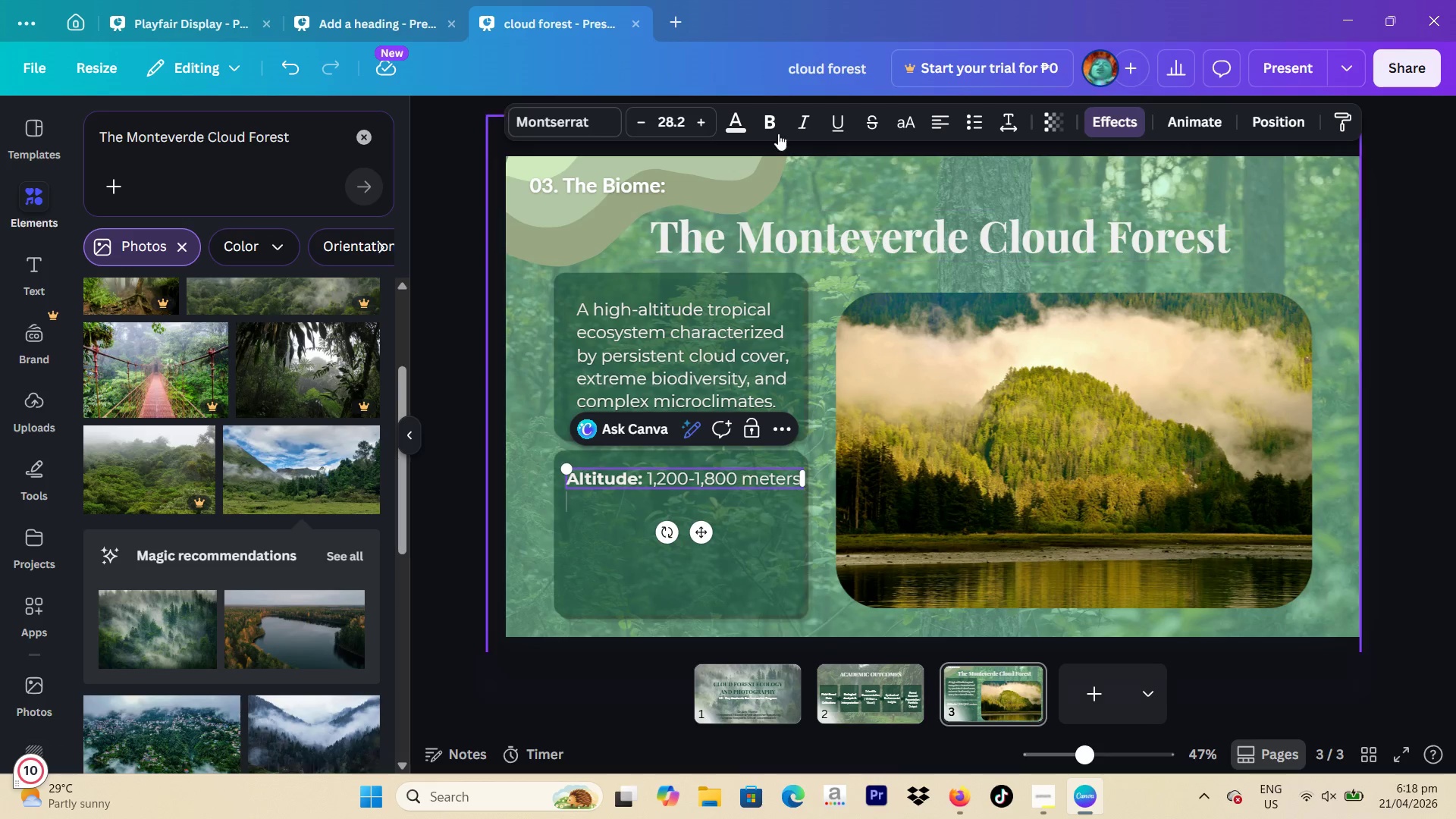 
left_click([776, 117])
 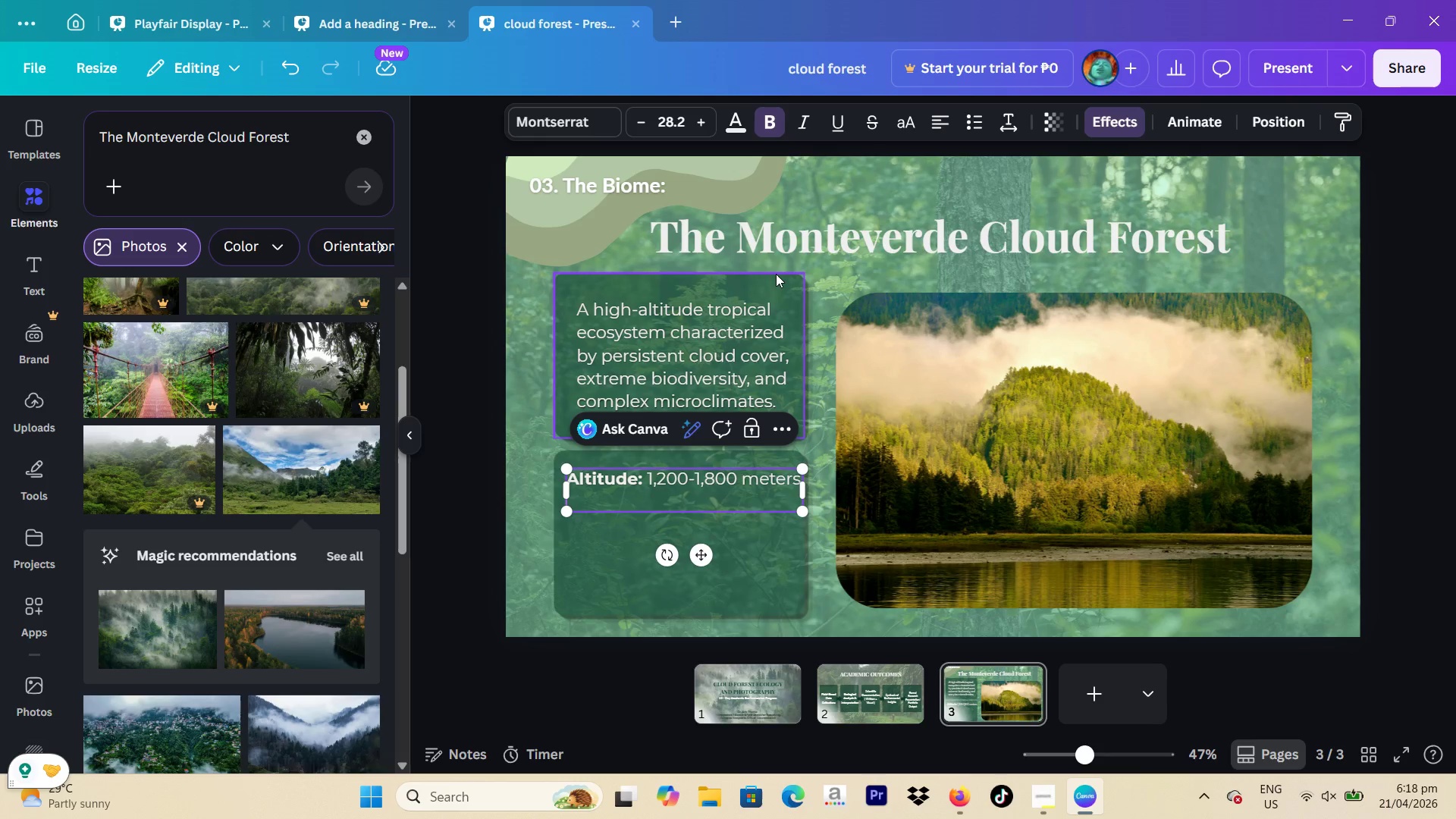 
type(Climate: )
 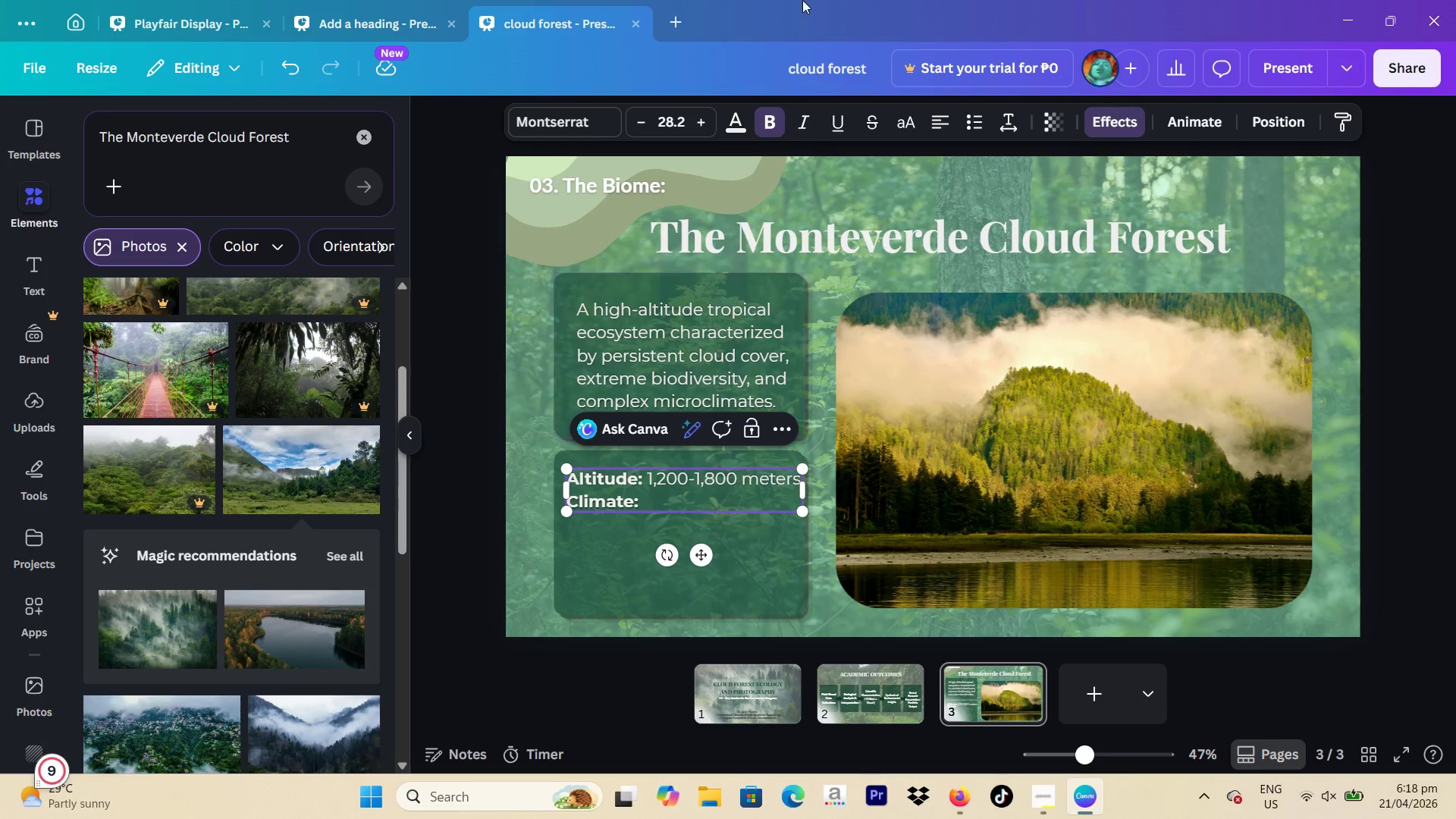 
left_click([776, 109])
 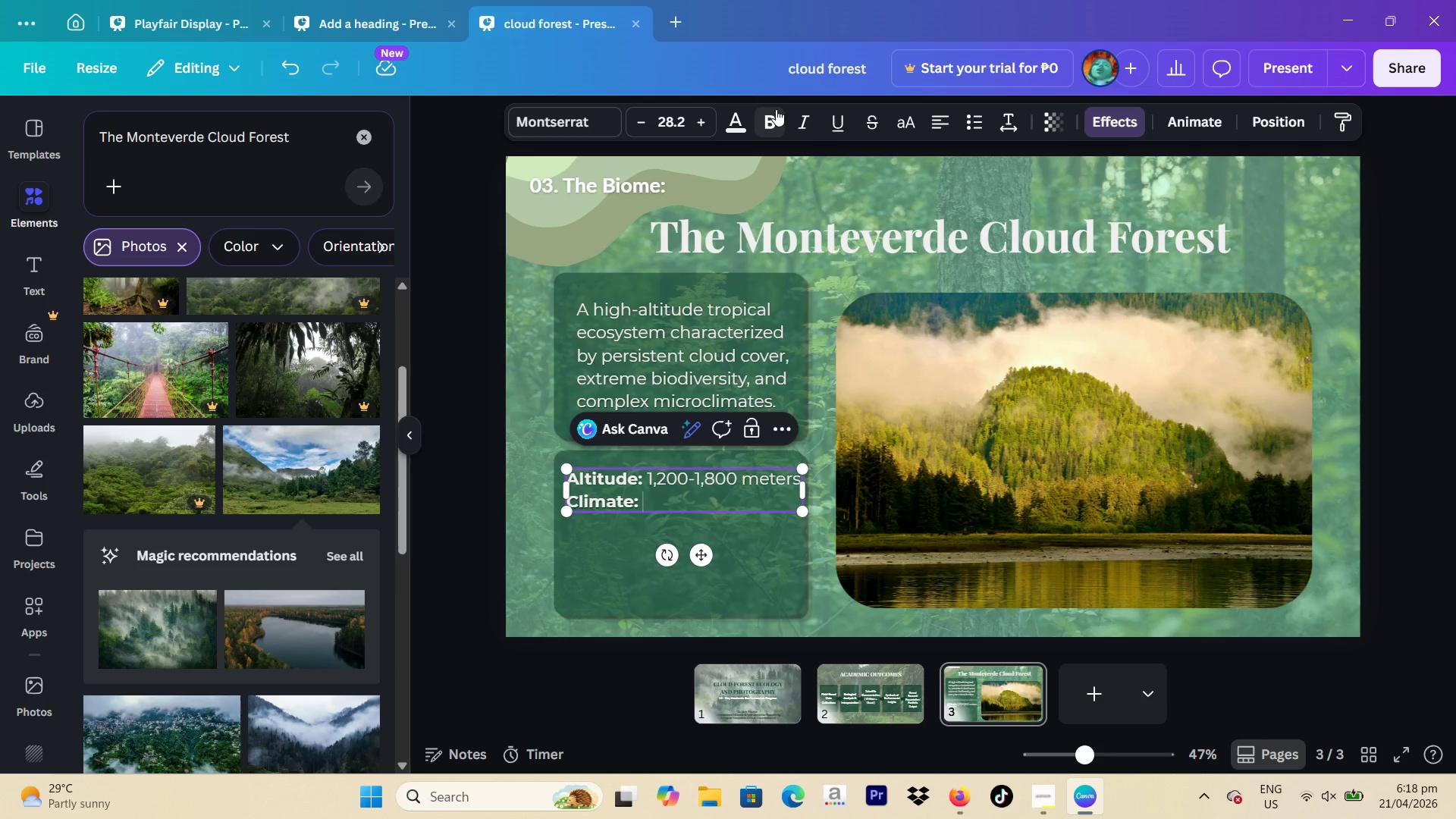 
type(High humidity, near )
key(Backspace)
type(-constant mist)
 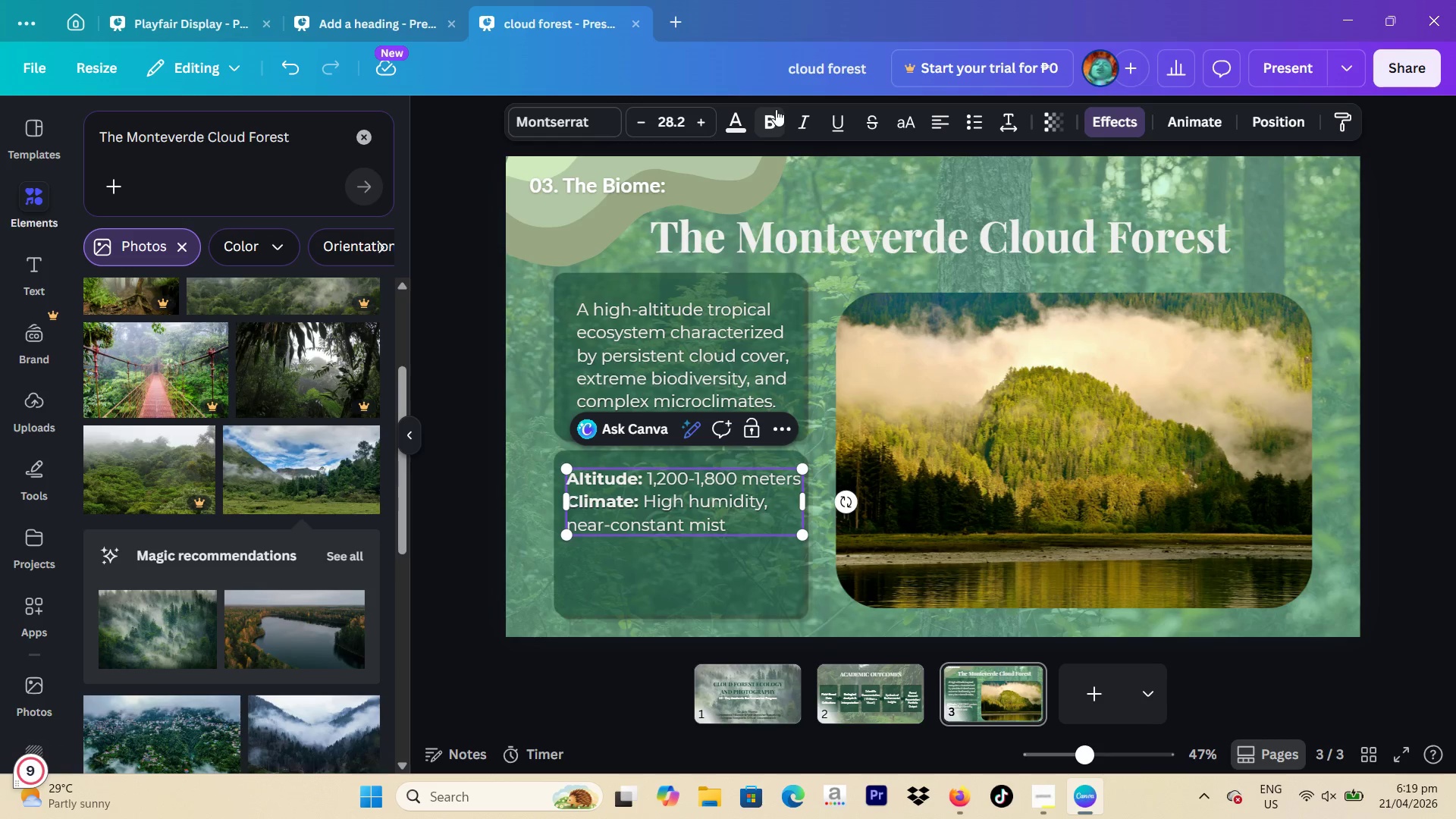 
key(Enter)
 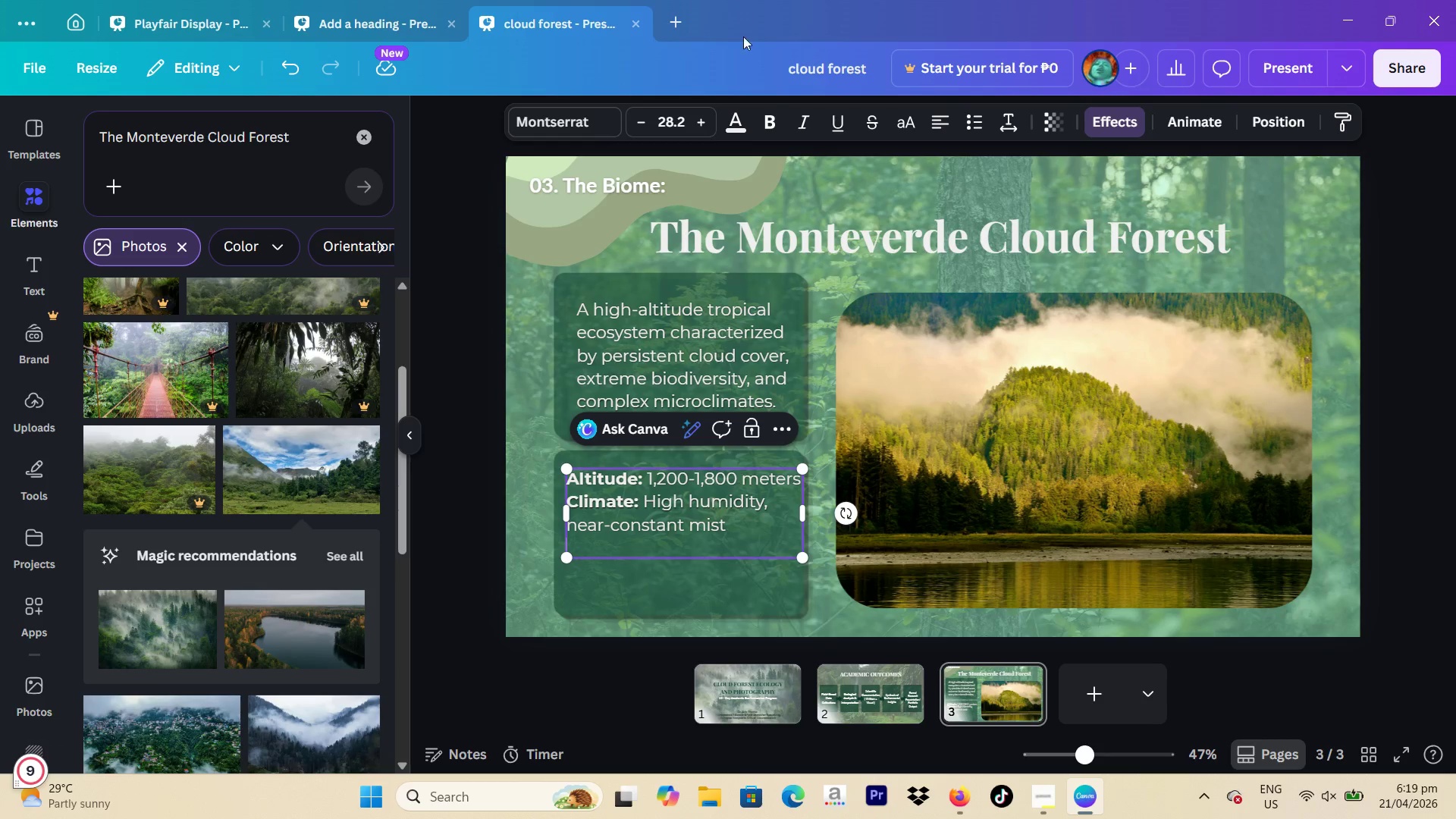 
left_click([768, 123])
 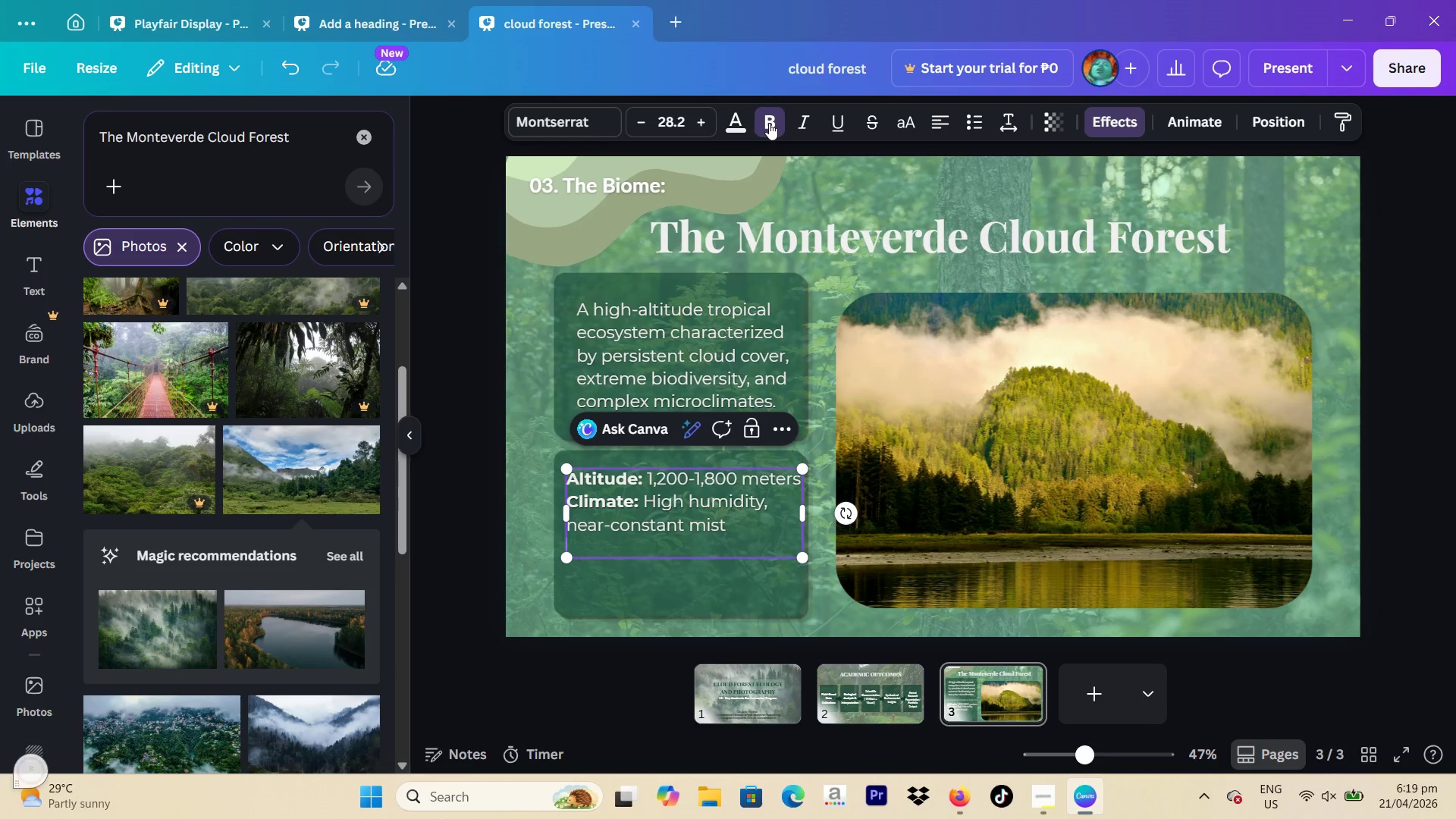 
type(Rainfall:)
 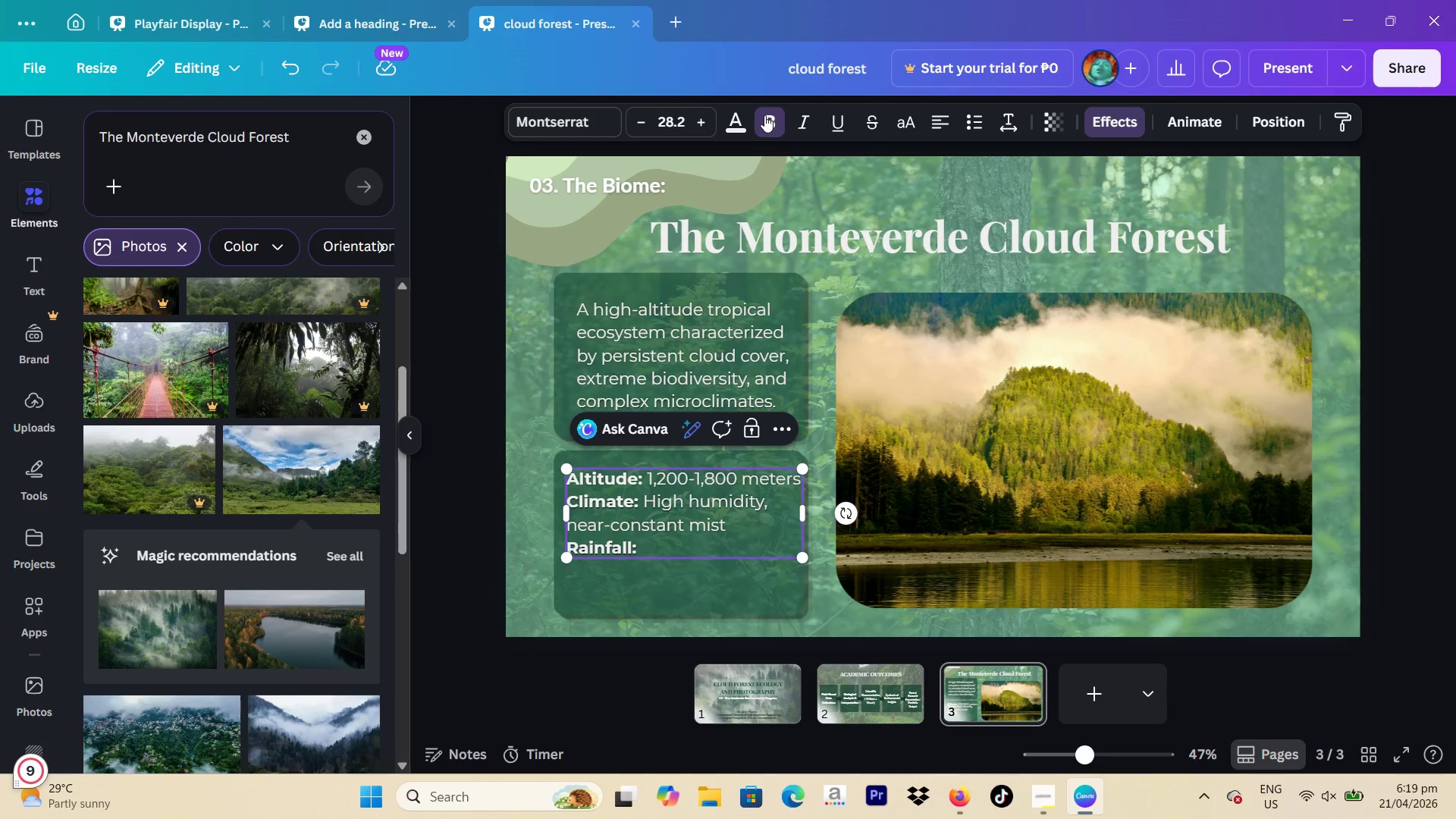 
left_click([764, 121])
 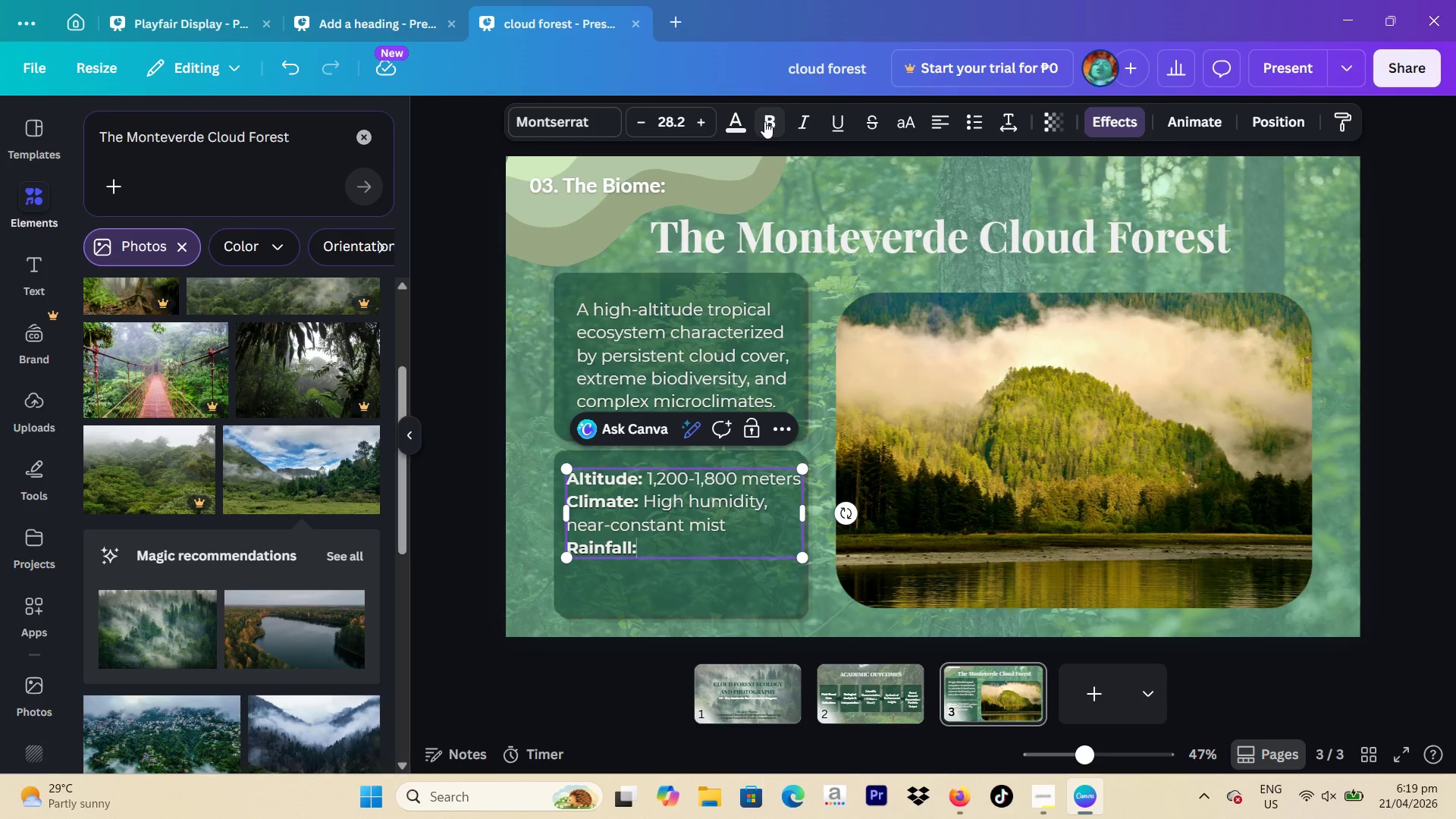 
key(Space)
 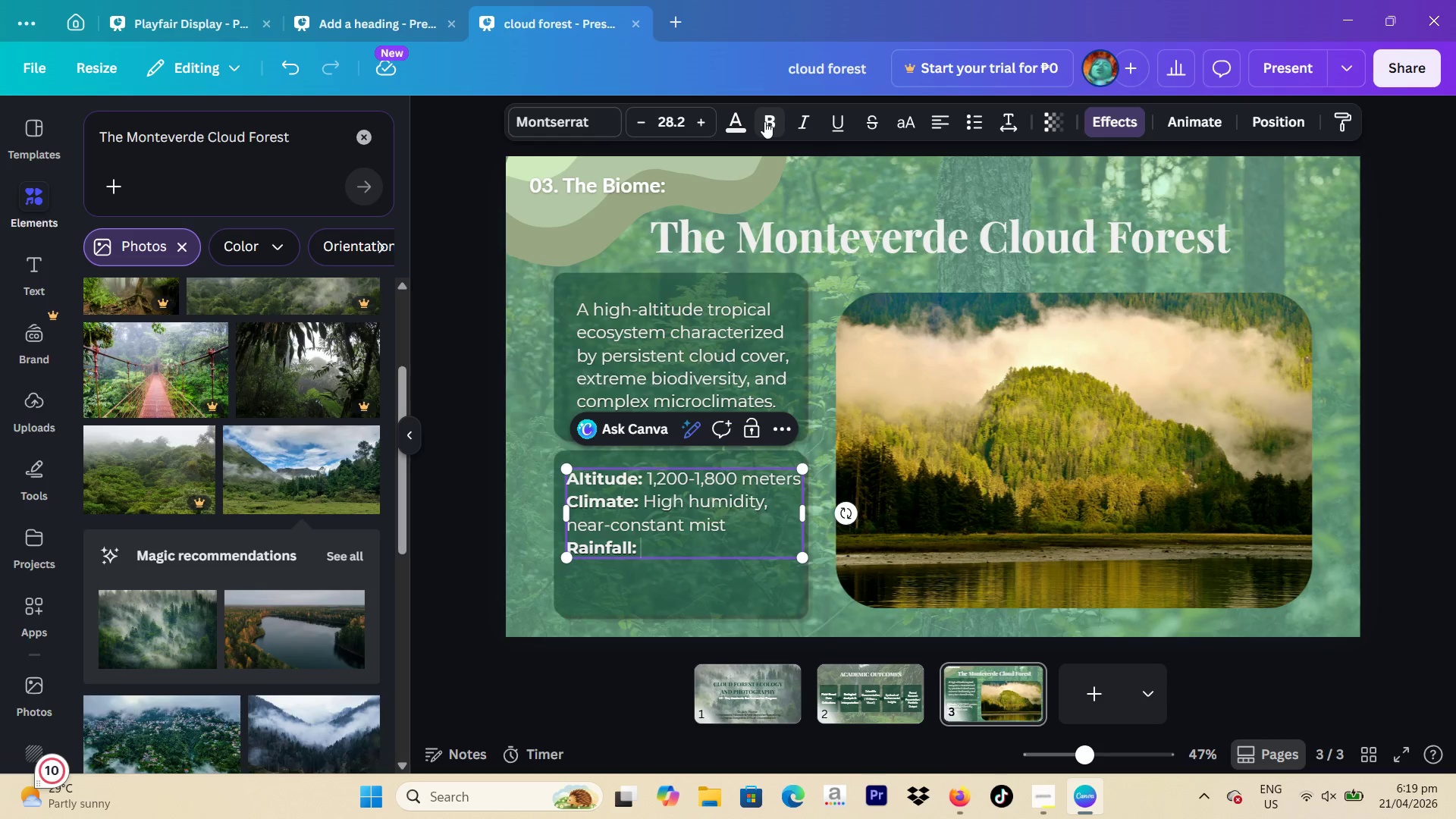 
wait(15.58)
 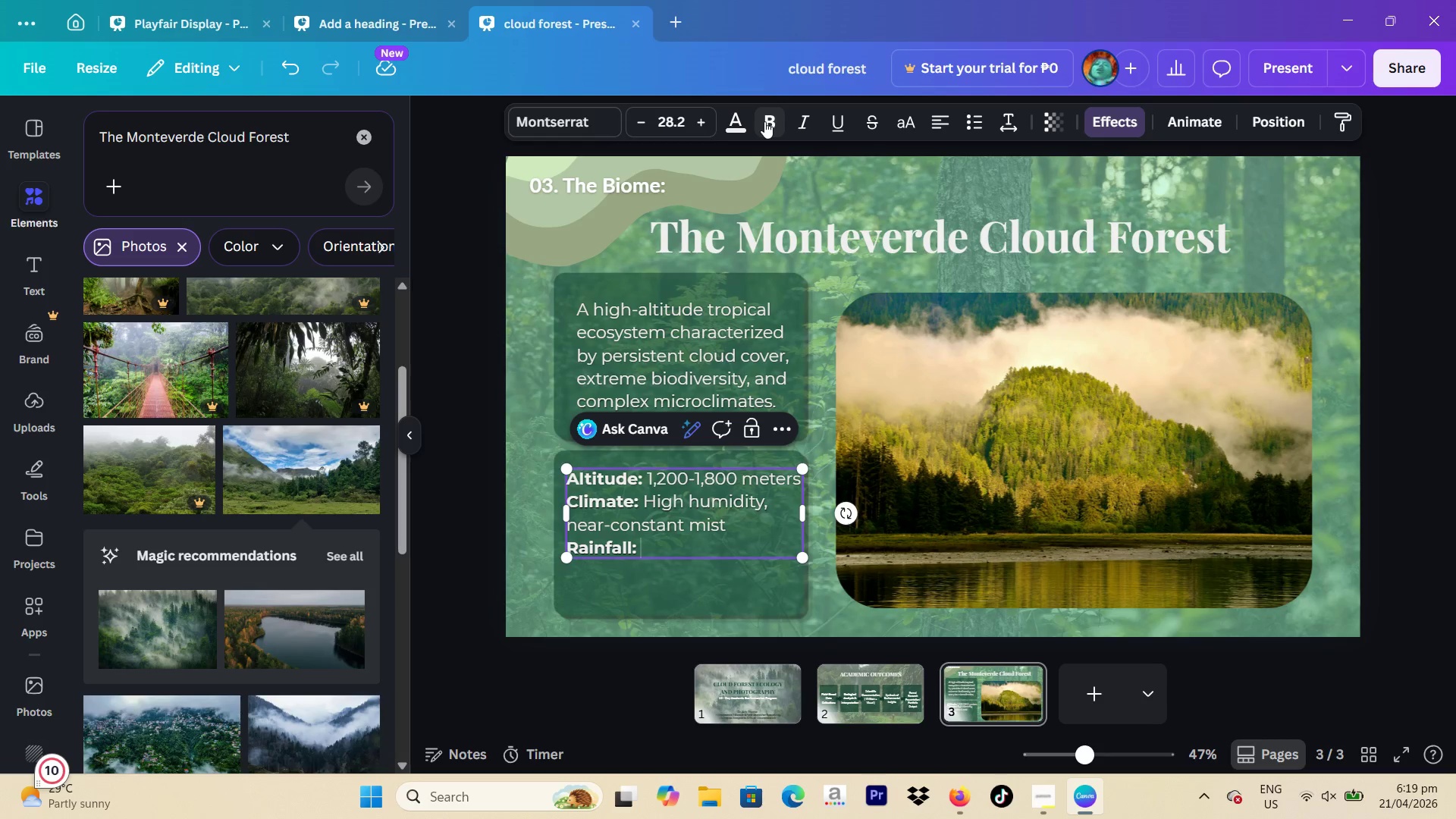 
type(2,500-3,000 mm annually)
 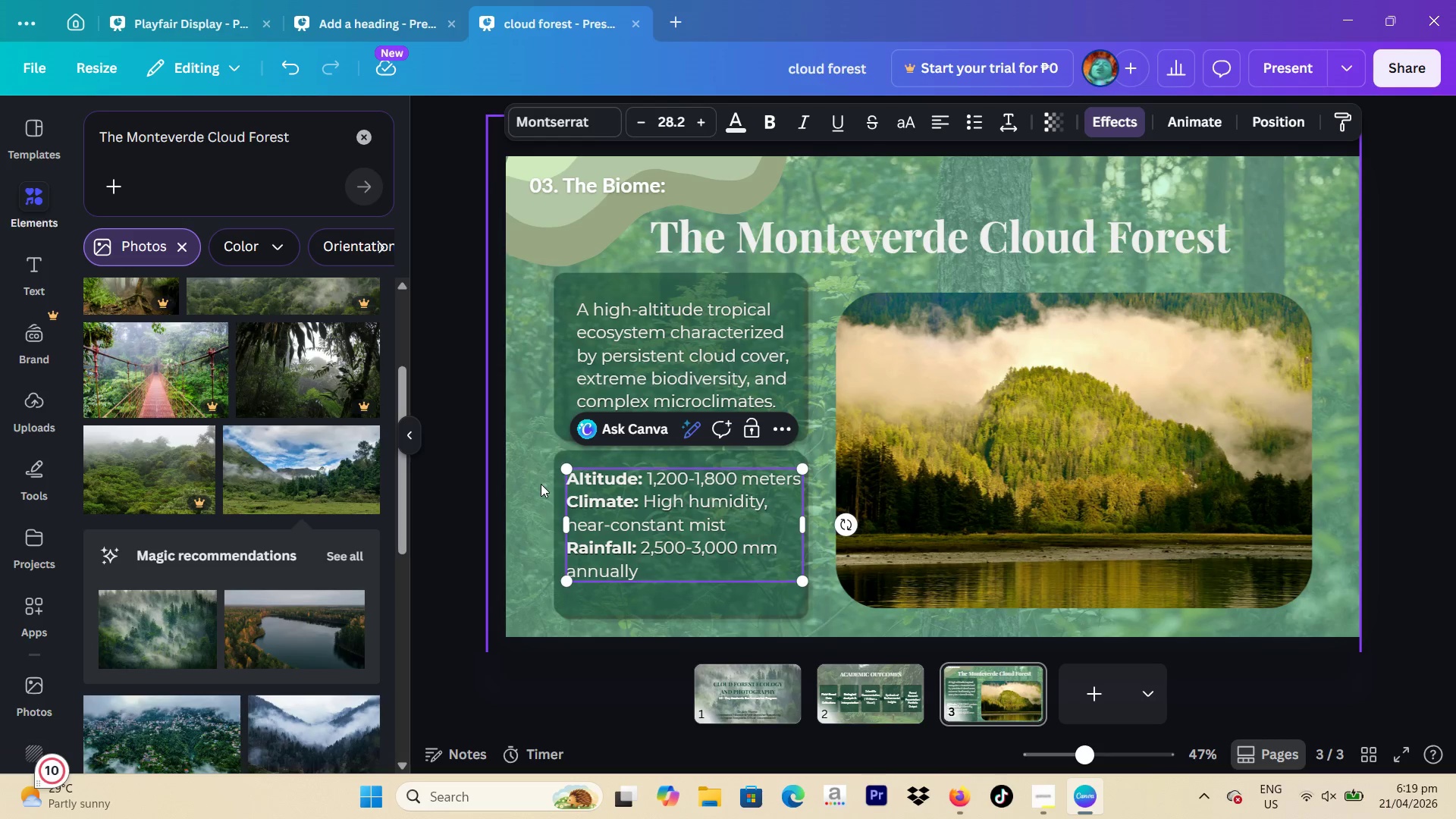 
left_click([1417, 423])
 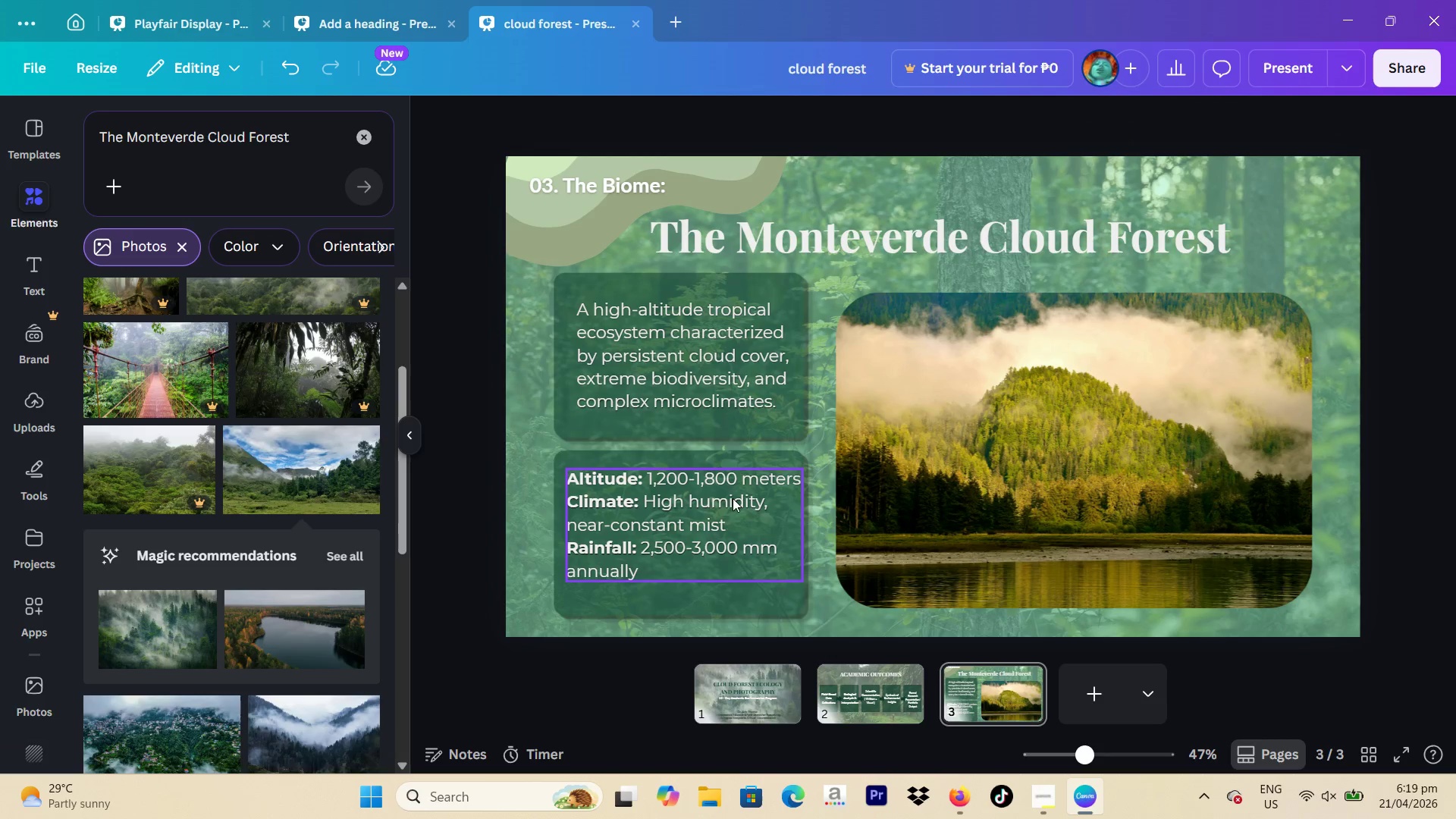 
left_click_drag(start_coordinate=[723, 517], to_coordinate=[723, 527])
 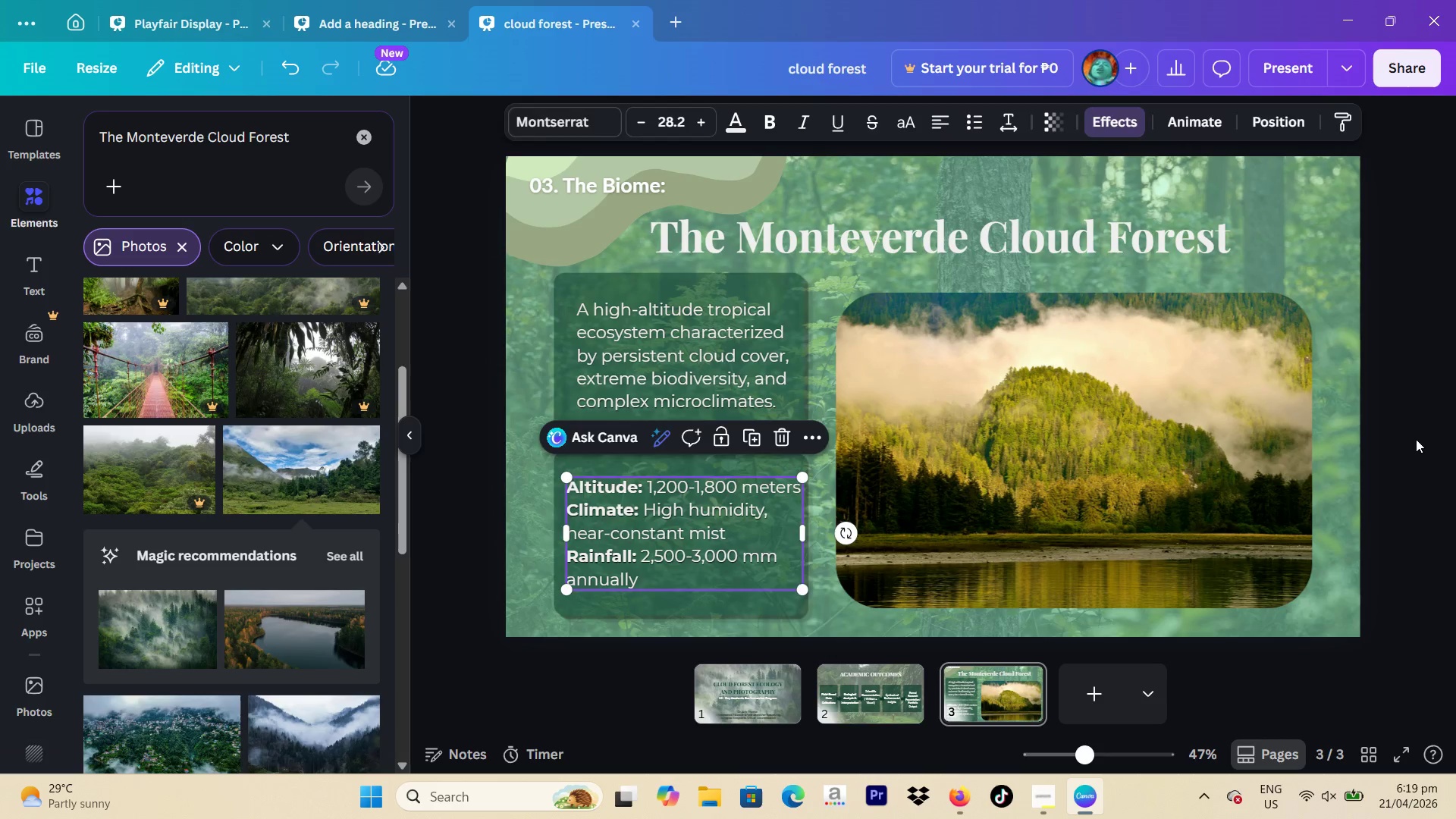 
left_click([1416, 439])
 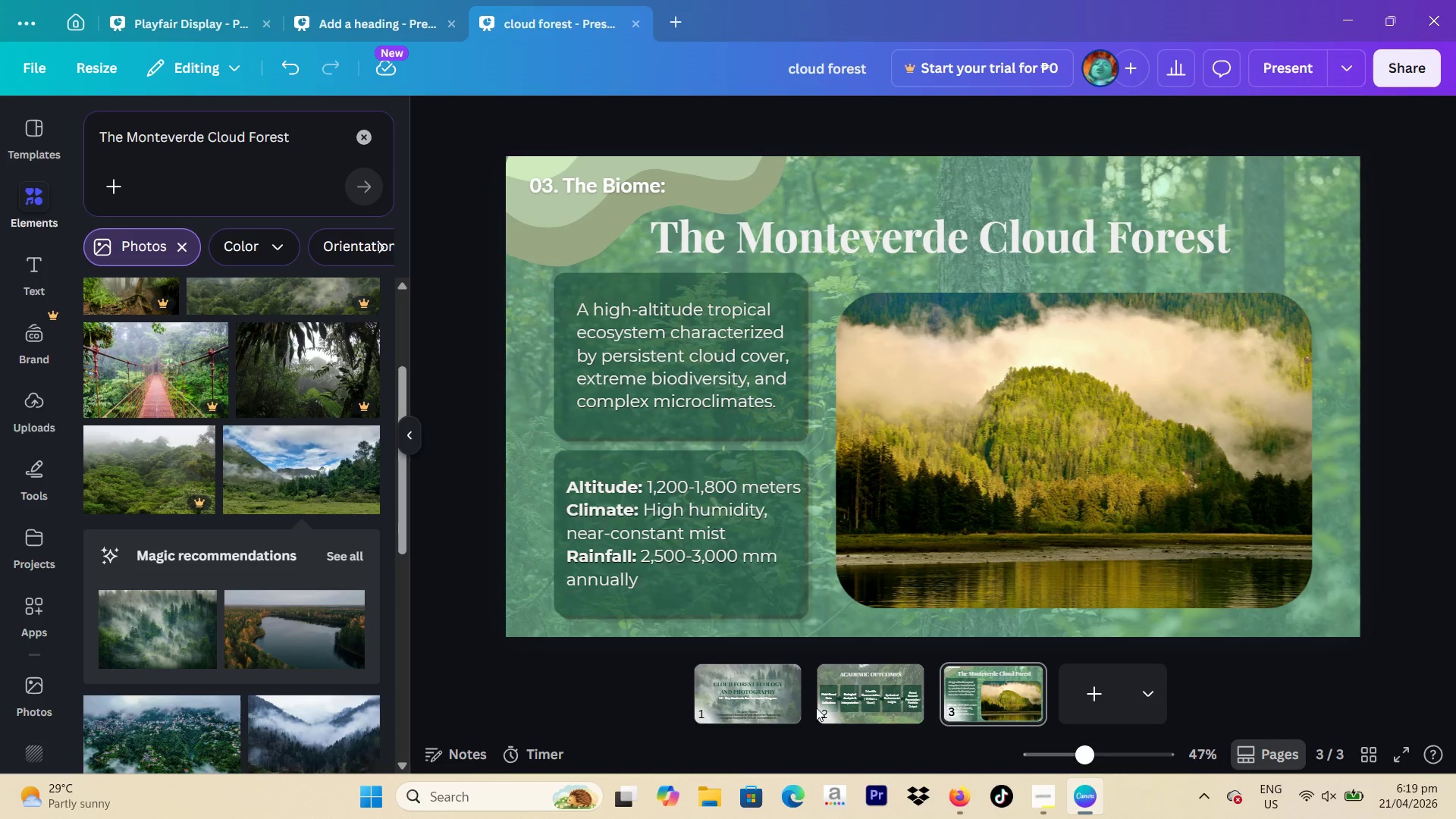 
left_click([866, 687])
 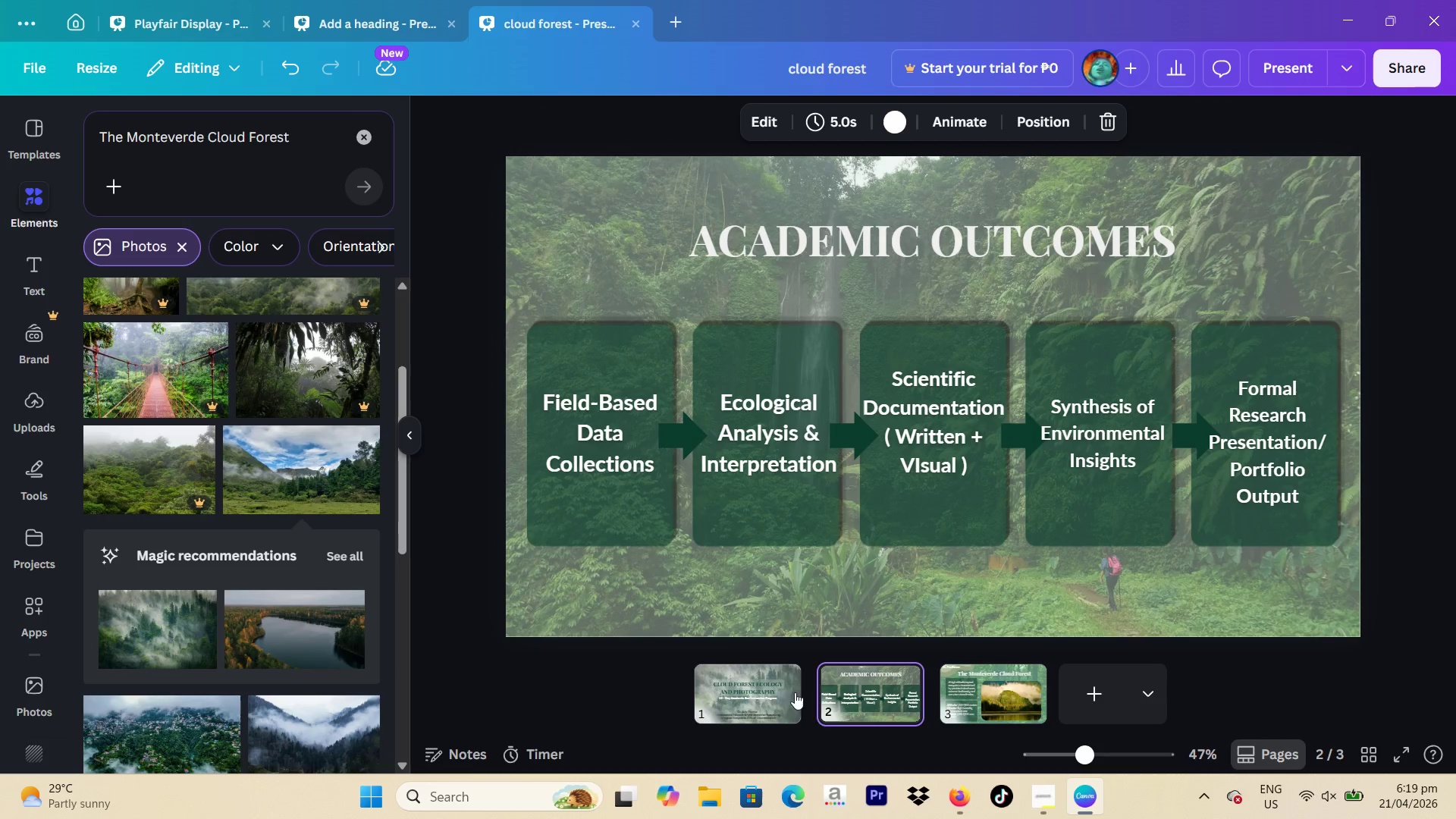 
left_click([770, 692])
 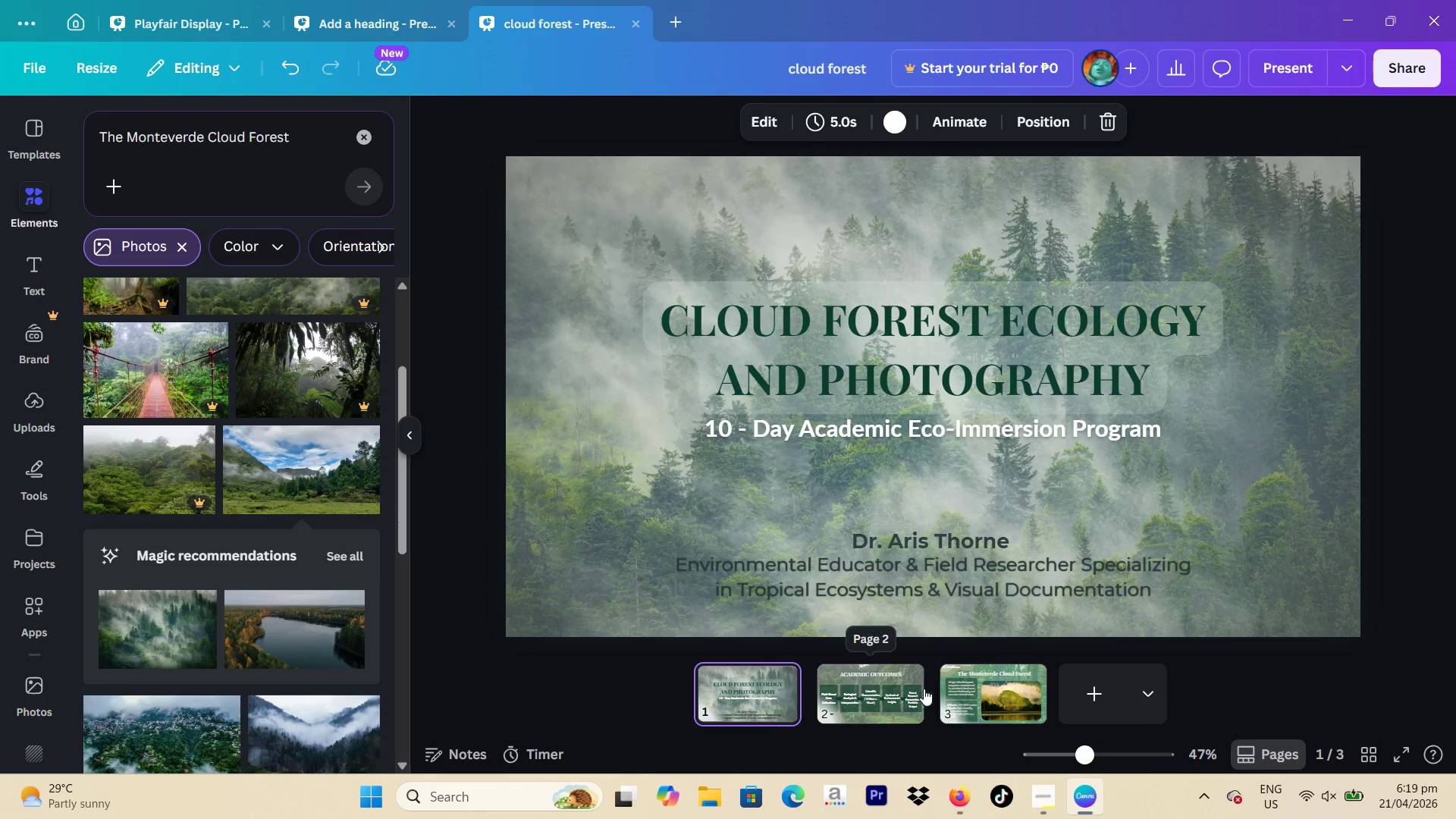 
left_click([988, 691])
 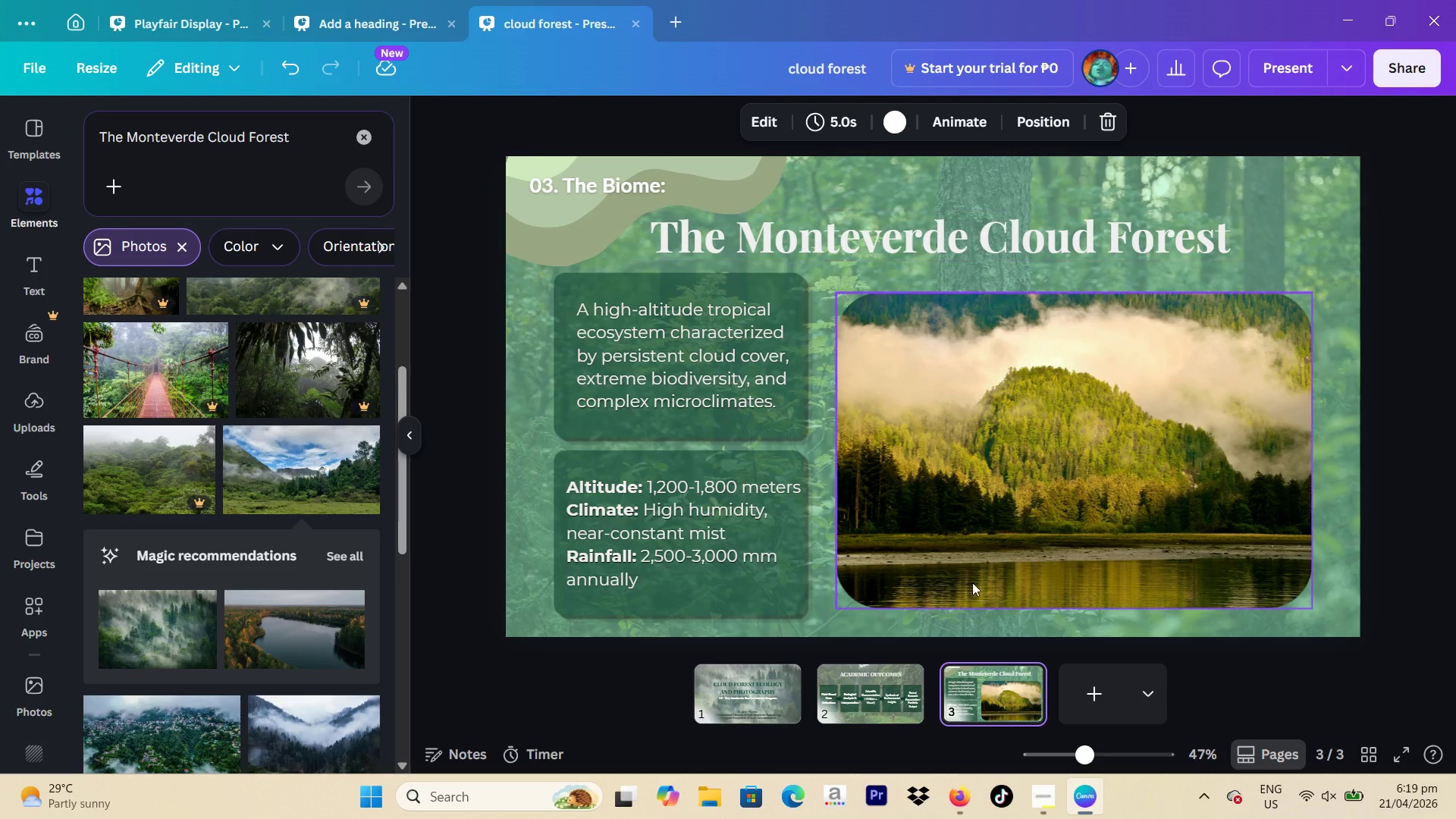 
left_click([869, 701])
 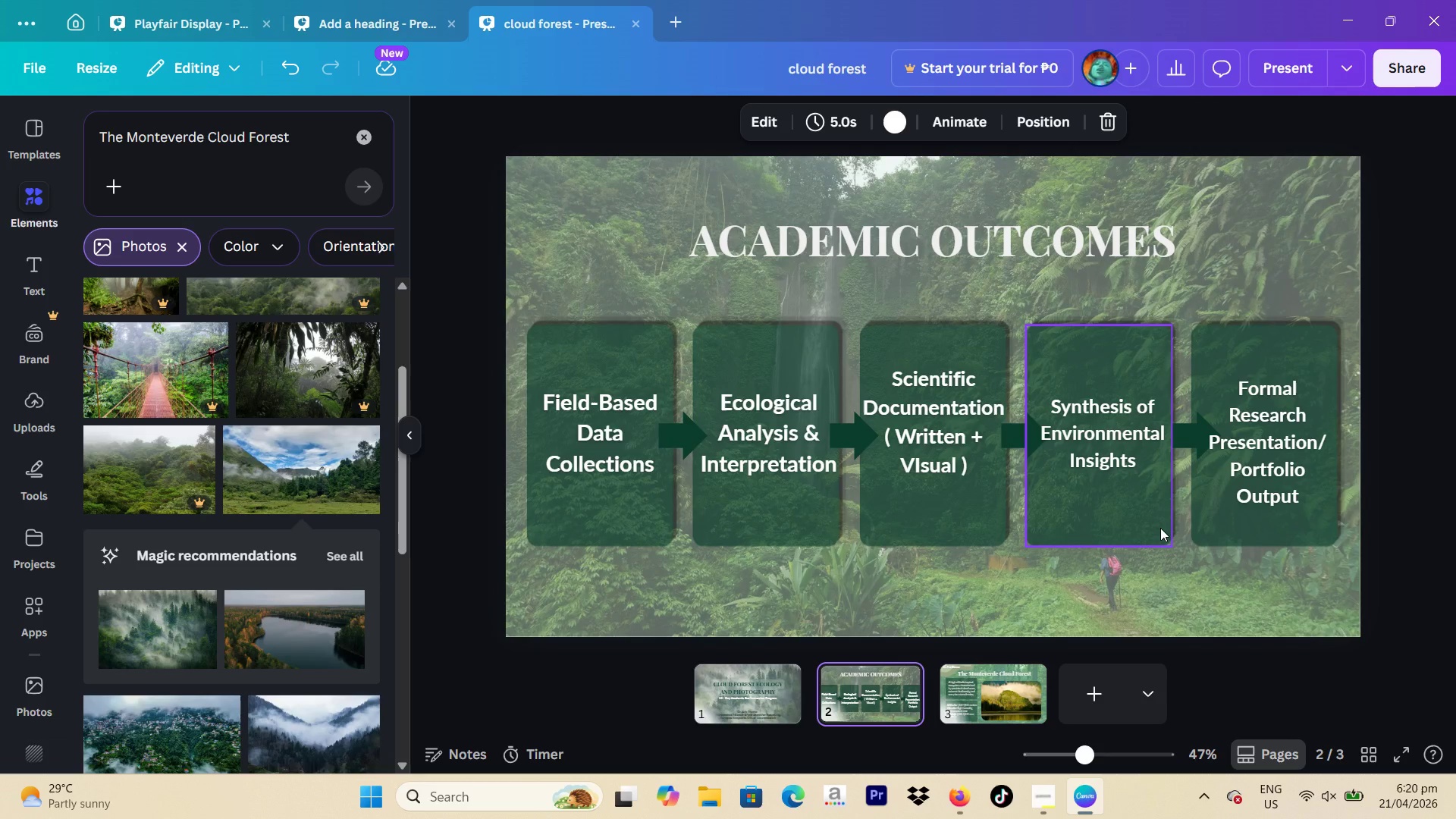 
wait(7.47)
 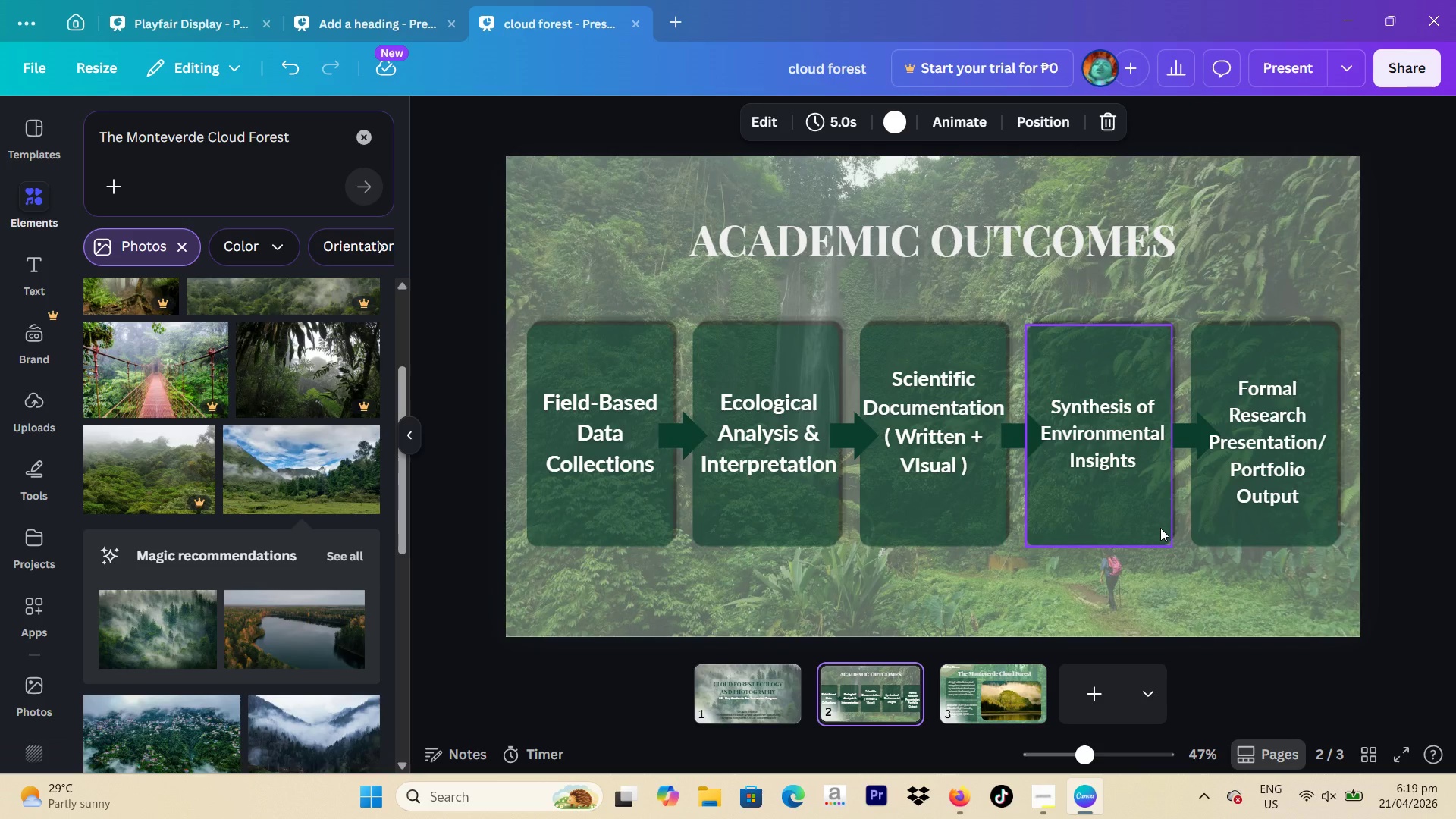 
left_click([1024, 692])
 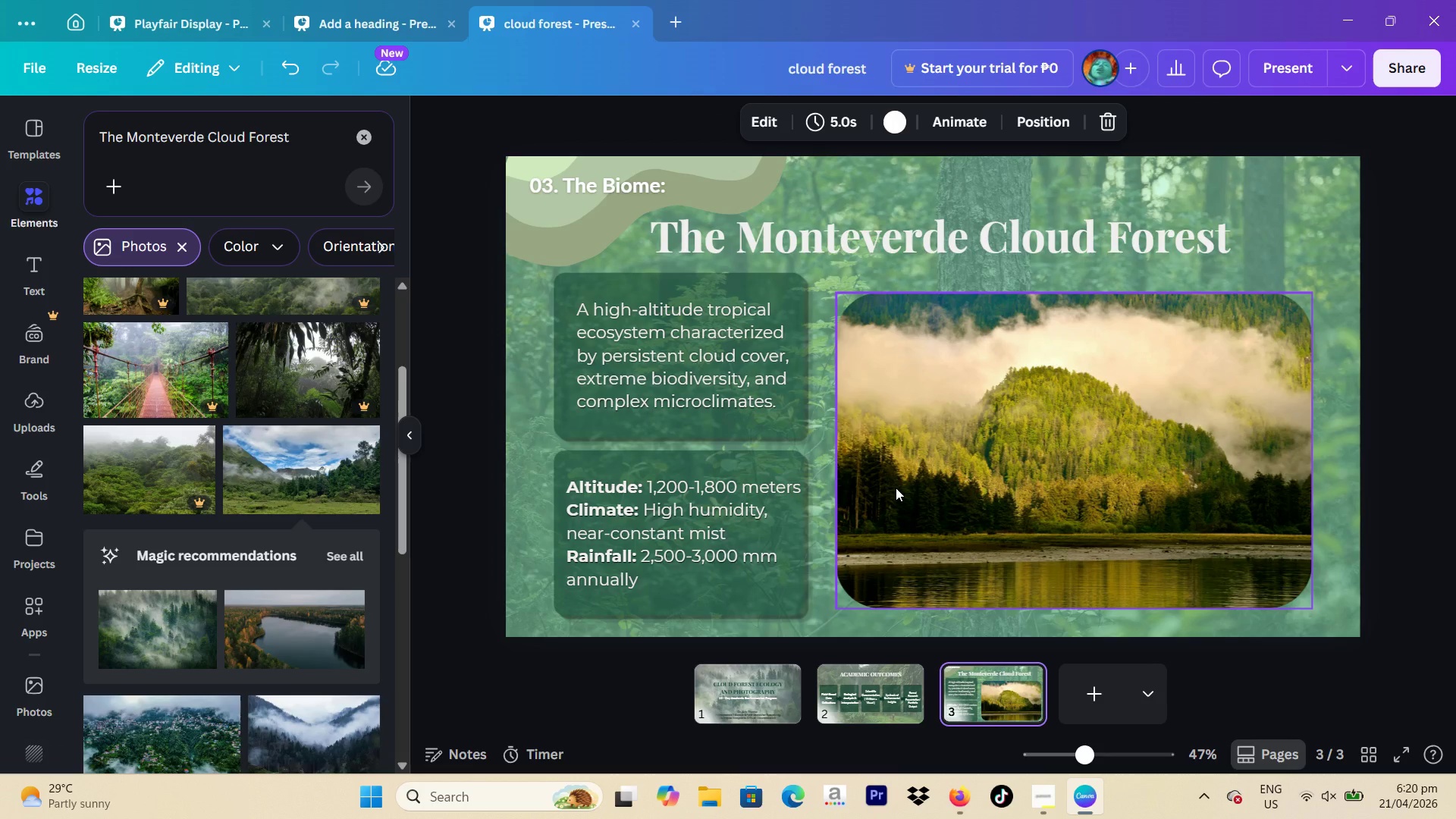 
wait(24.7)
 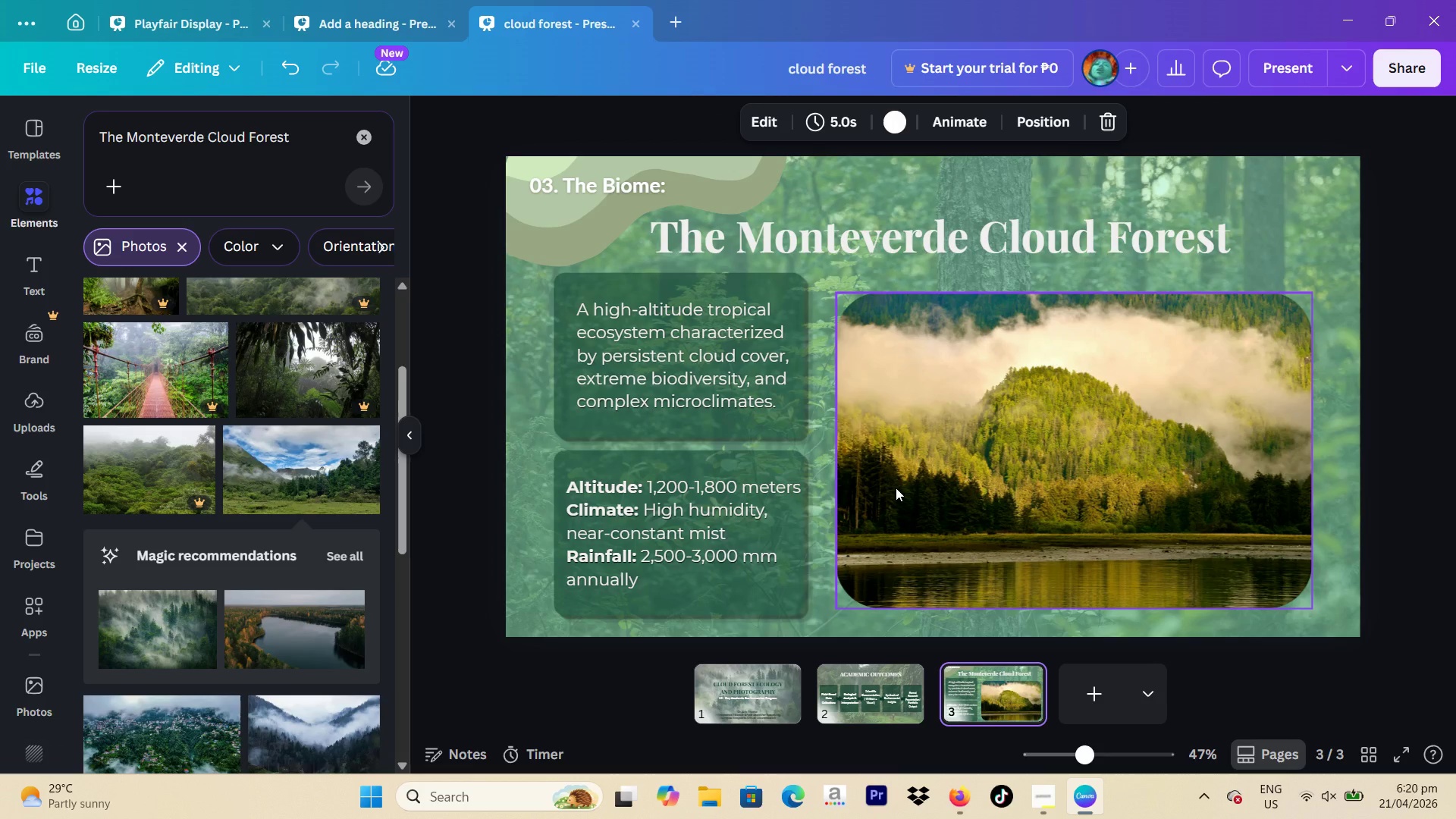 
left_click([1015, 127])
 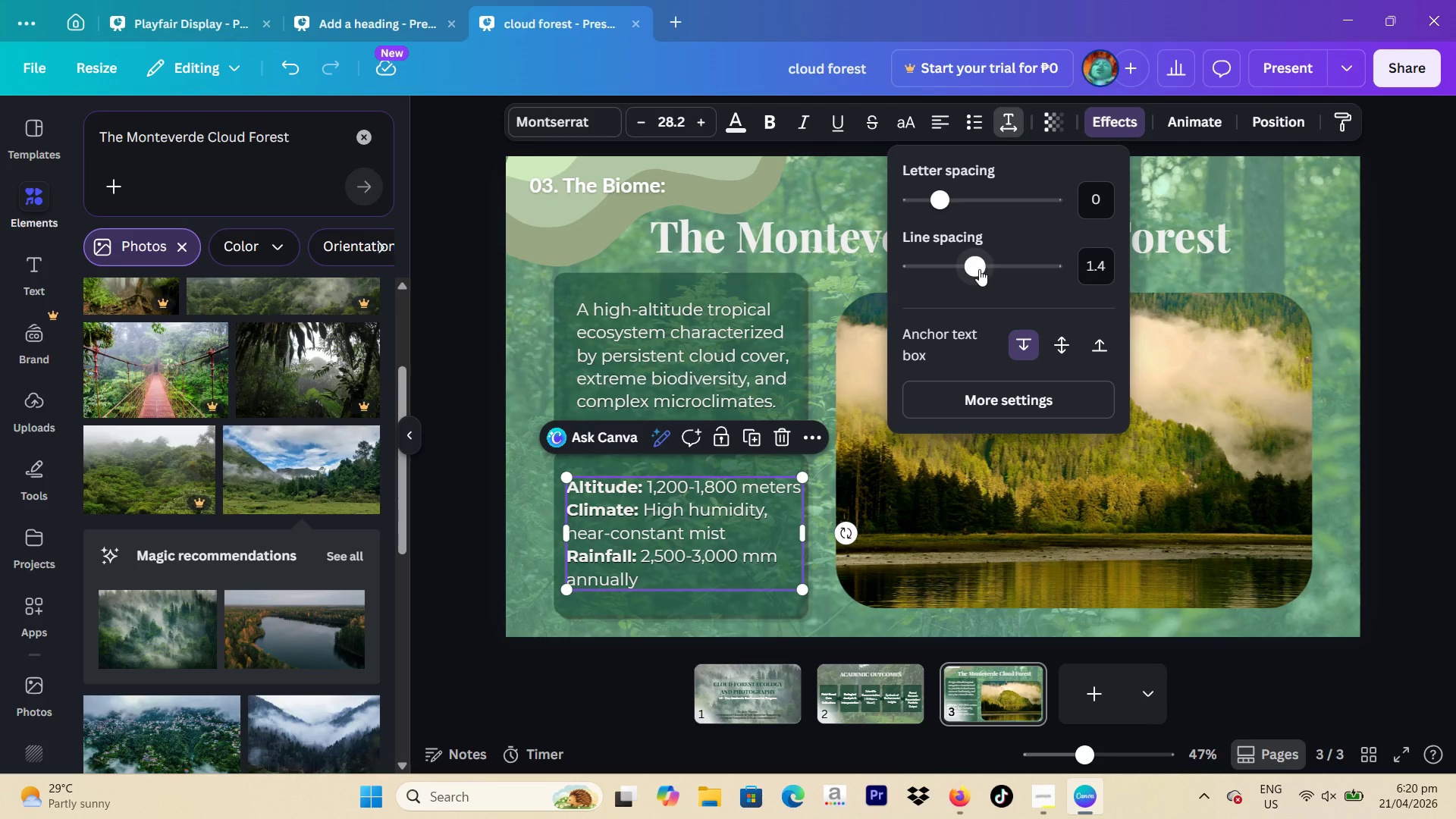 
left_click_drag(start_coordinate=[979, 269], to_coordinate=[993, 275])
 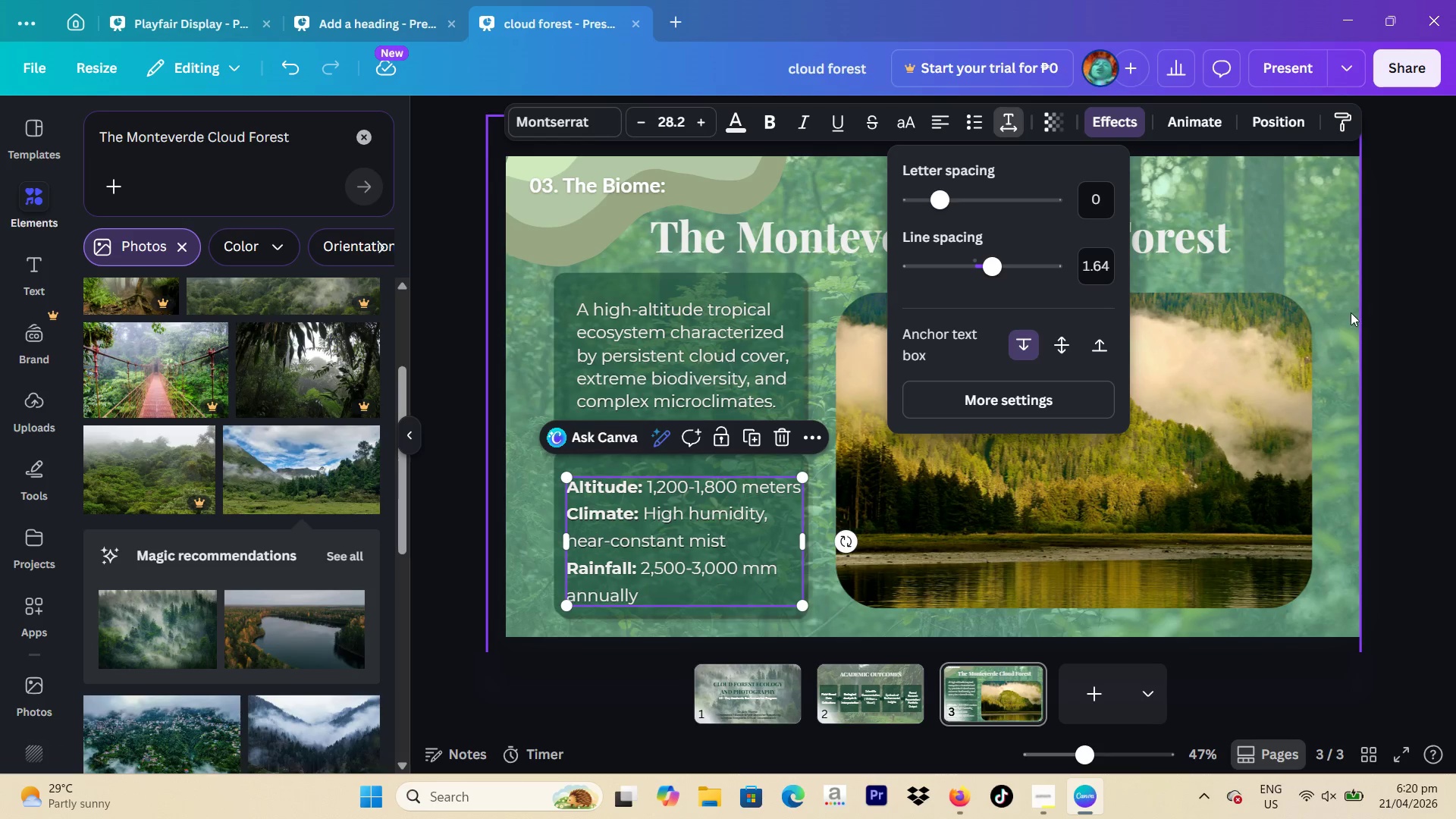 
left_click([1366, 307])
 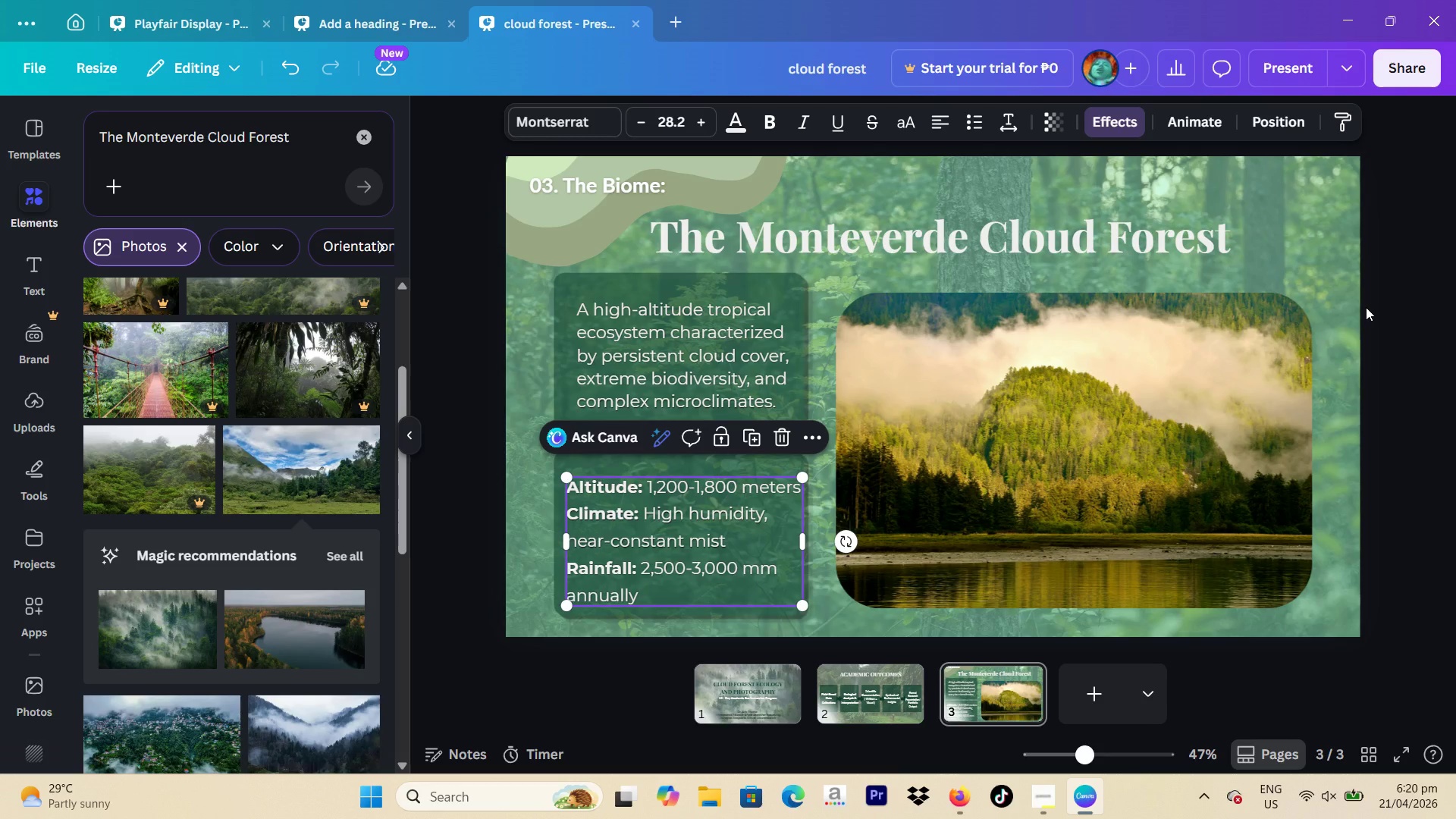 
left_click([1366, 307])
 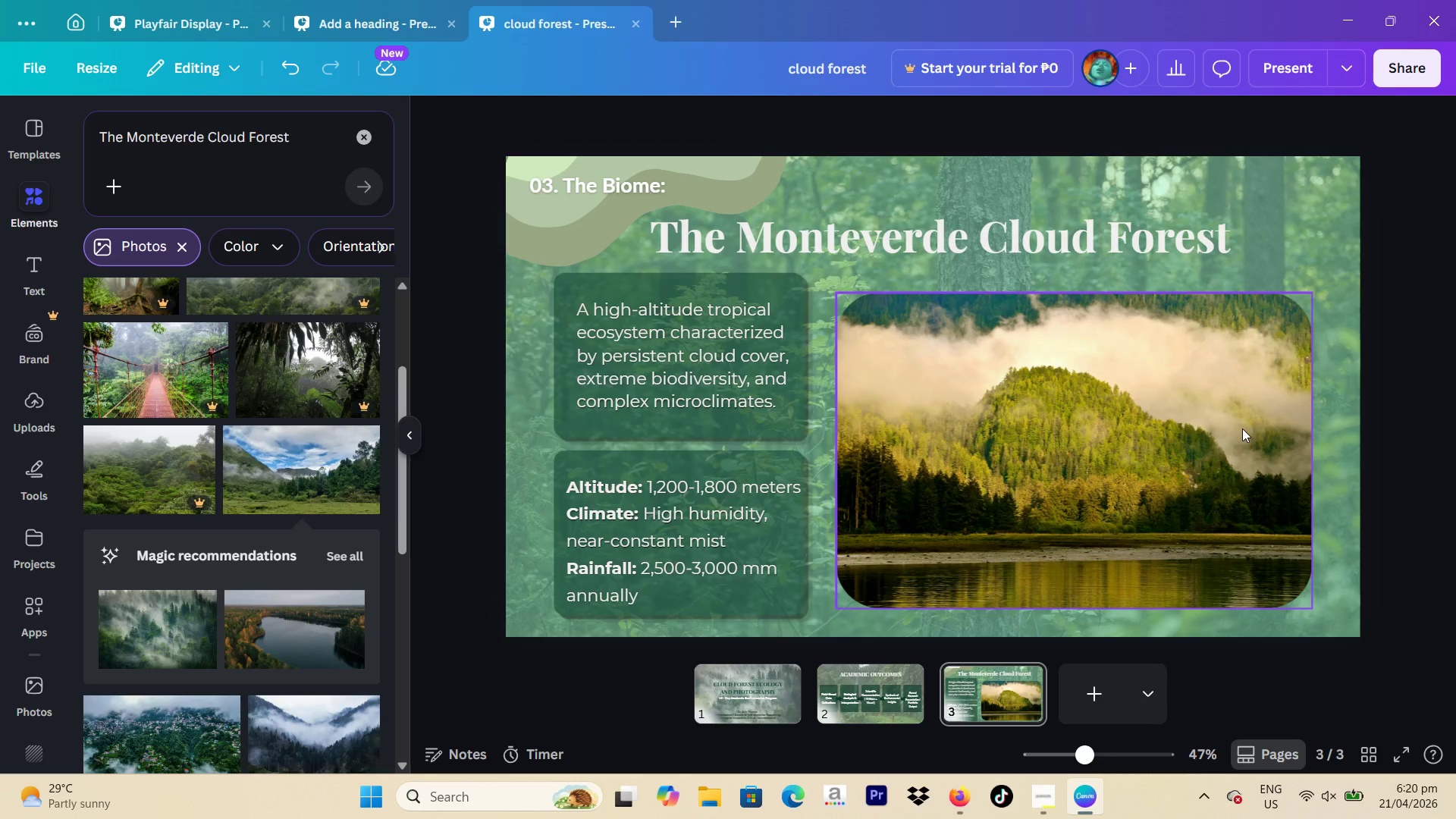 
wait(9.31)
 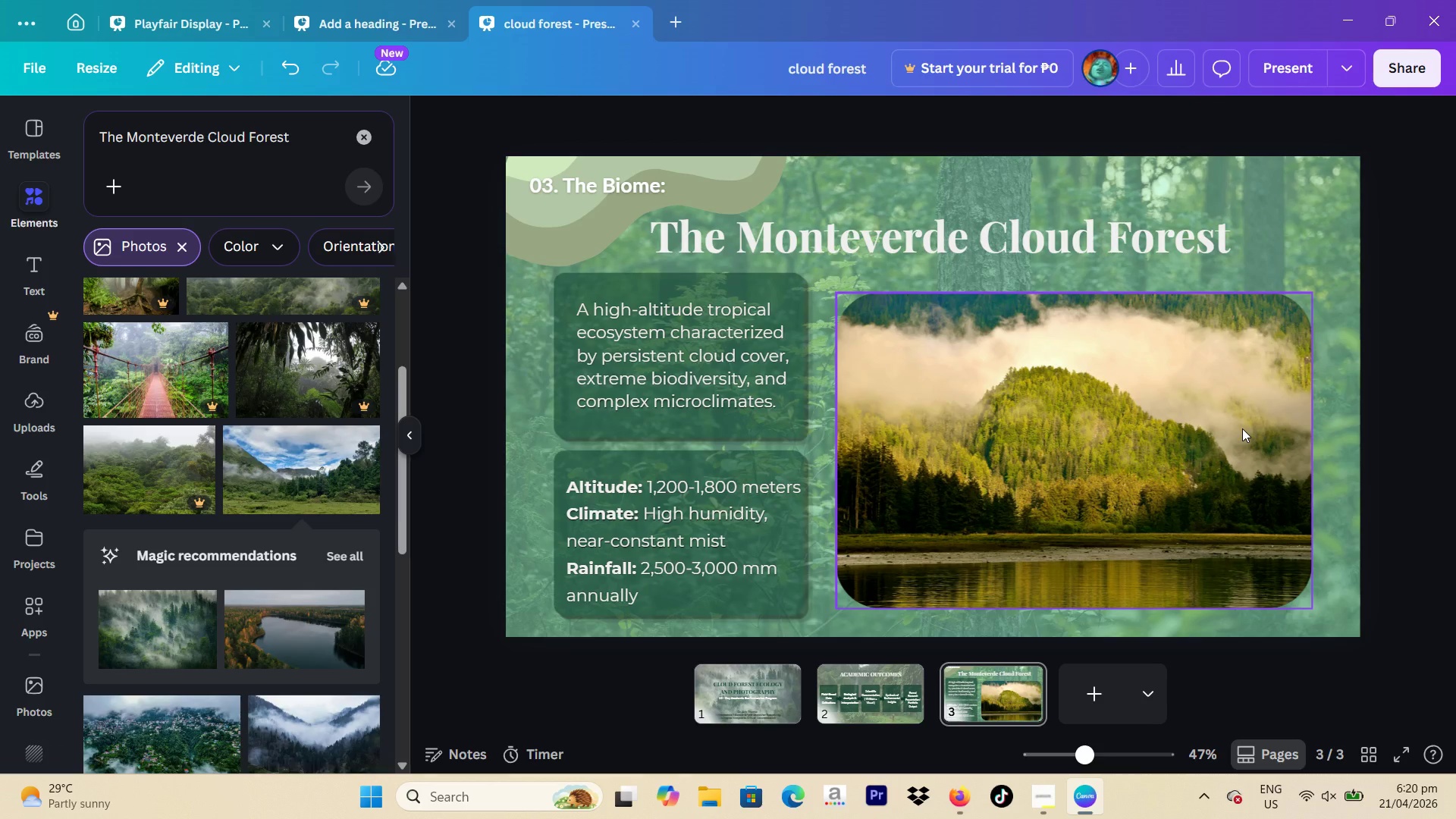 
left_click([669, 588])
 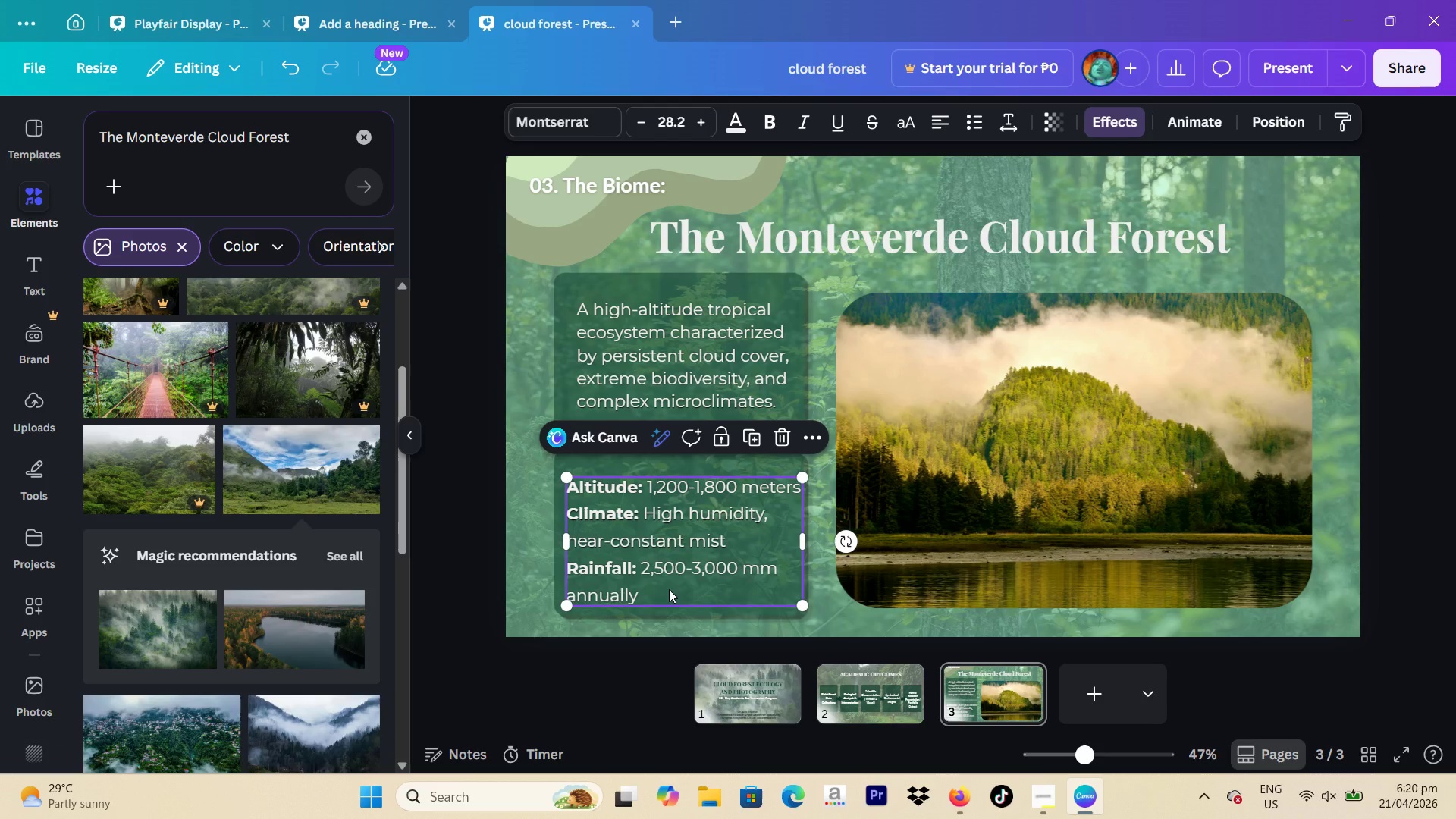 
left_click_drag(start_coordinate=[669, 589], to_coordinate=[670, 579])
 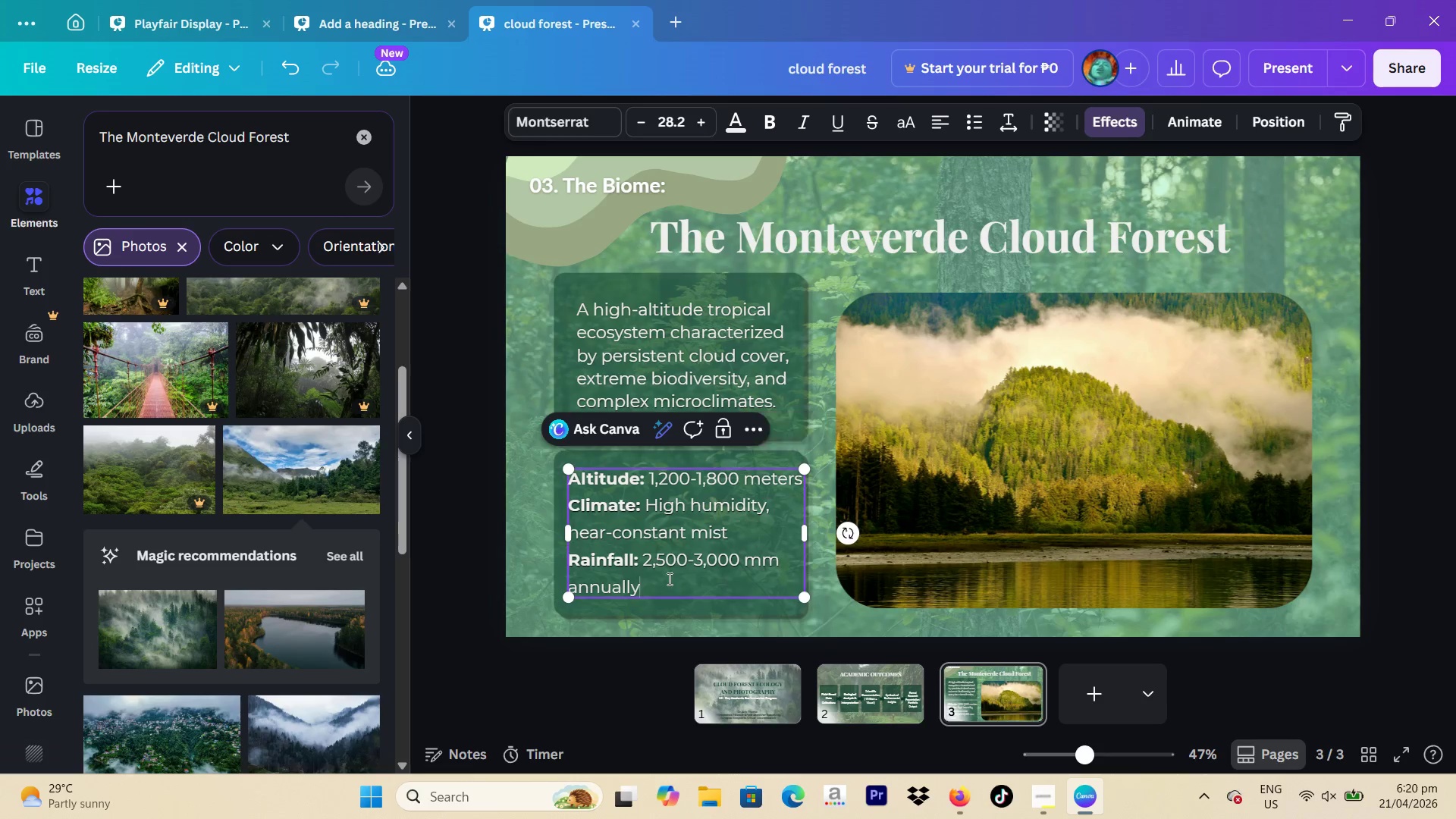 
double_click([668, 579])
 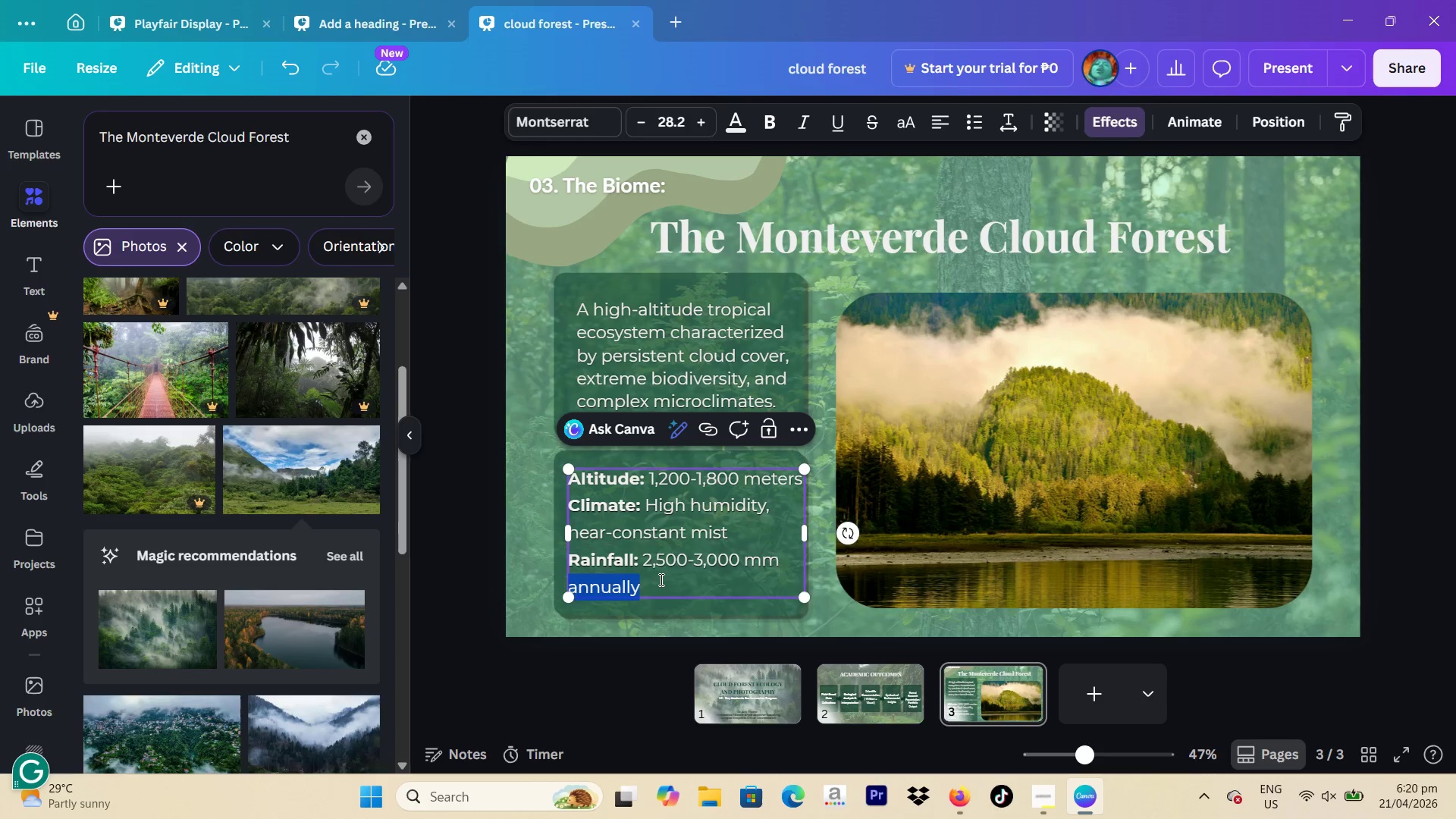 
left_click_drag(start_coordinate=[660, 579], to_coordinate=[585, 563])
 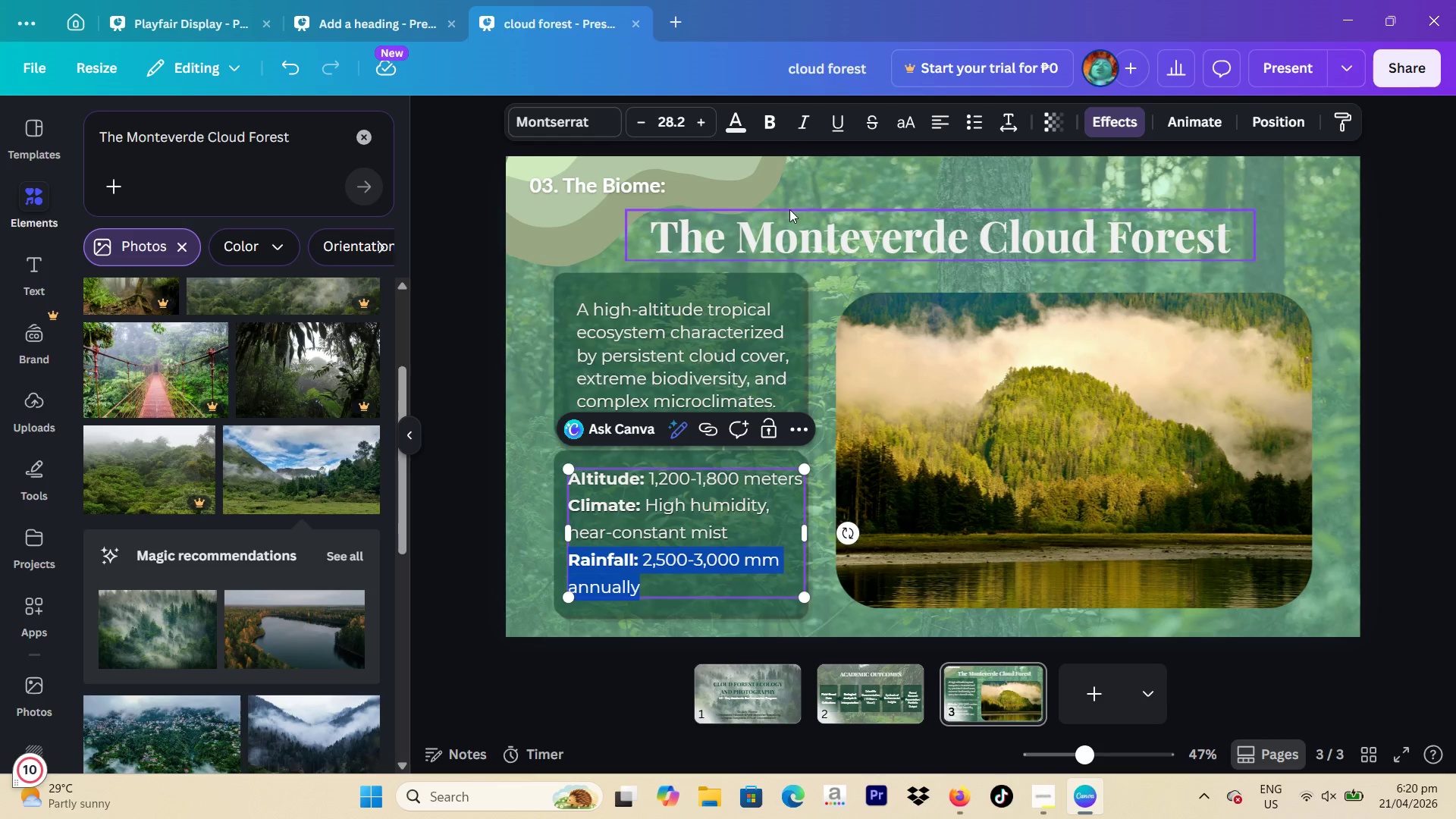 
key(Backspace)
 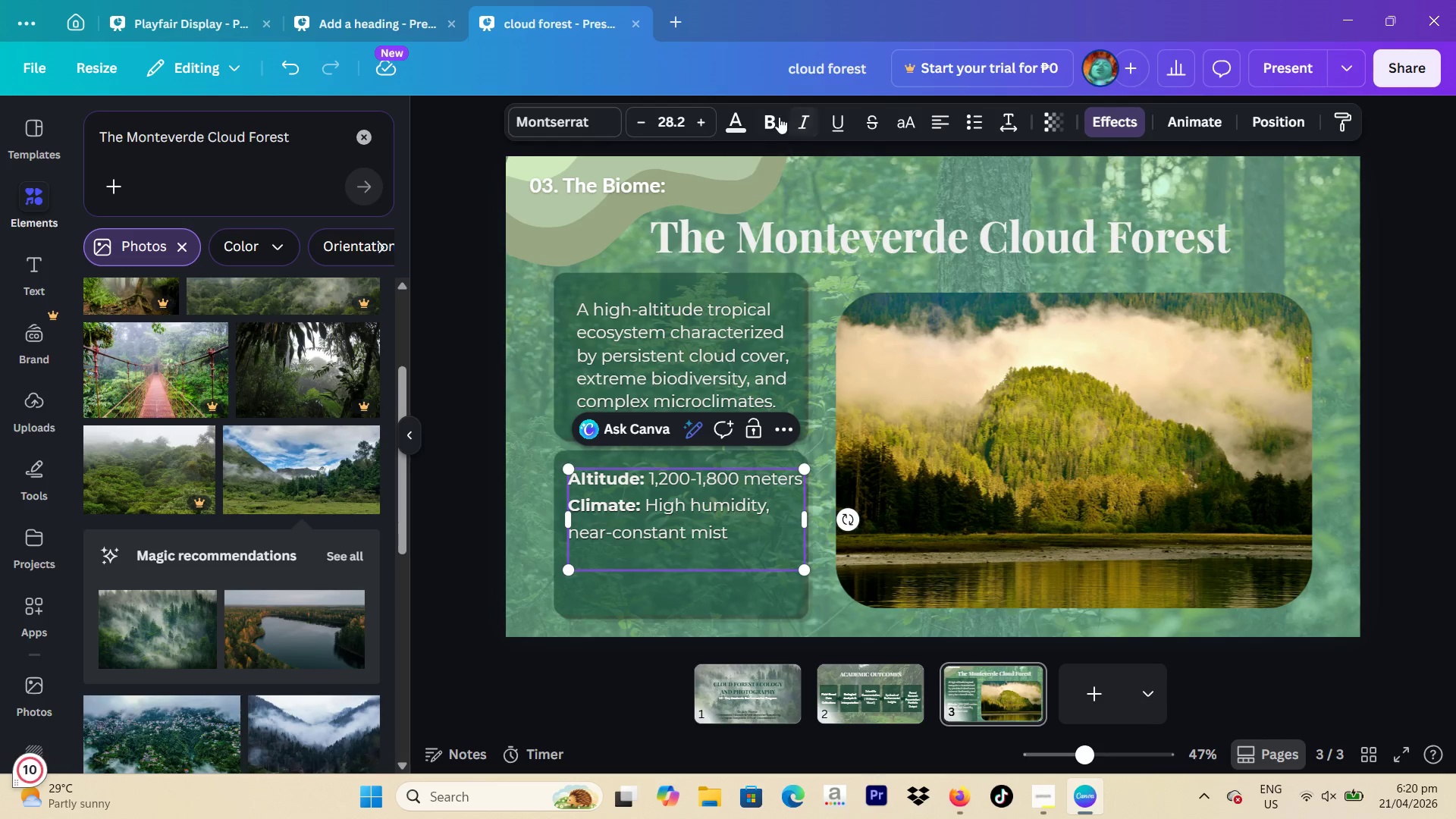 
left_click([774, 119])
 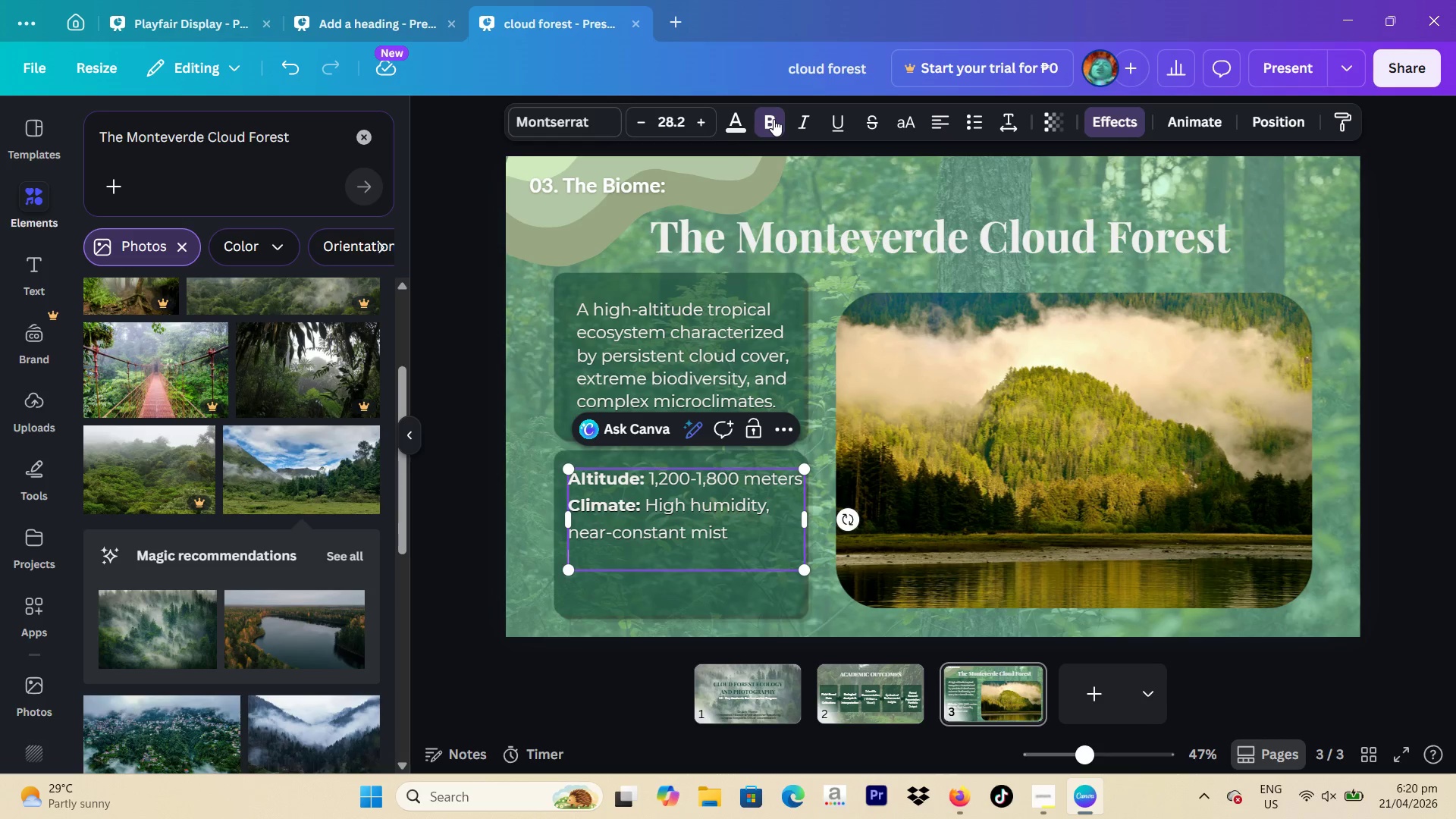 
type(Biodiversity: )
 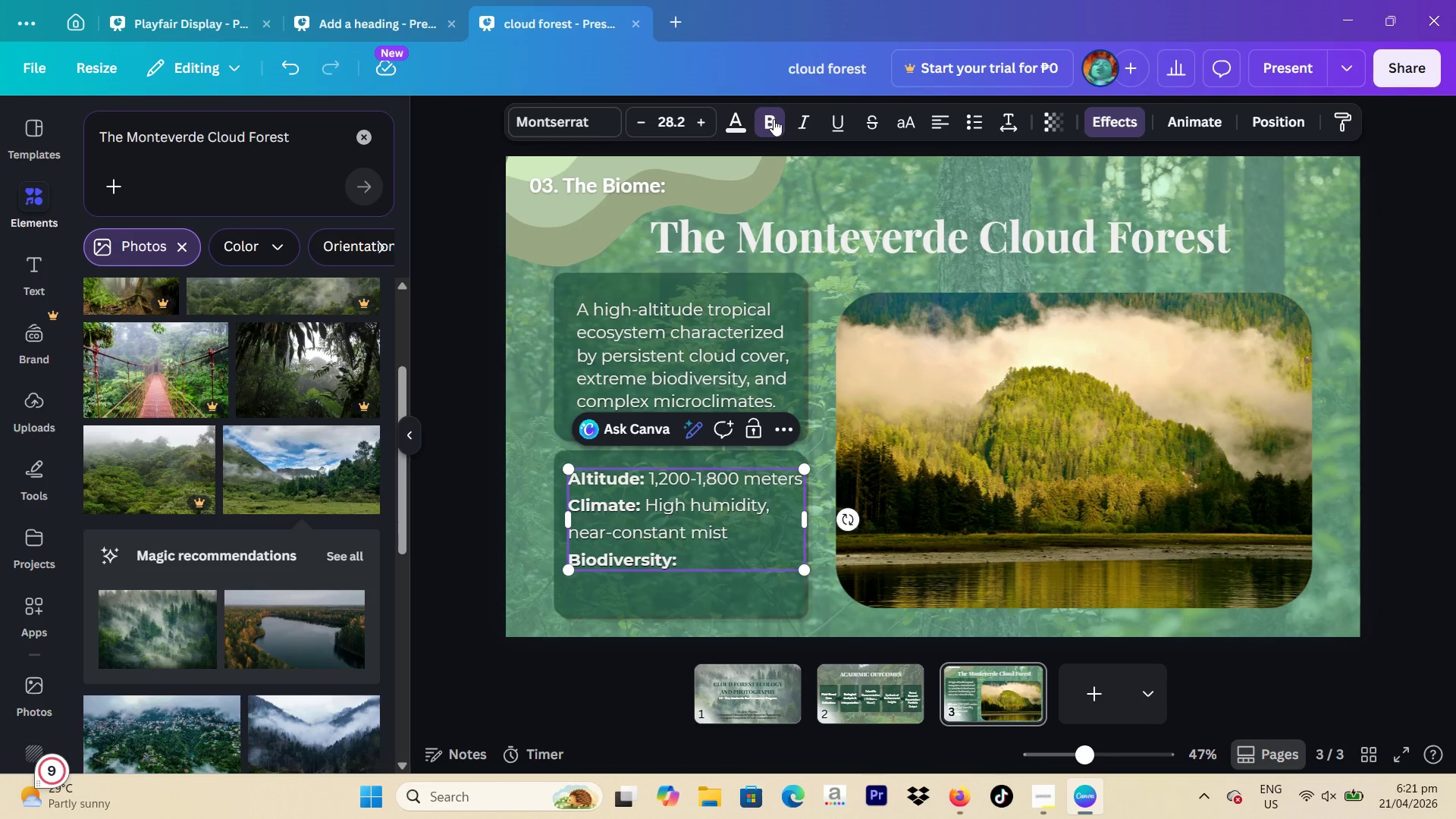 
left_click([759, 127])
 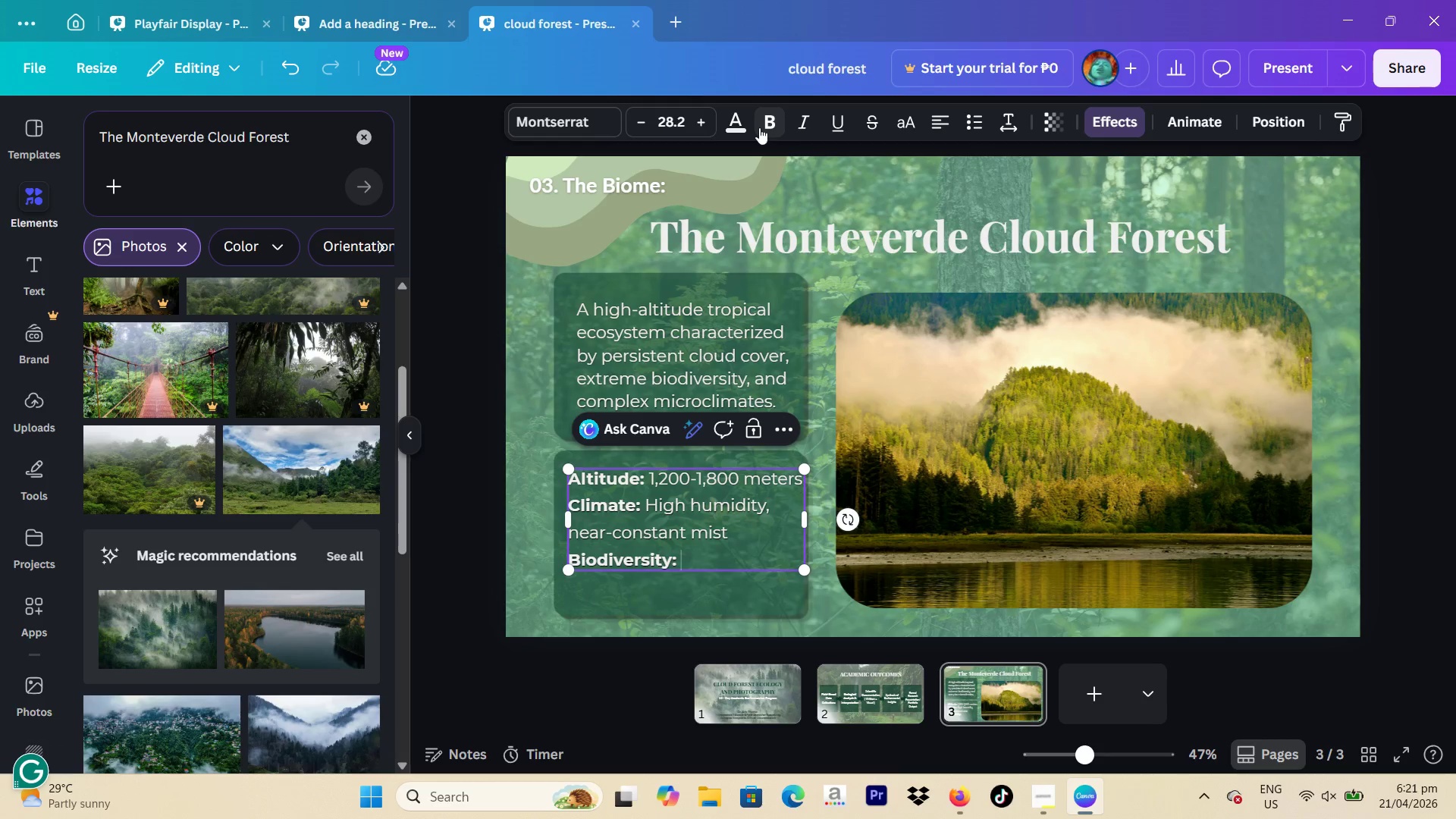 
type(2,500)
 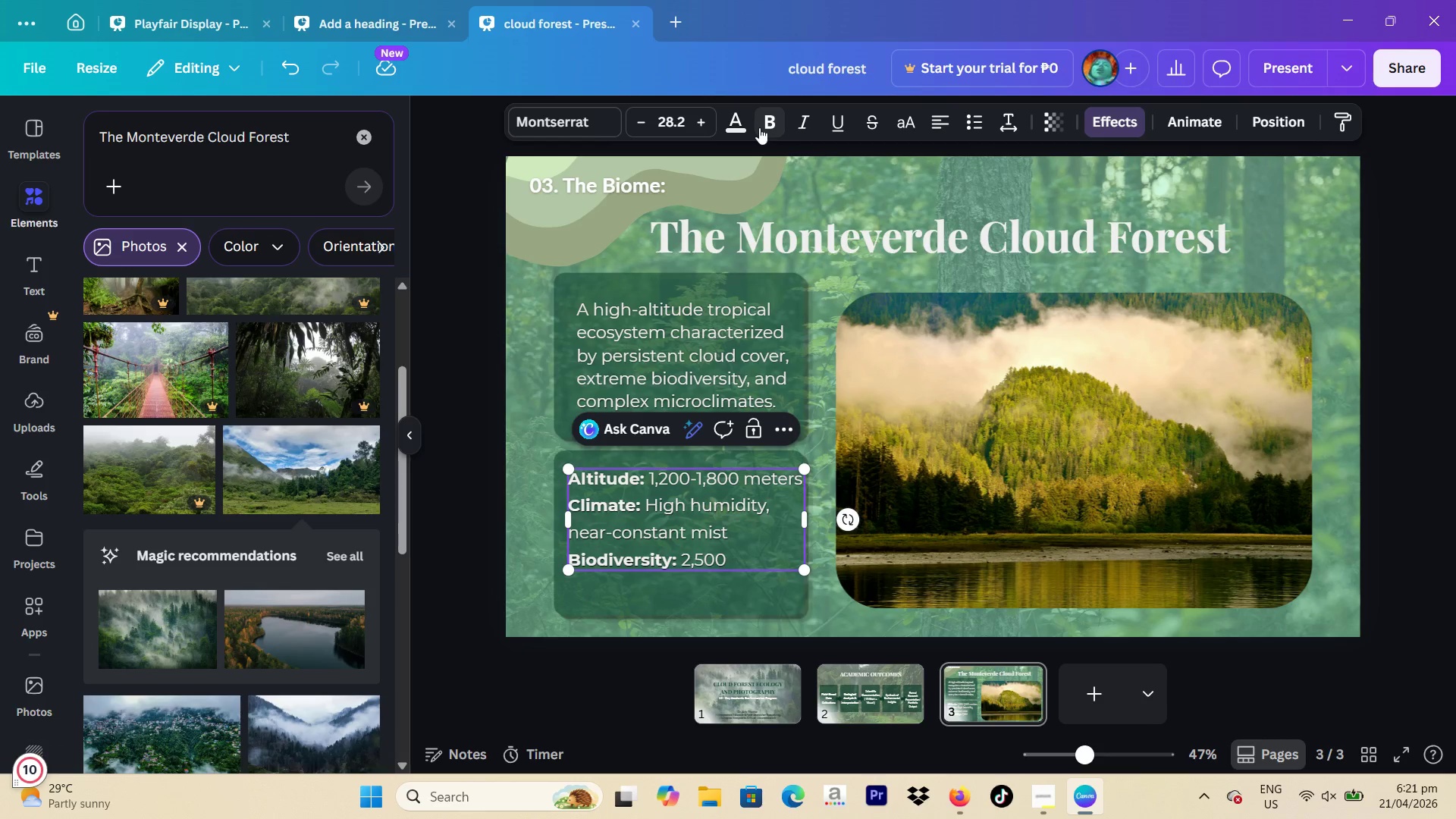 
key(Control+ControlLeft)
 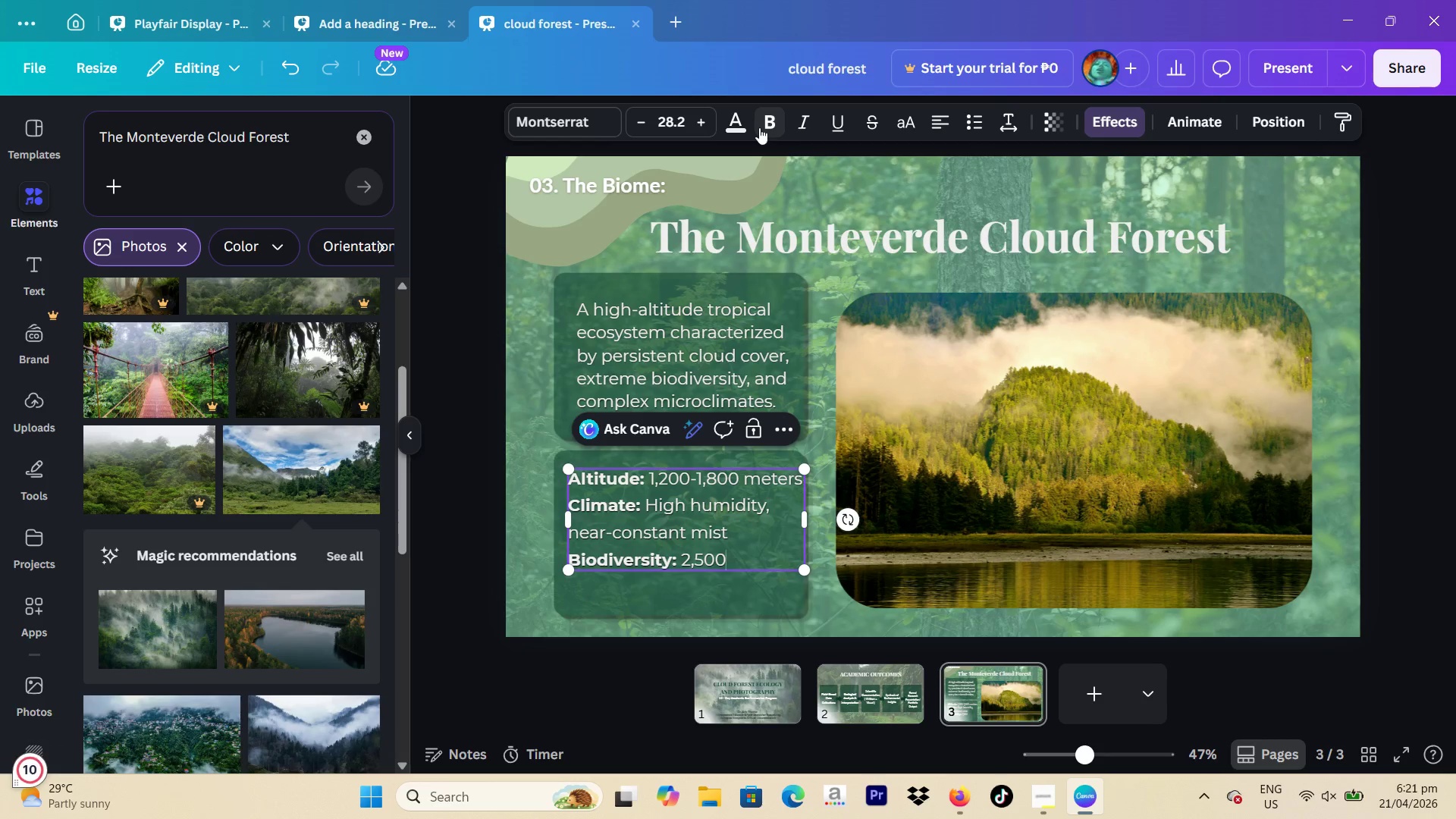 
key(Control+Equal)
 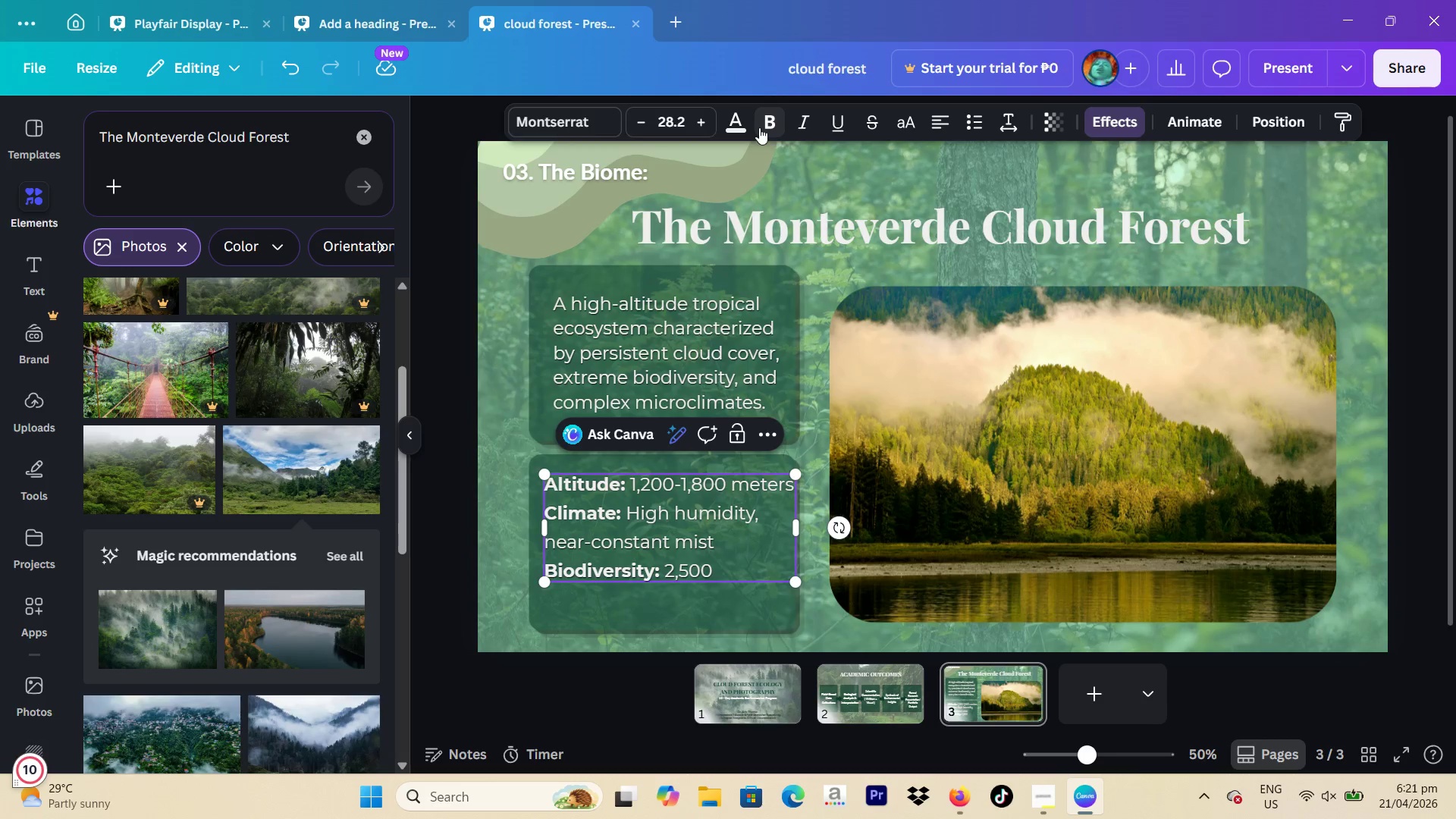 
key(Shift+ShiftLeft)
 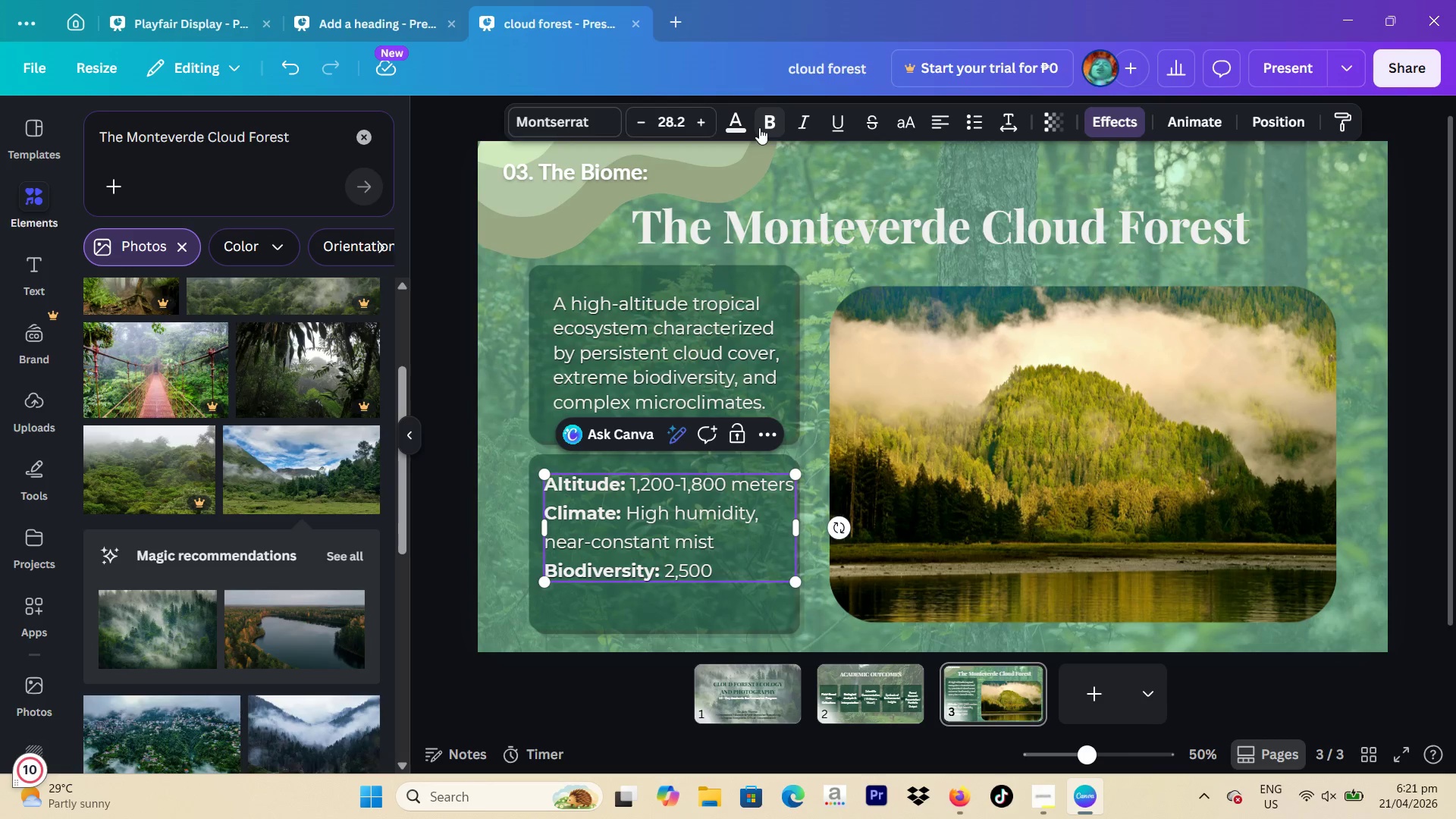 
key(Shift+Equal)
 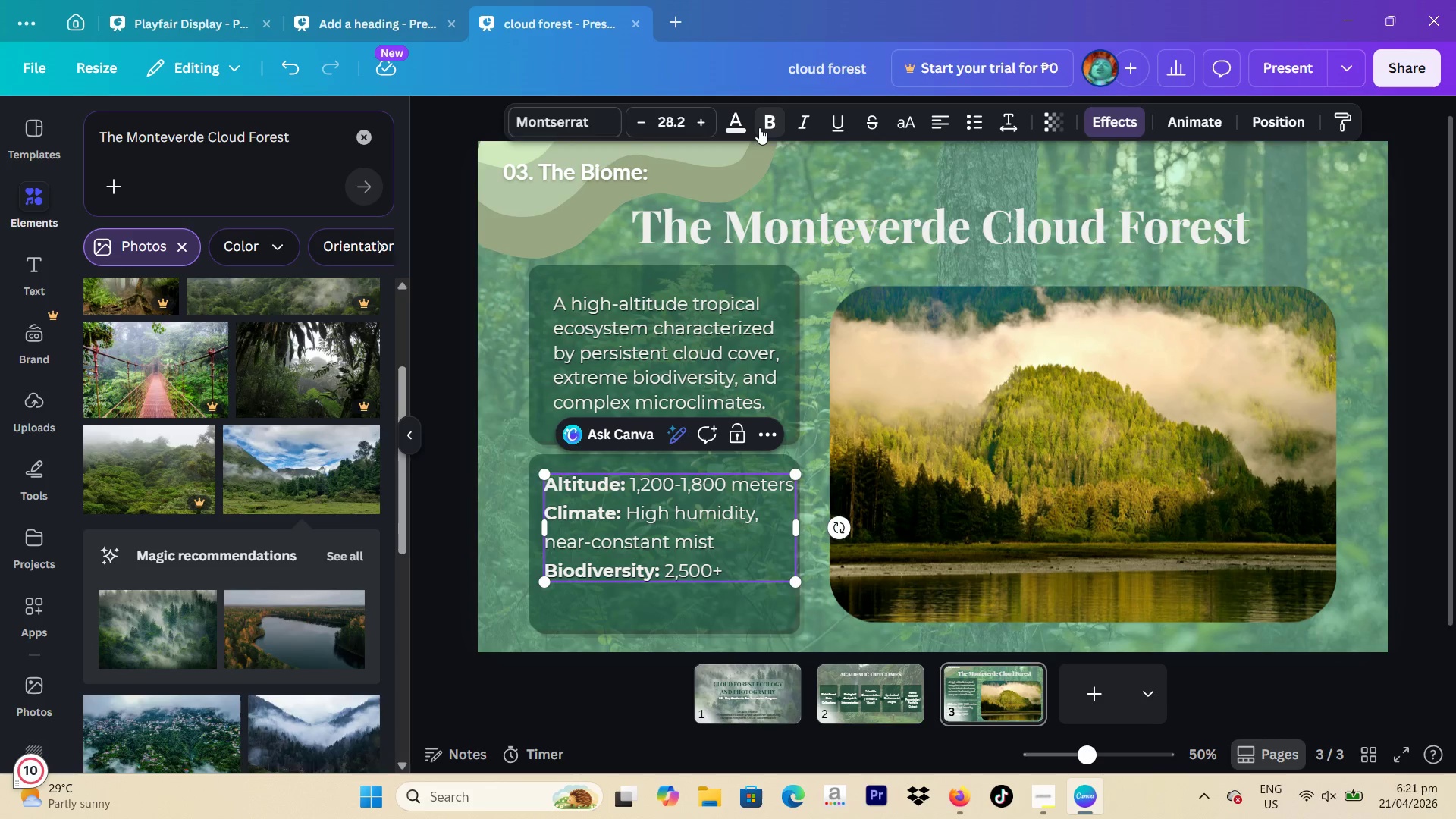 
key(Control+ControlLeft)
 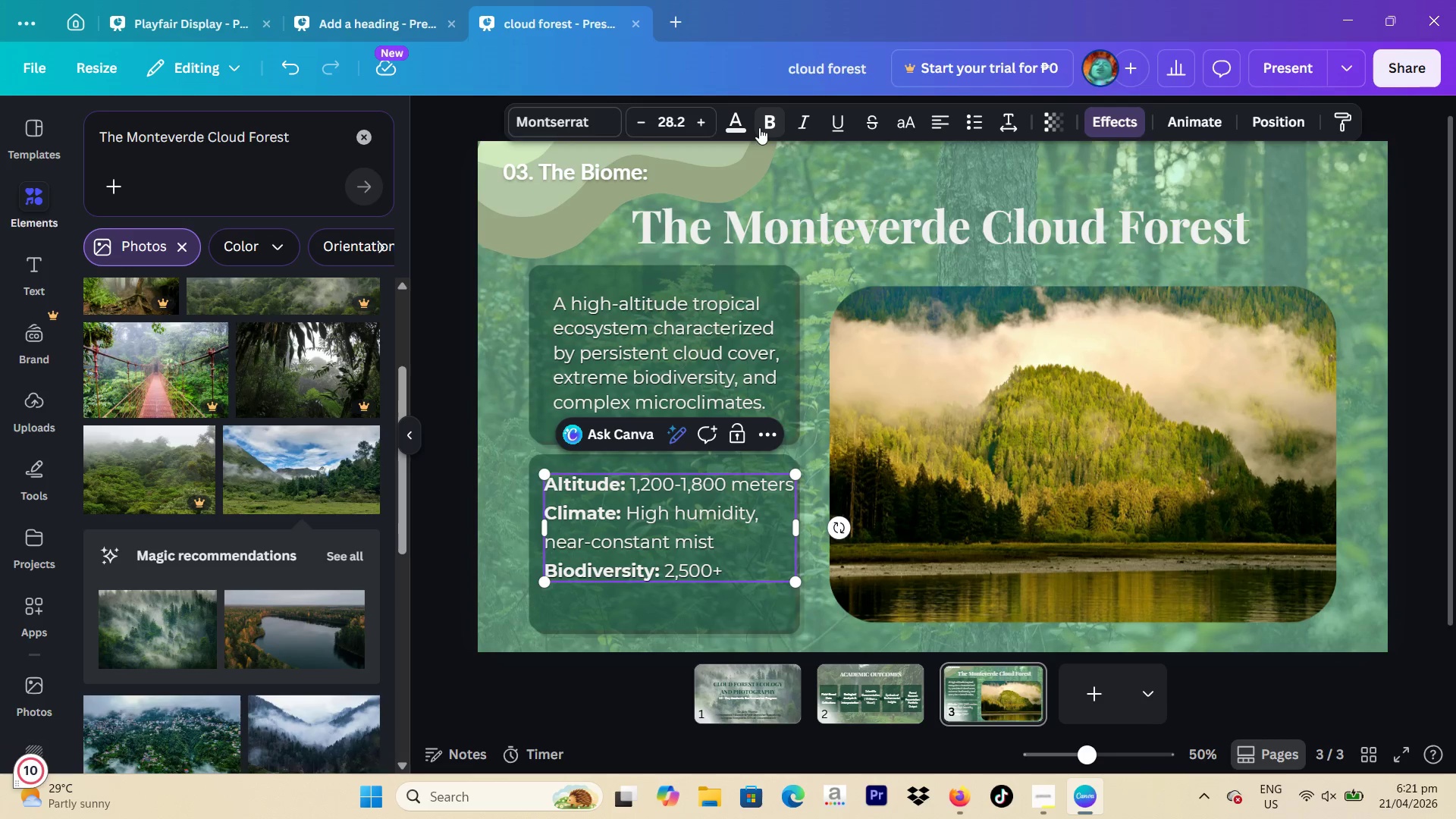 
key(Control+ControlLeft)
 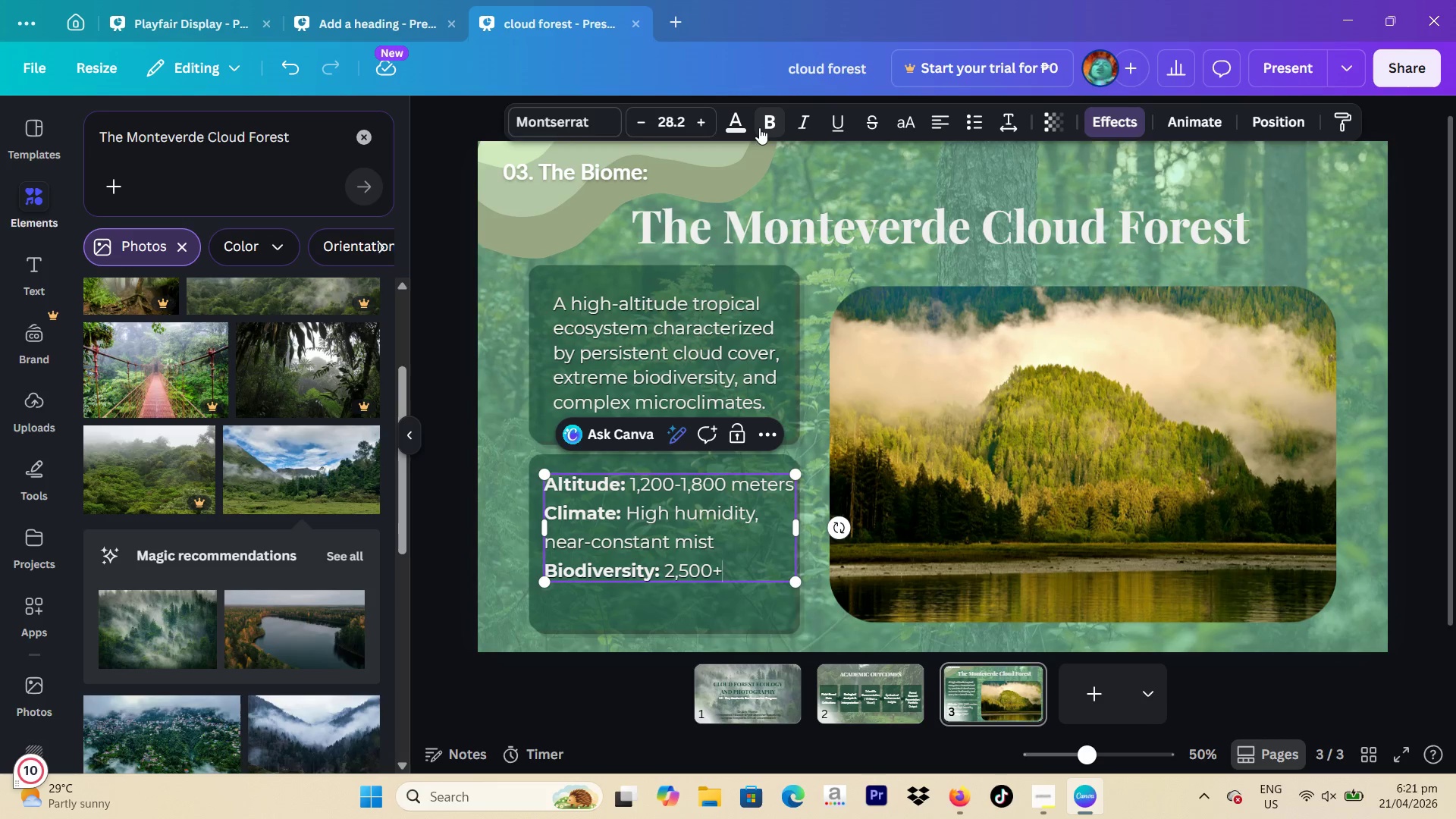 
key(Control+Shift+ShiftLeft)
 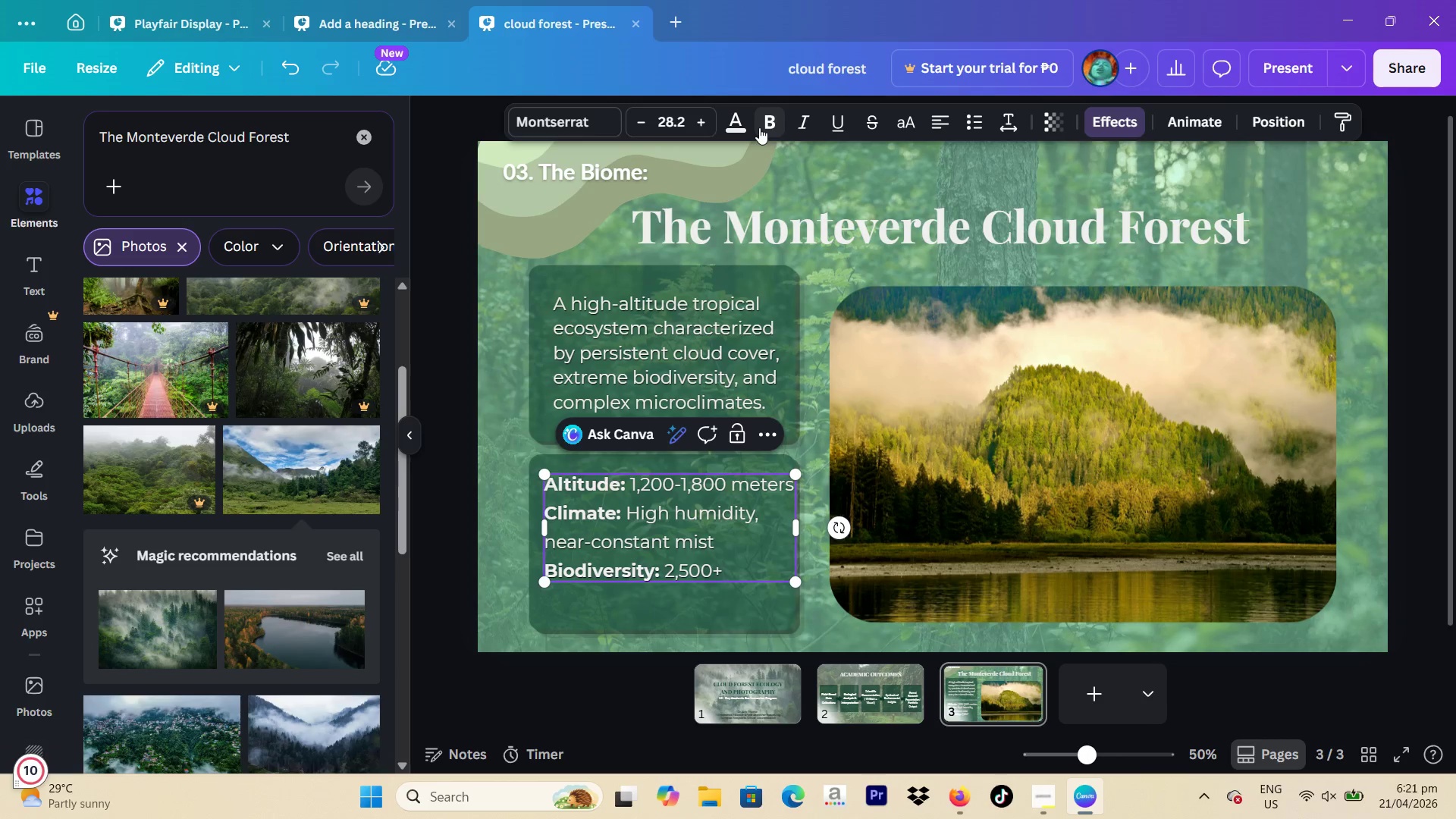 
type( plant species, 400+ bird species)
 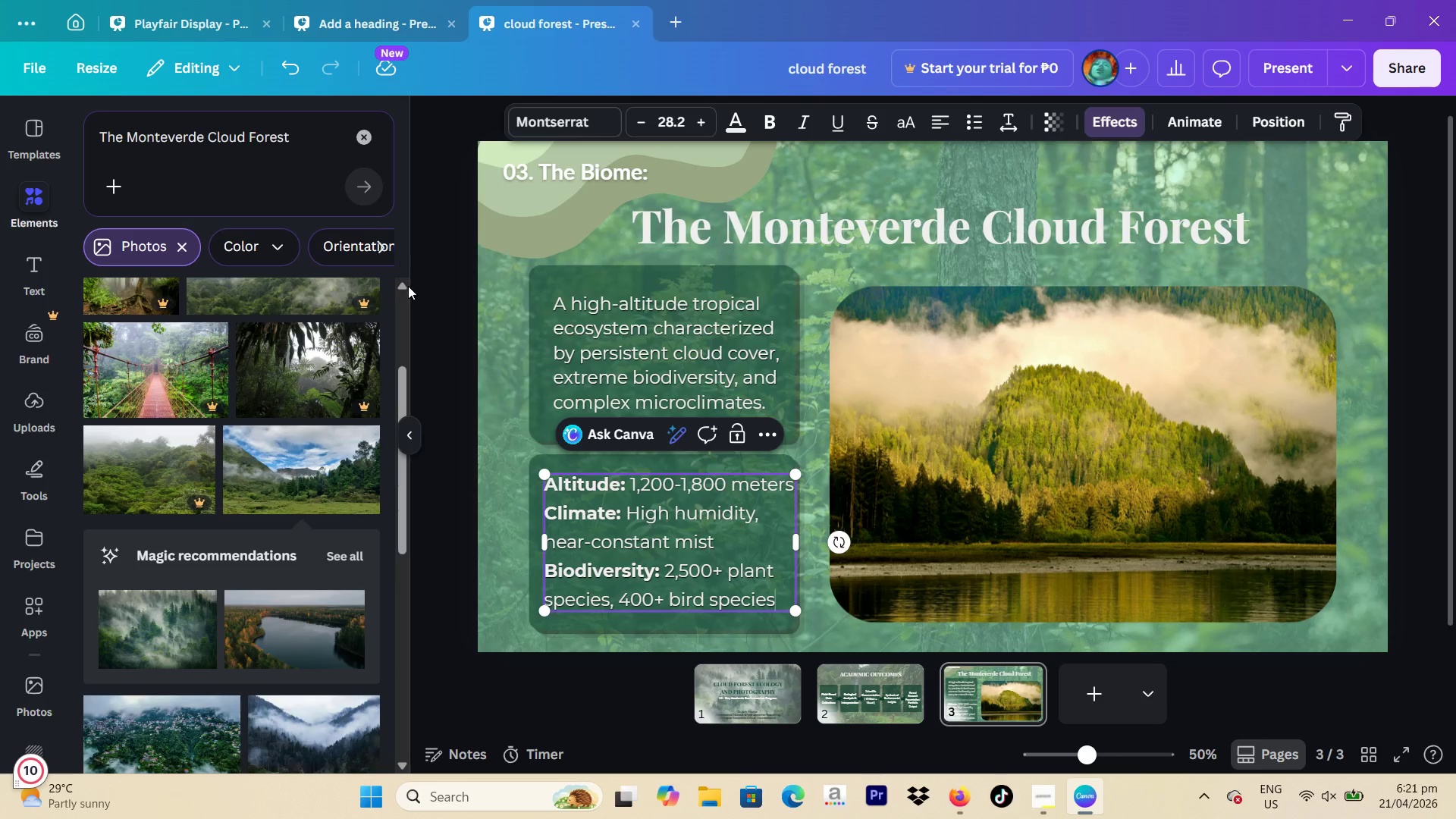 
left_click_drag(start_coordinate=[414, 293], to_coordinate=[415, 288])
 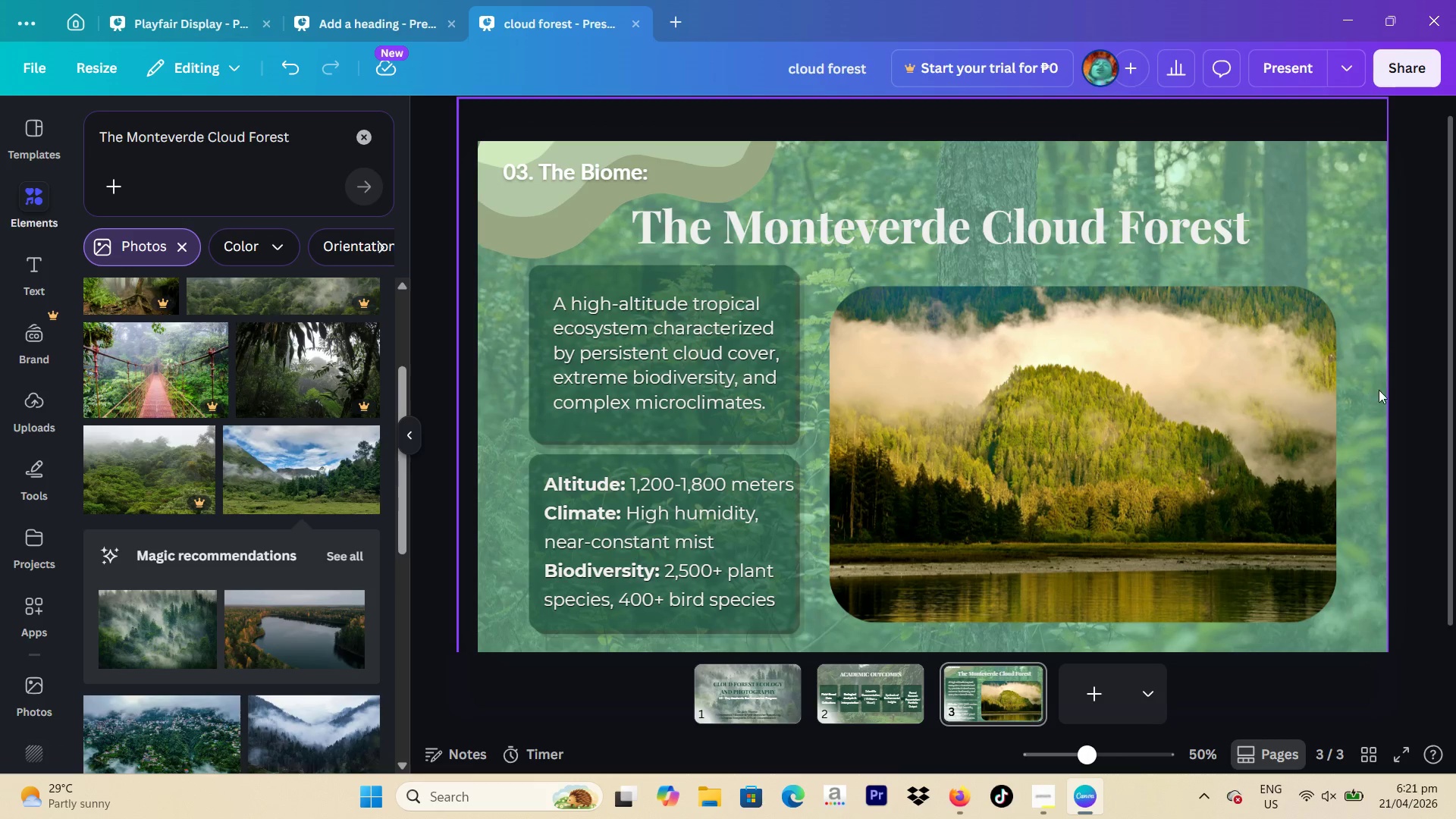 
scroll: coordinate [1392, 383], scroll_direction: none, amount: 0.0
 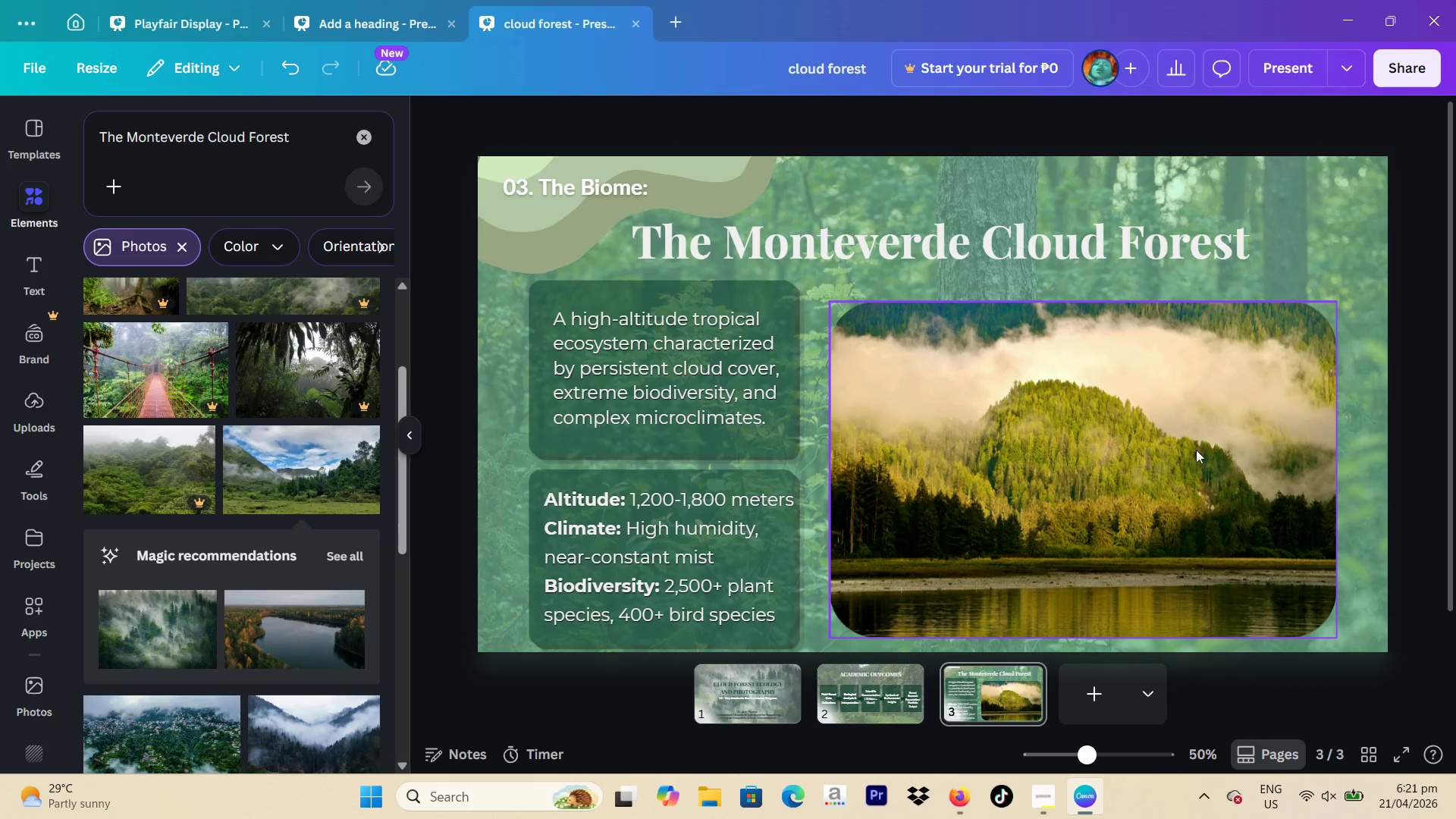 
scroll: coordinate [1122, 436], scroll_direction: down, amount: 3.0
 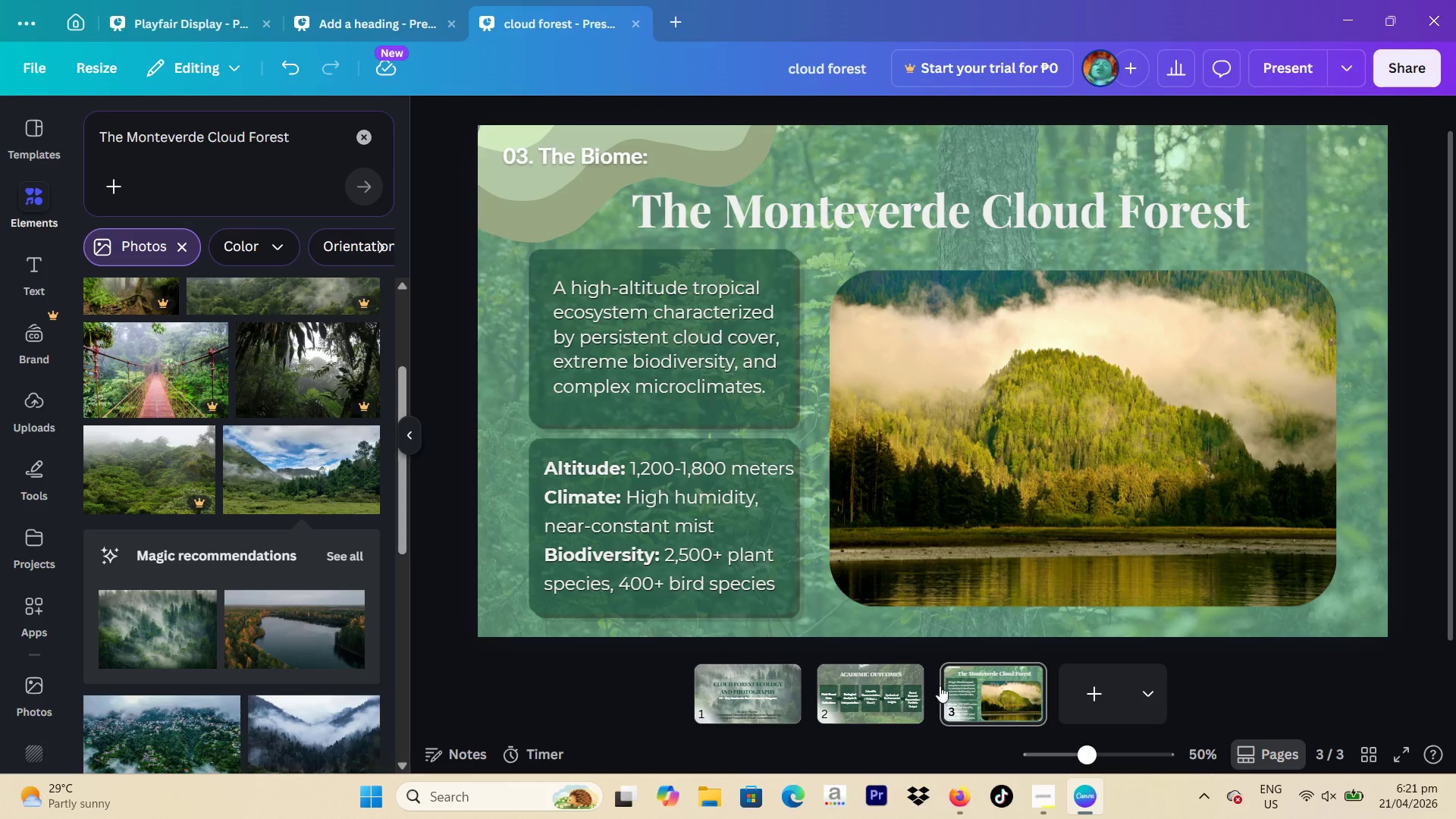 
left_click([915, 695])
 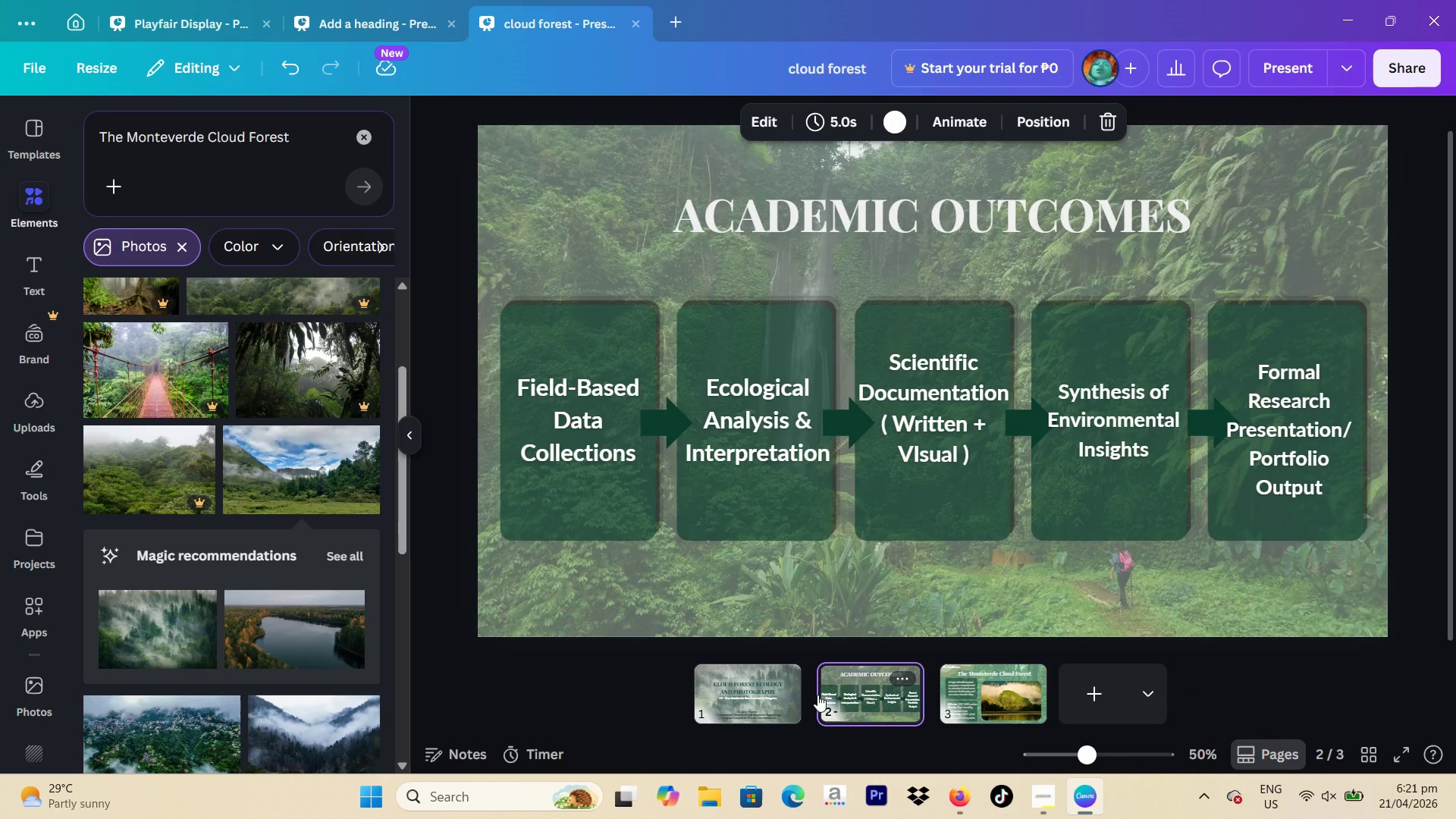 
key(ArrowLeft)
 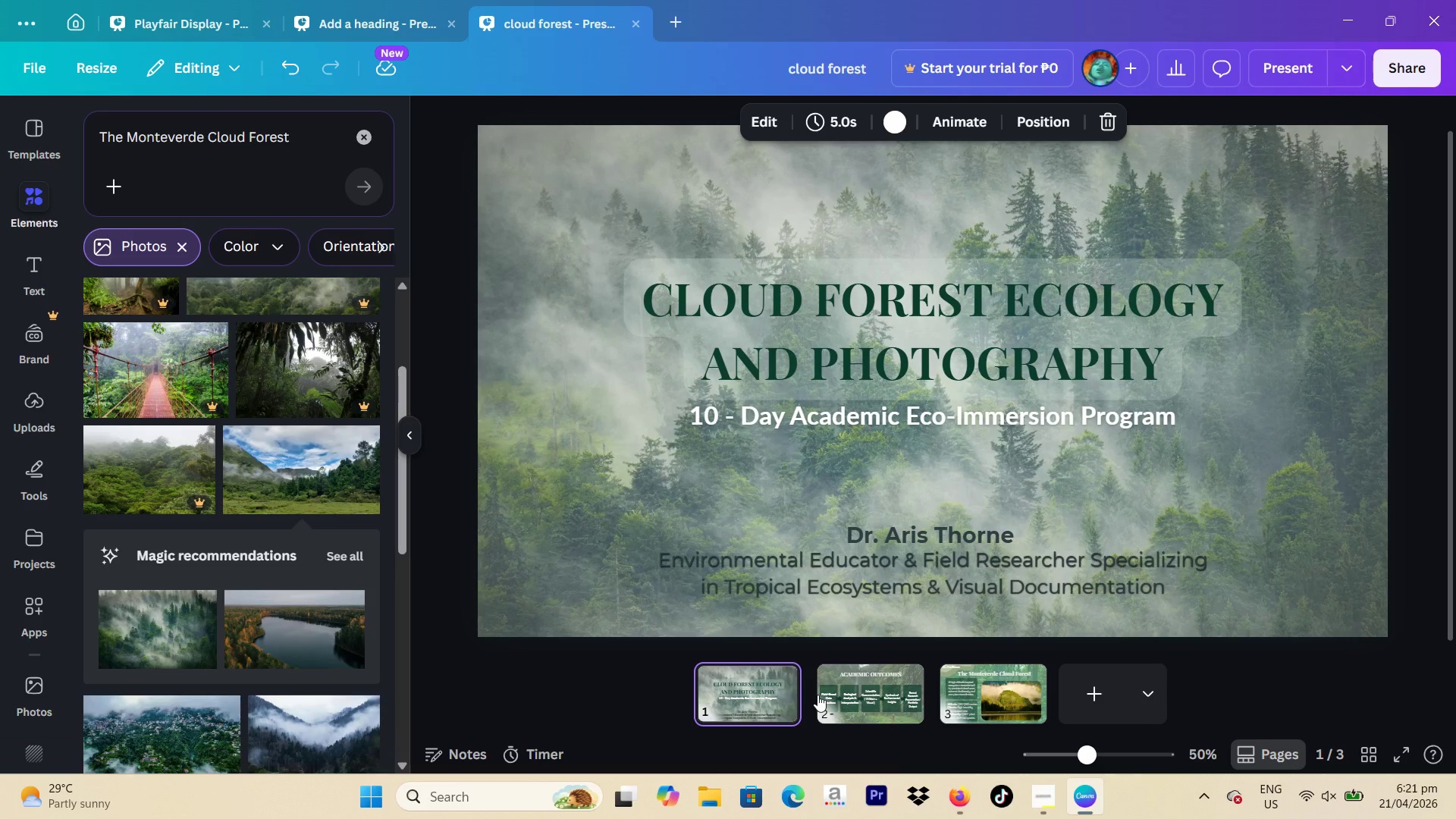 
key(ArrowRight)
 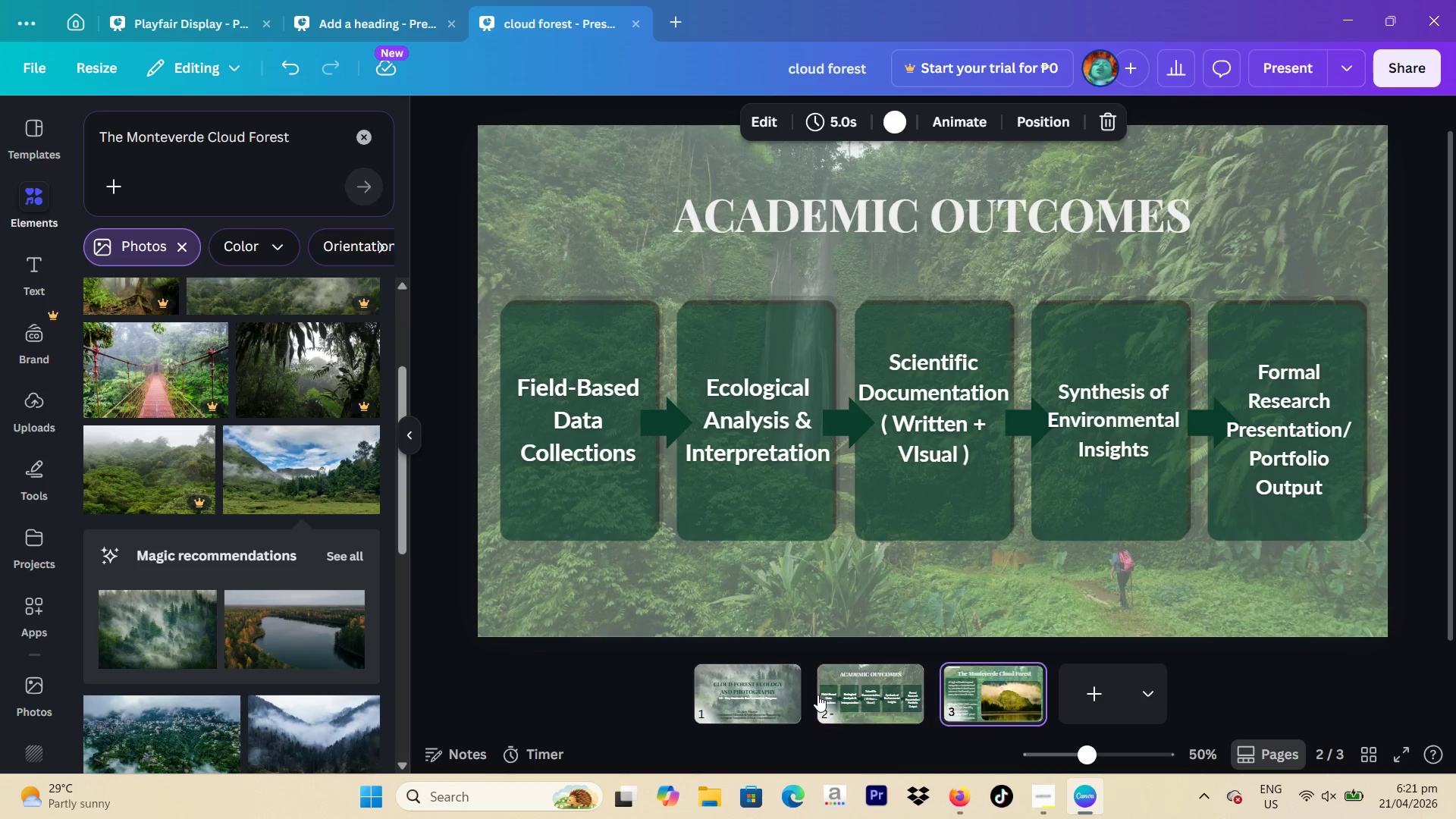 
key(ArrowRight)
 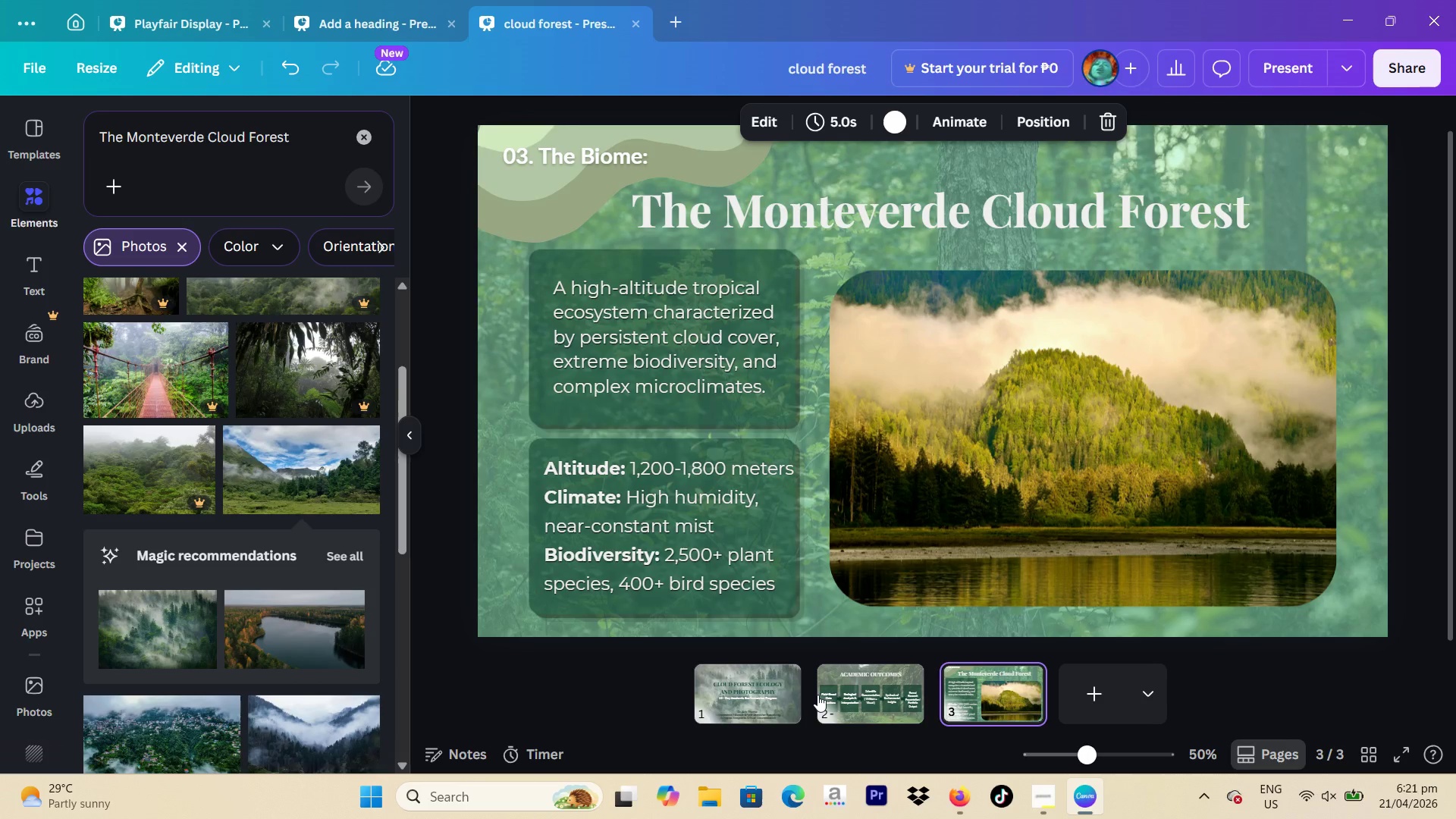 
key(ArrowLeft)
 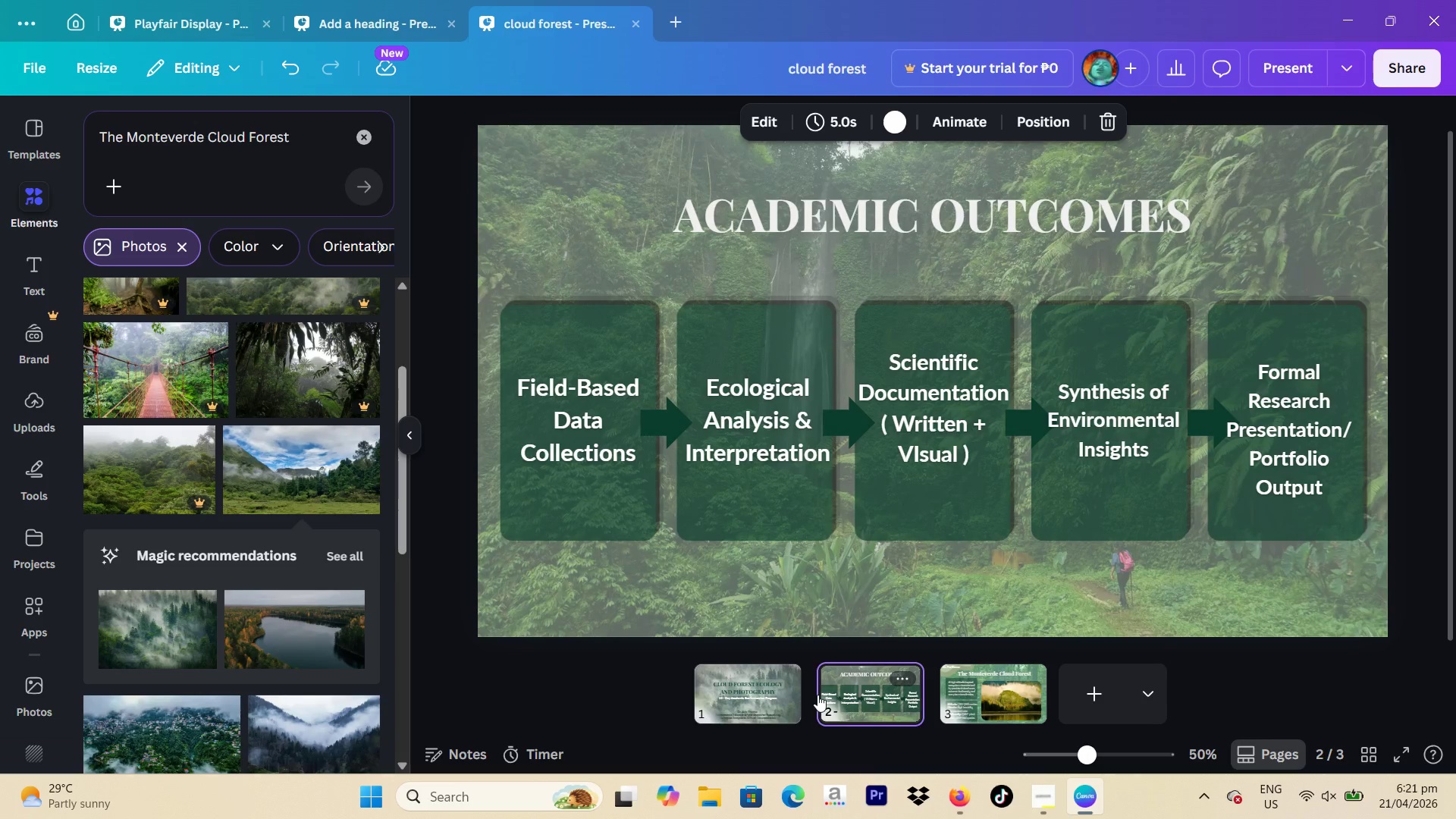 
key(ArrowLeft)
 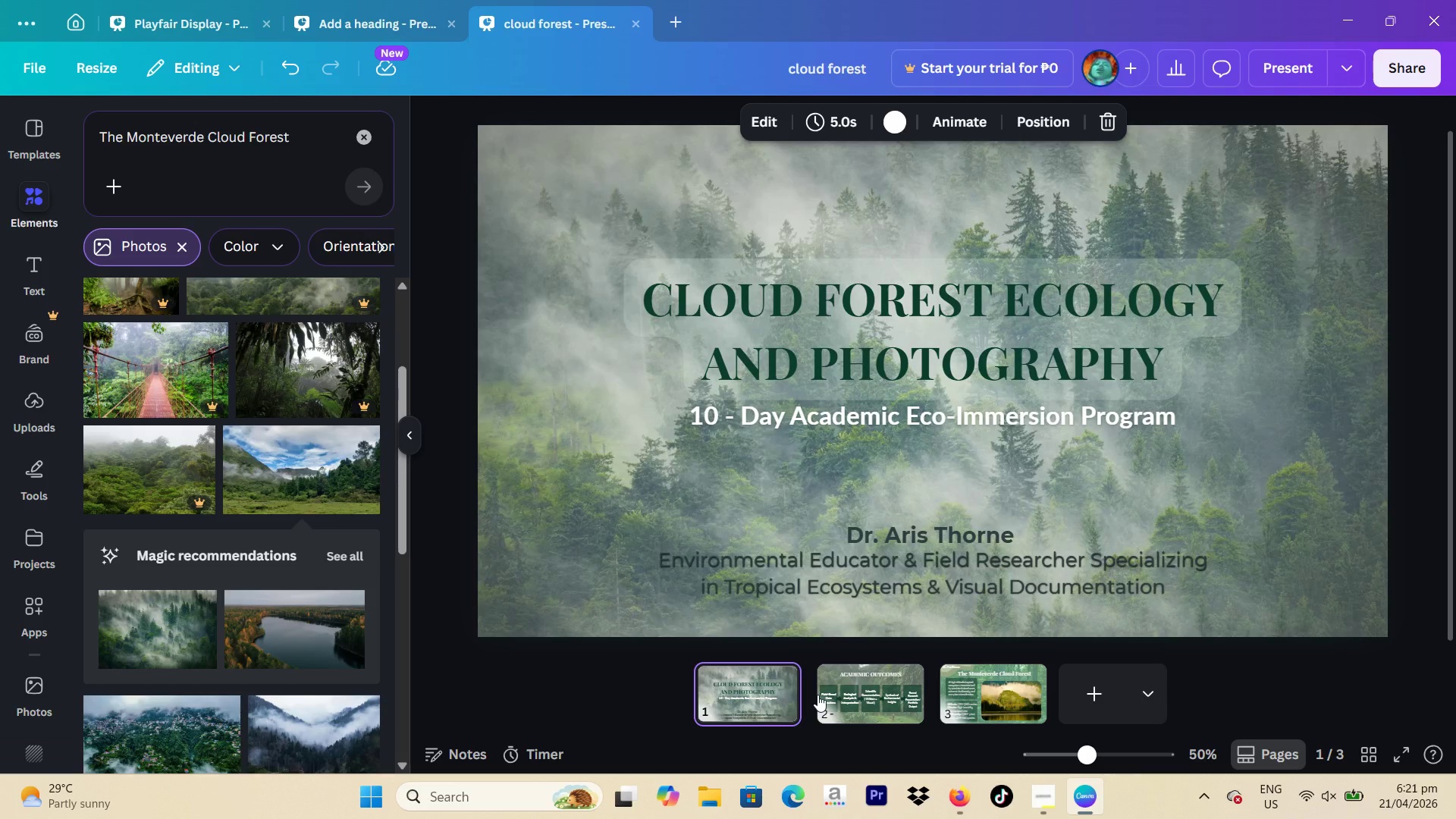 
key(ArrowRight)
 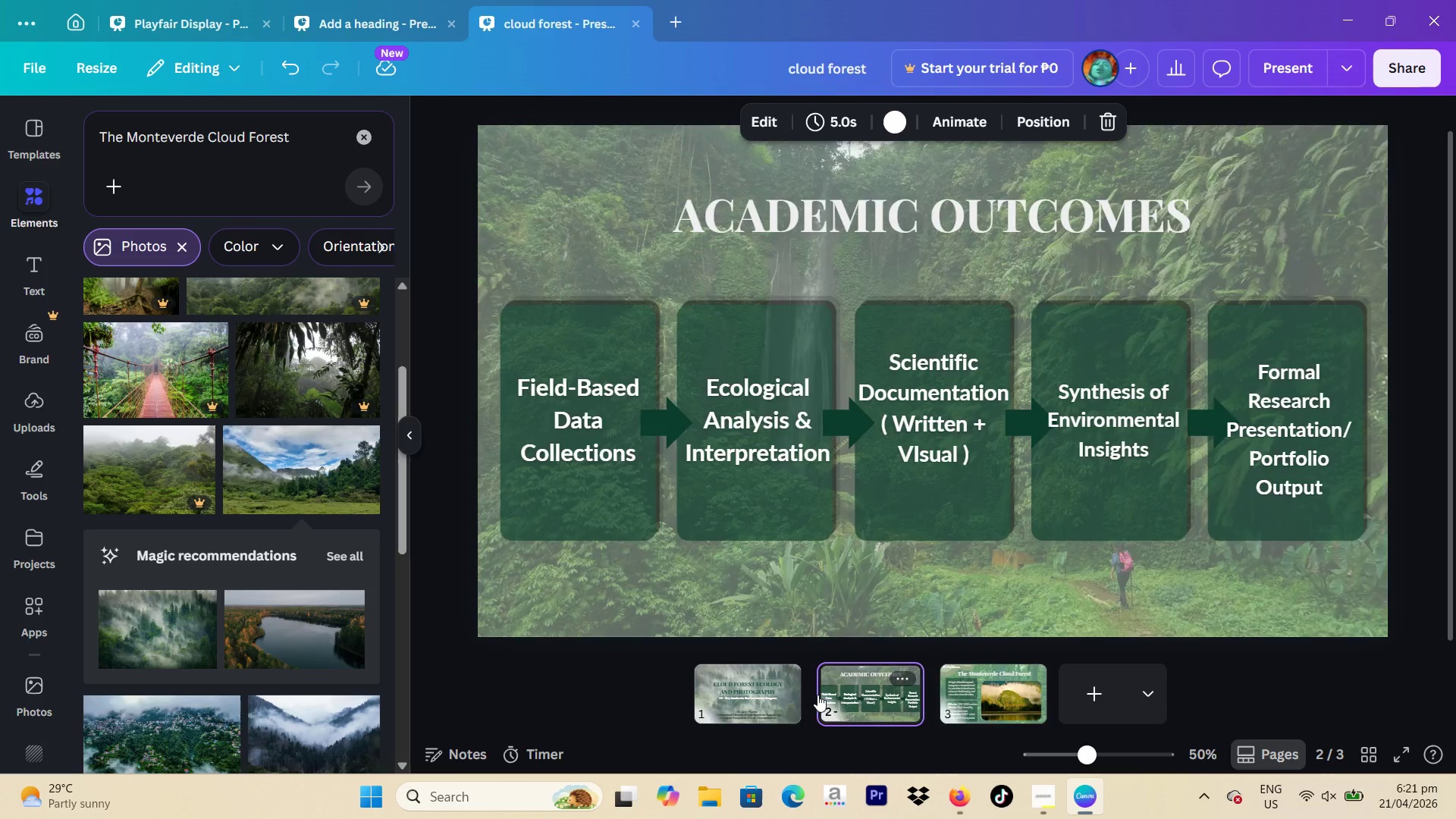 
key(ArrowRight)
 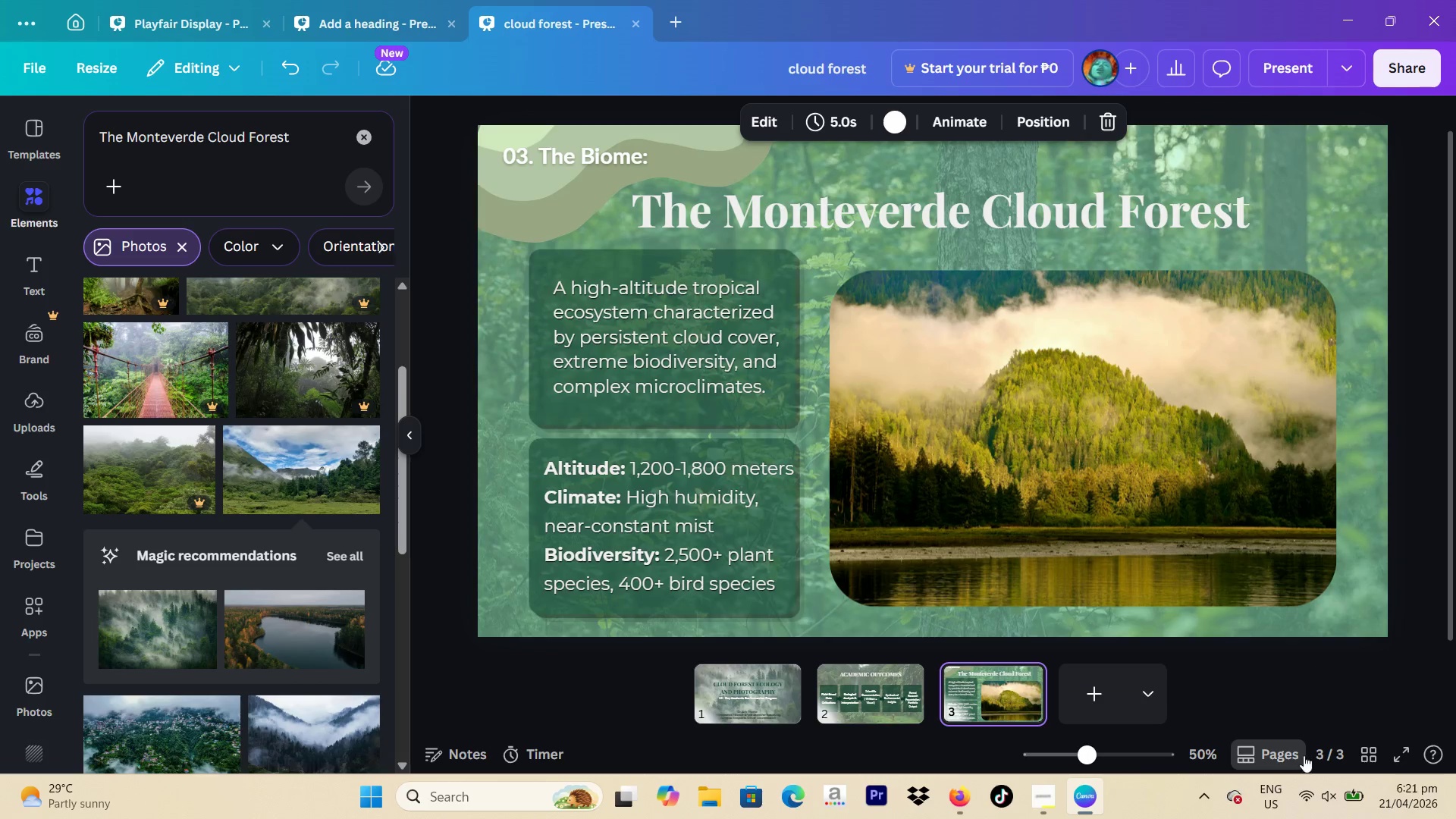 
left_click([1090, 707])
 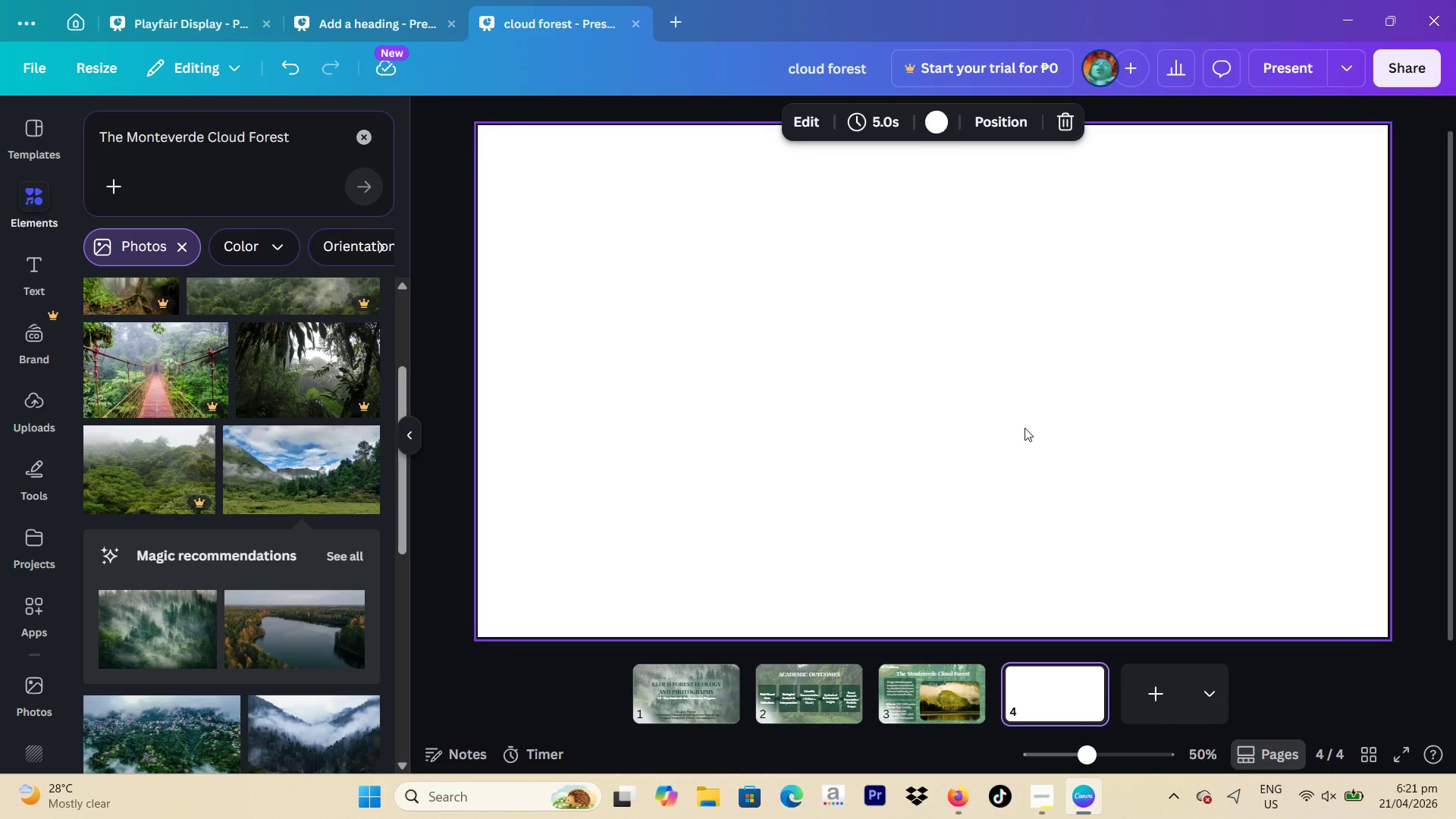 
wait(15.75)
 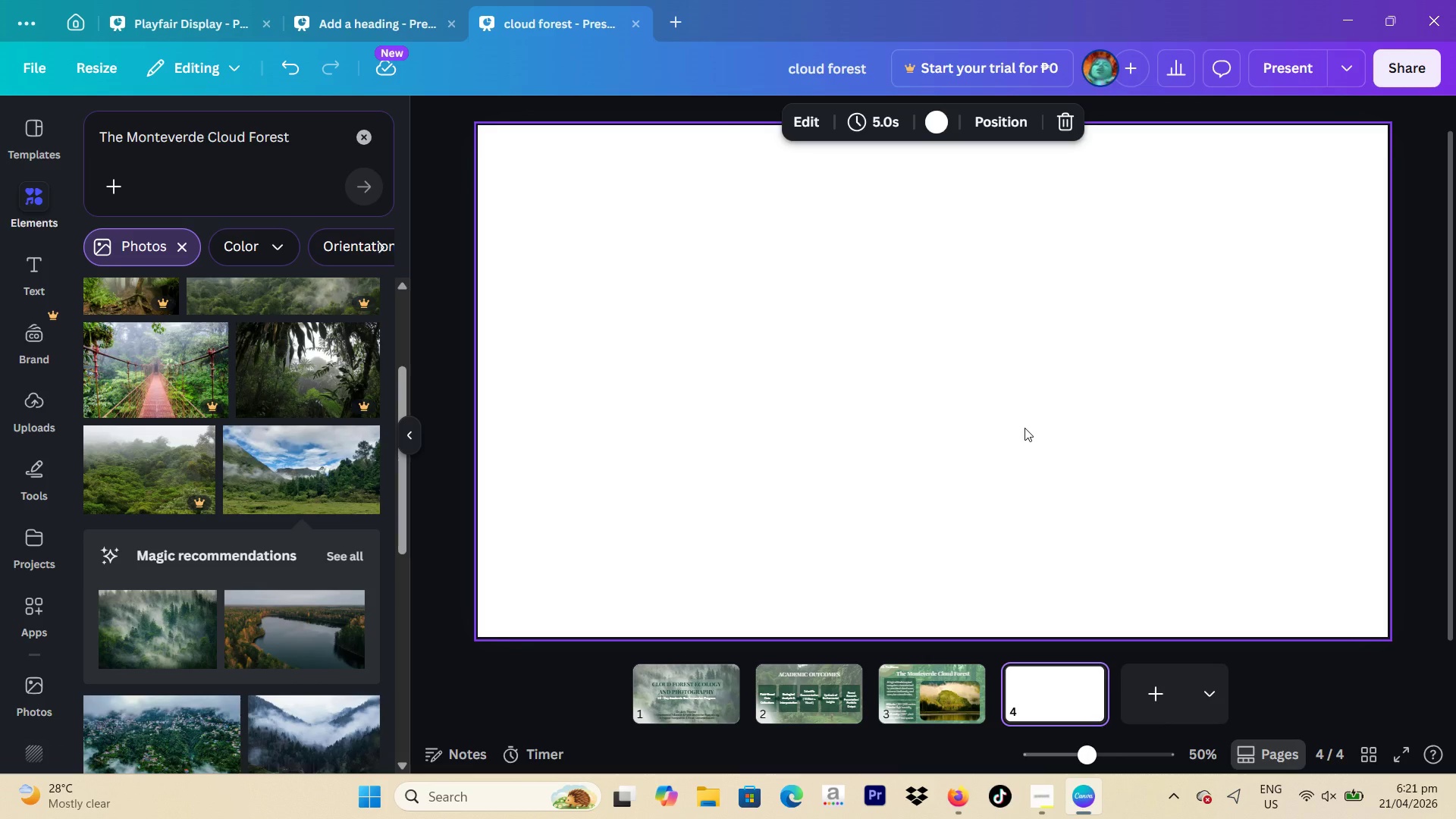 
left_click([915, 697])
 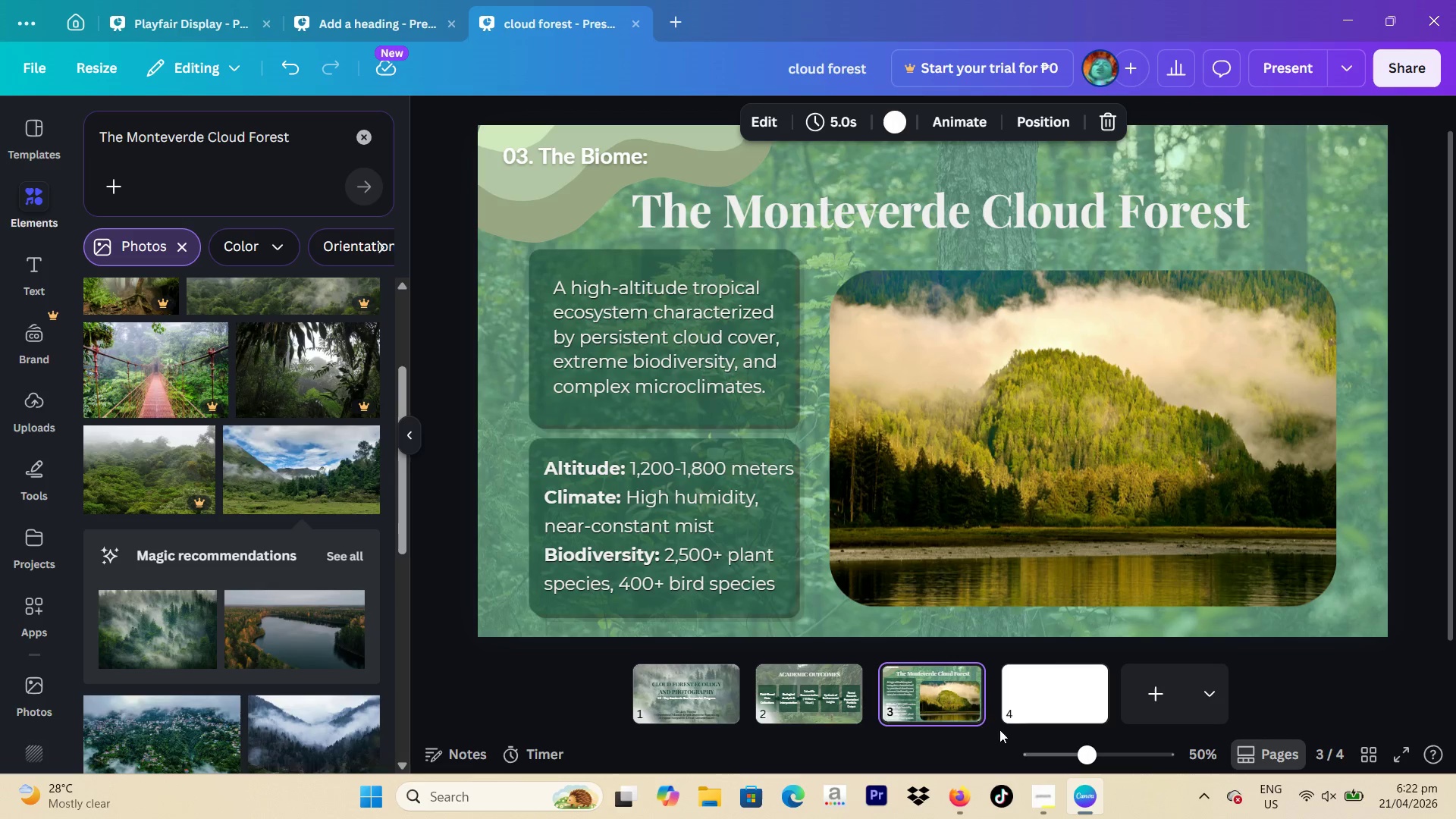 
left_click([959, 678])
 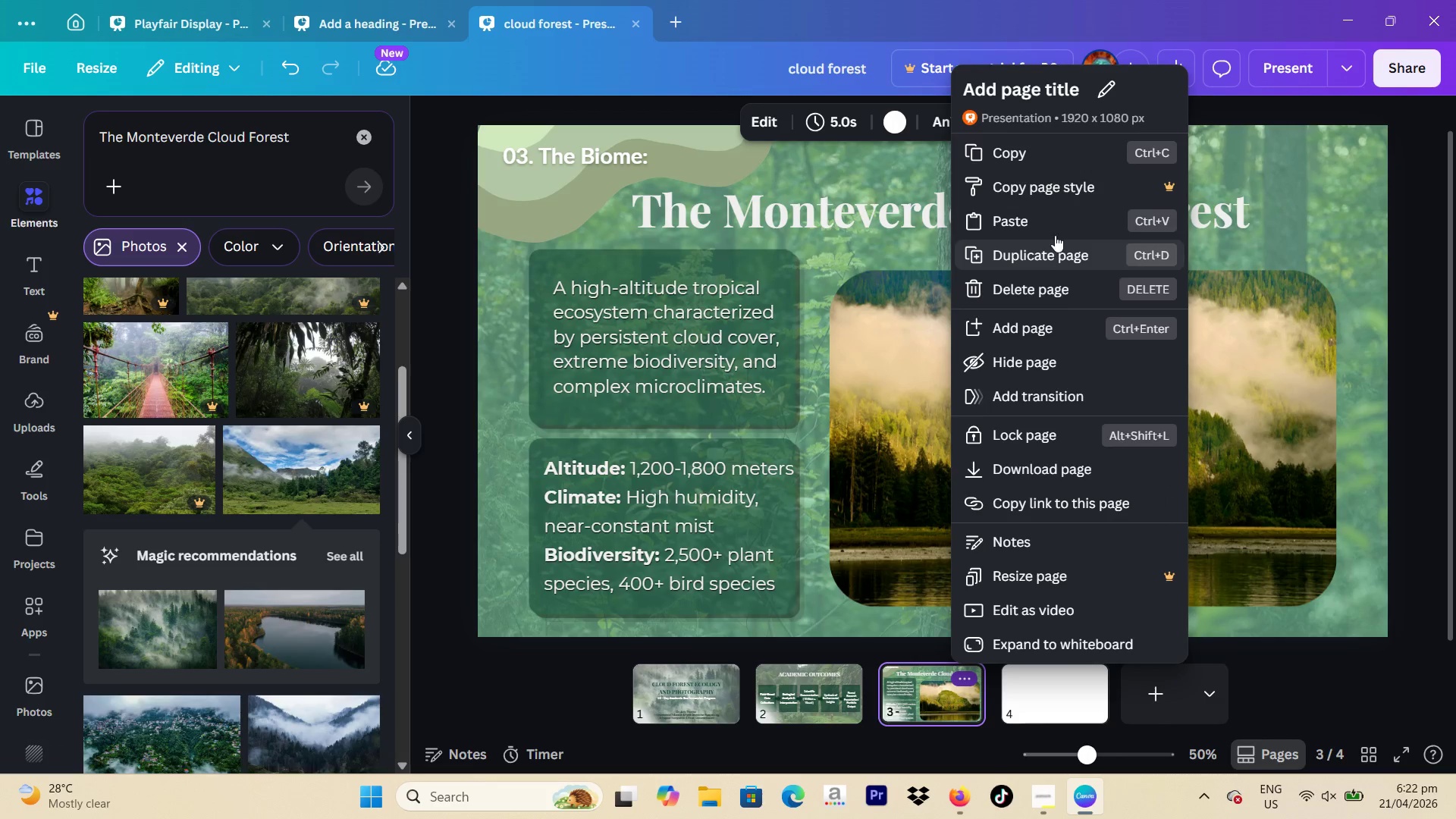 
left_click([1053, 251])
 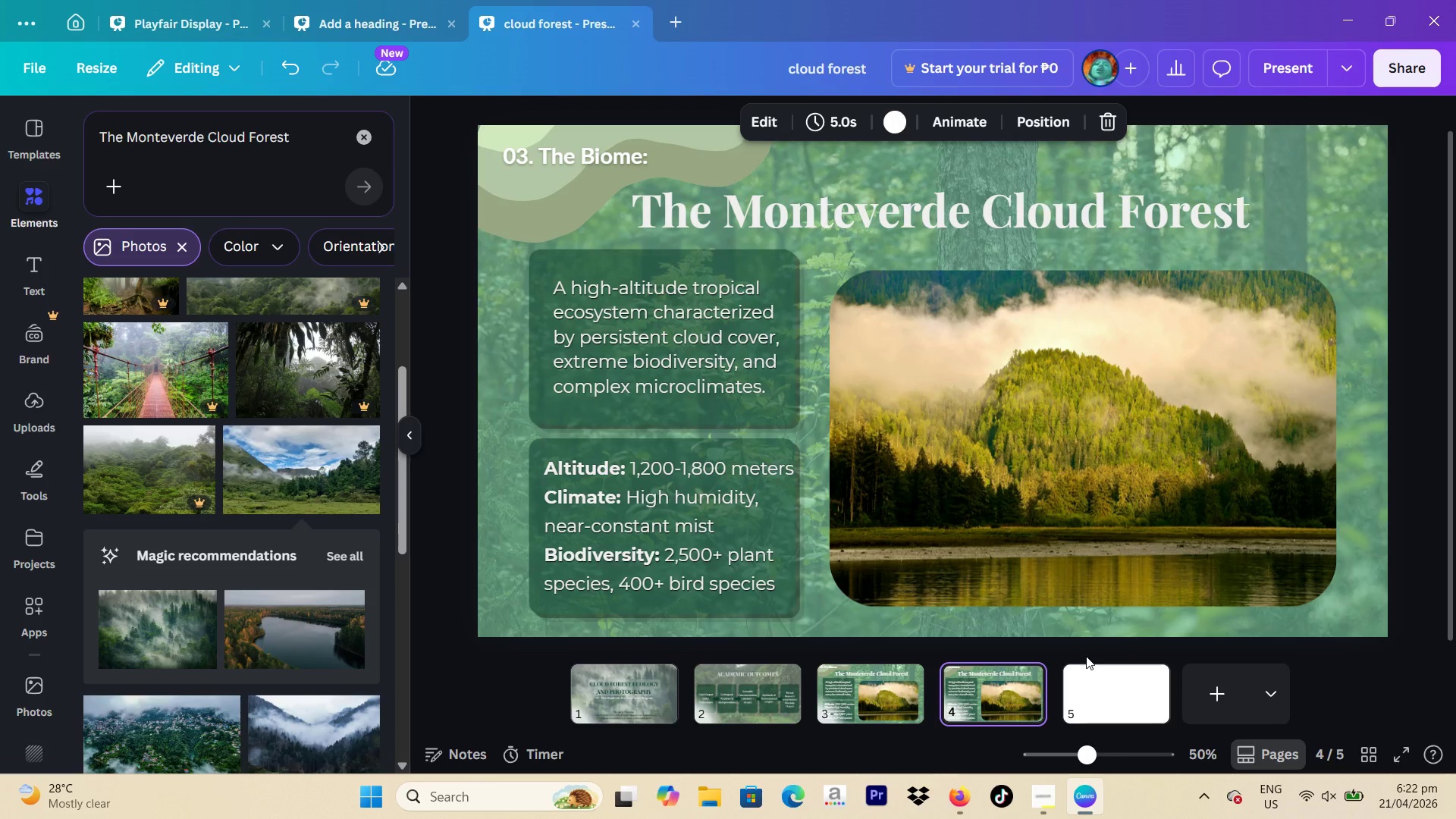 
left_click([963, 700])
 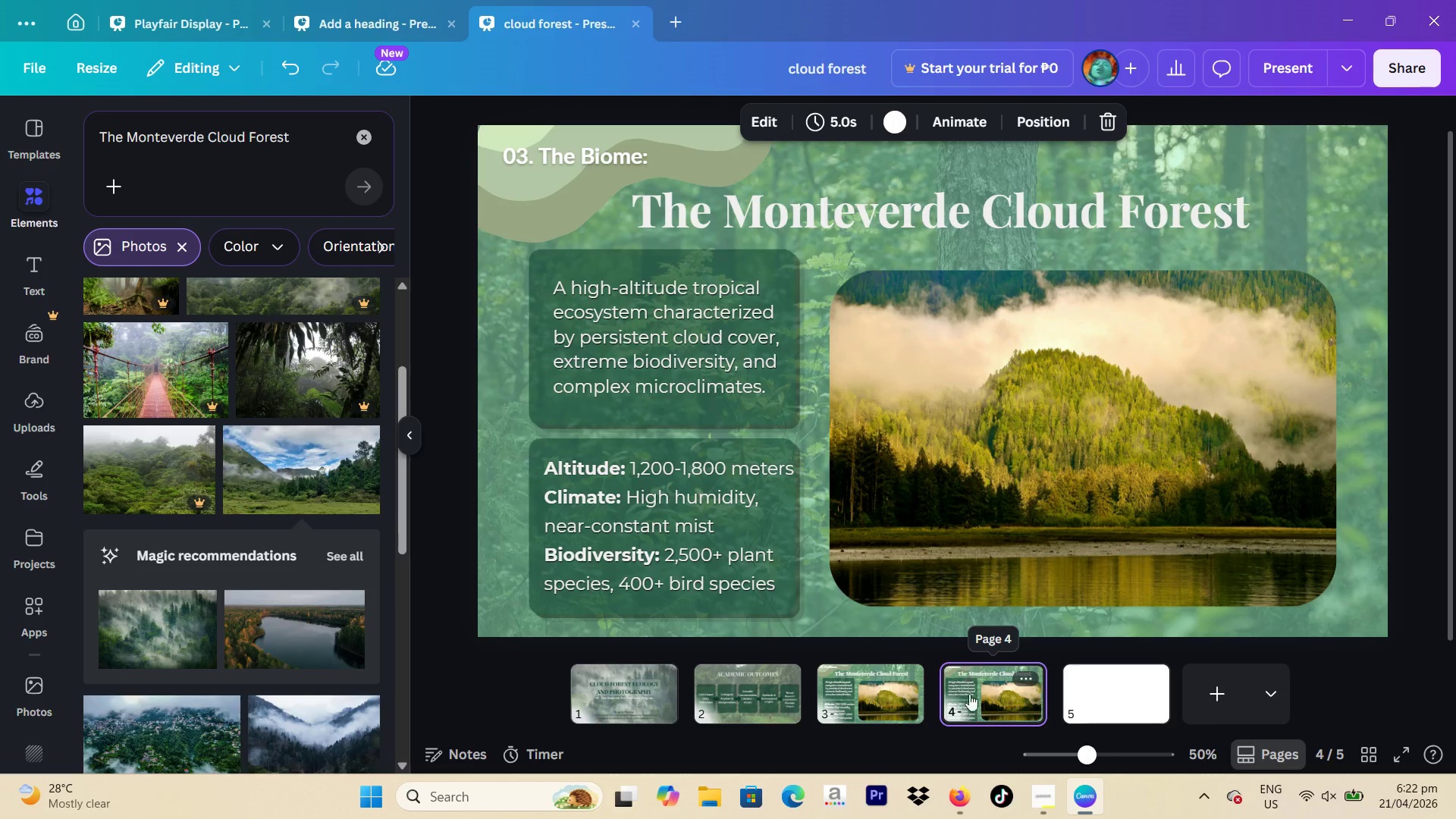 
left_click([976, 705])
 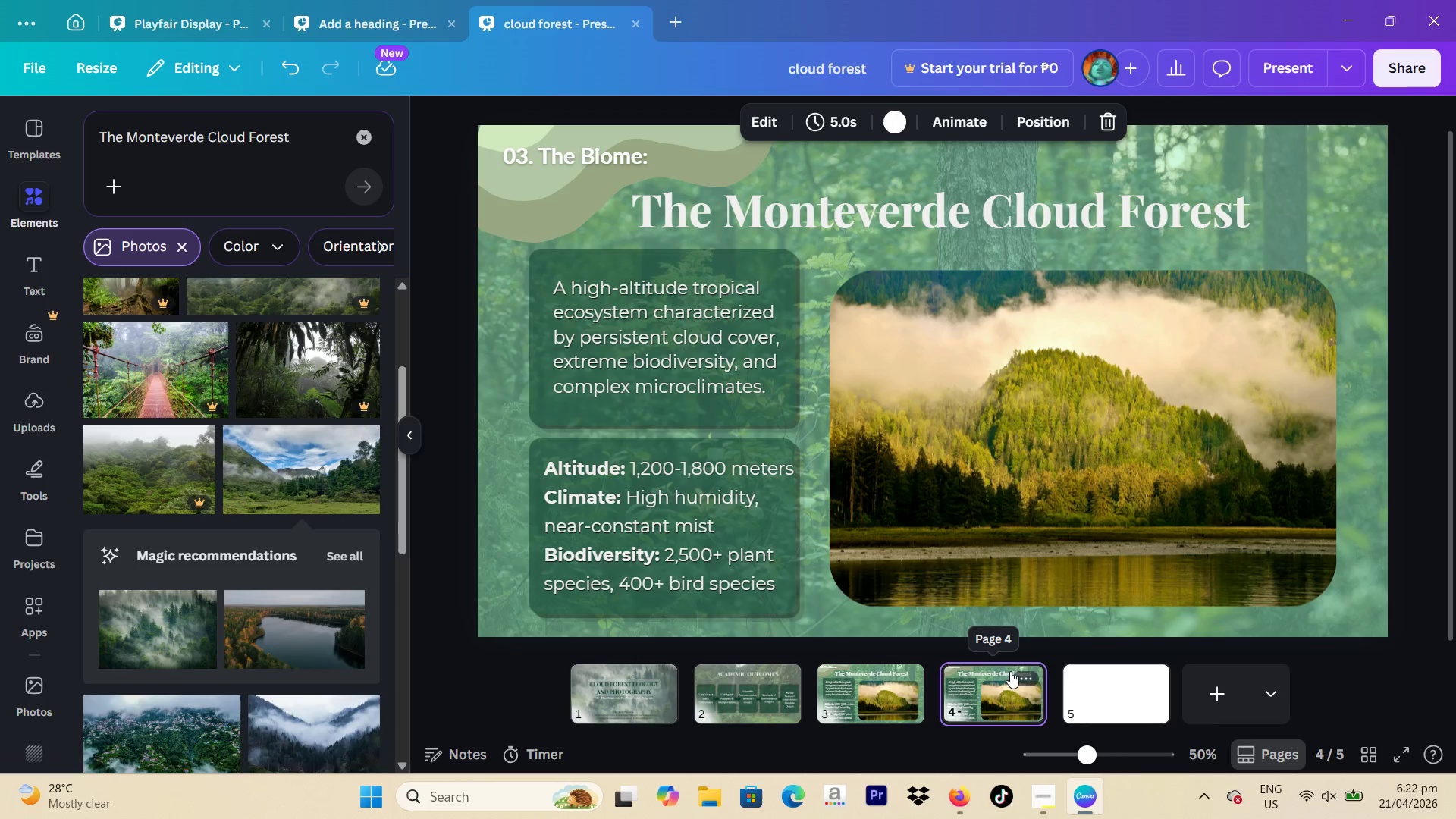 
wait(9.61)
 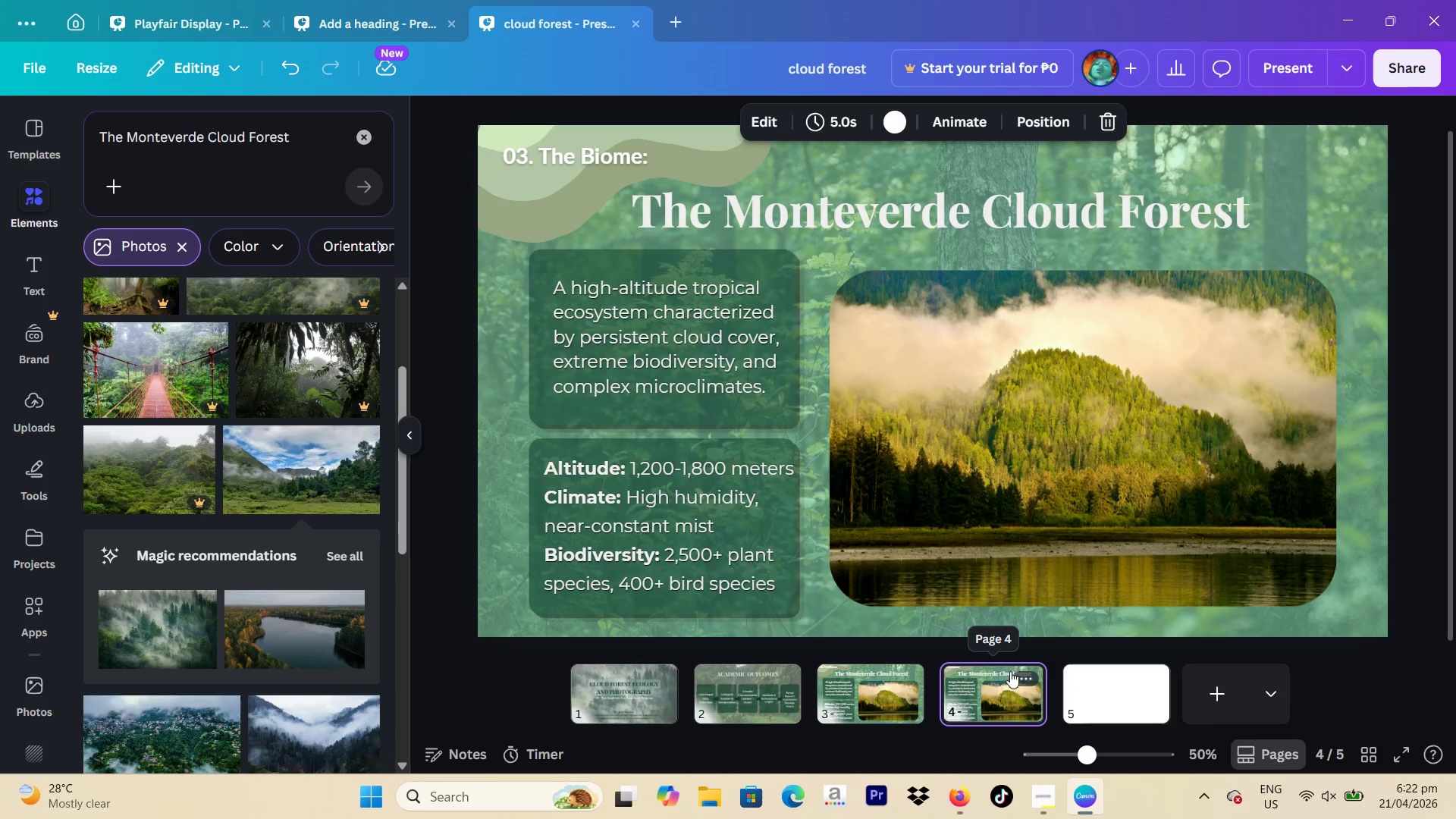 
left_click([589, 160])
 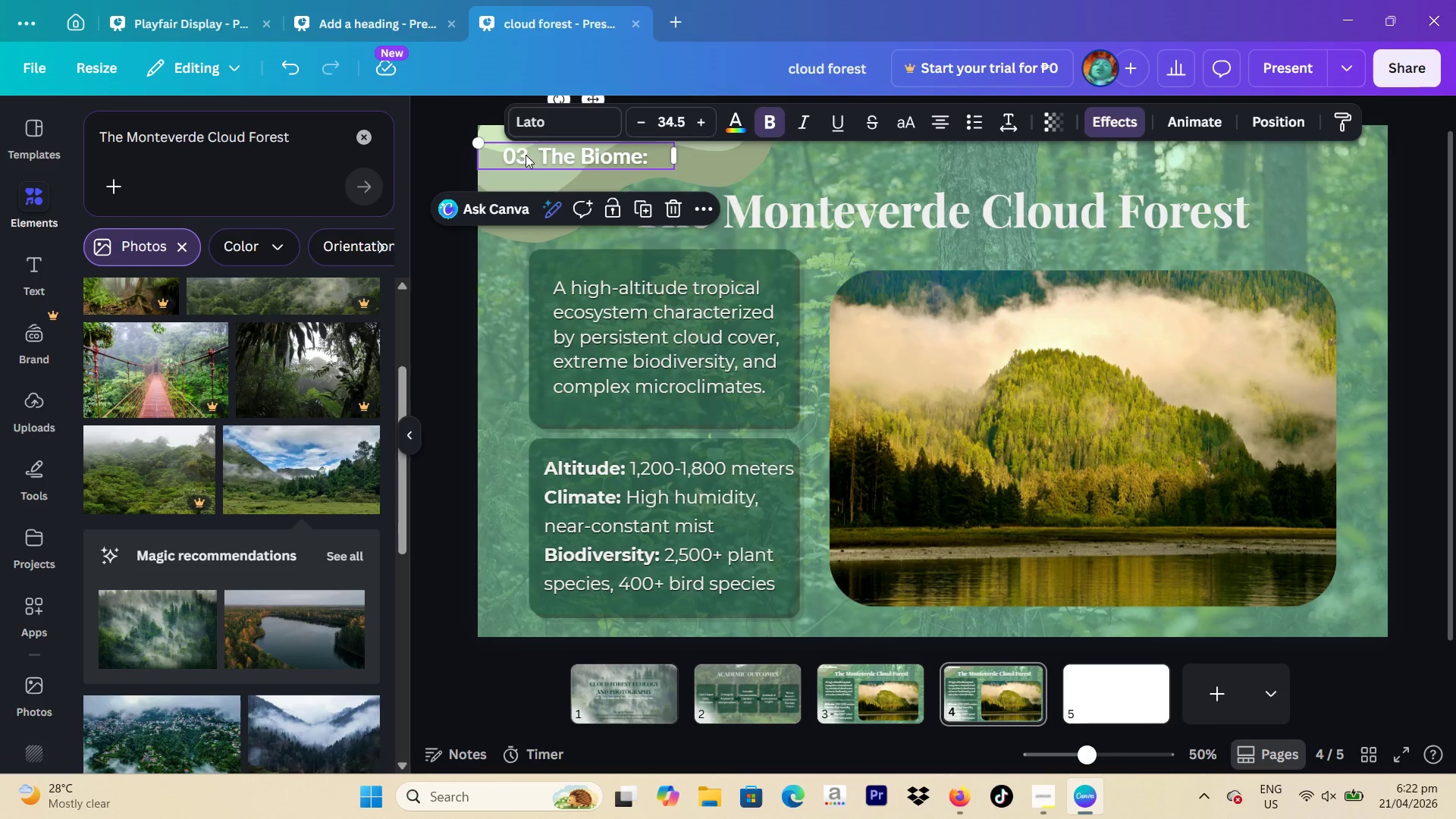 
left_click([533, 155])
 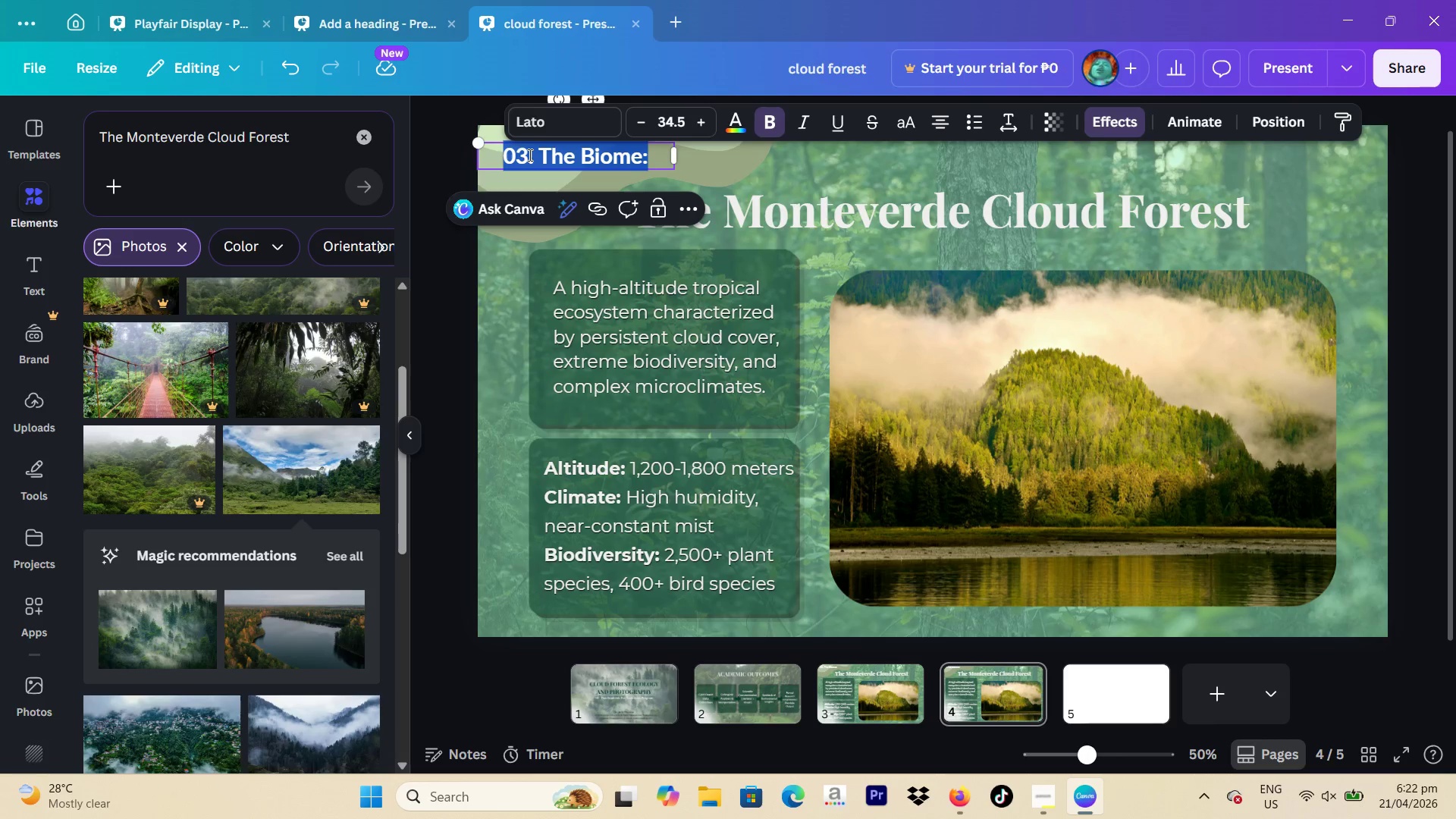 
left_click([527, 155])
 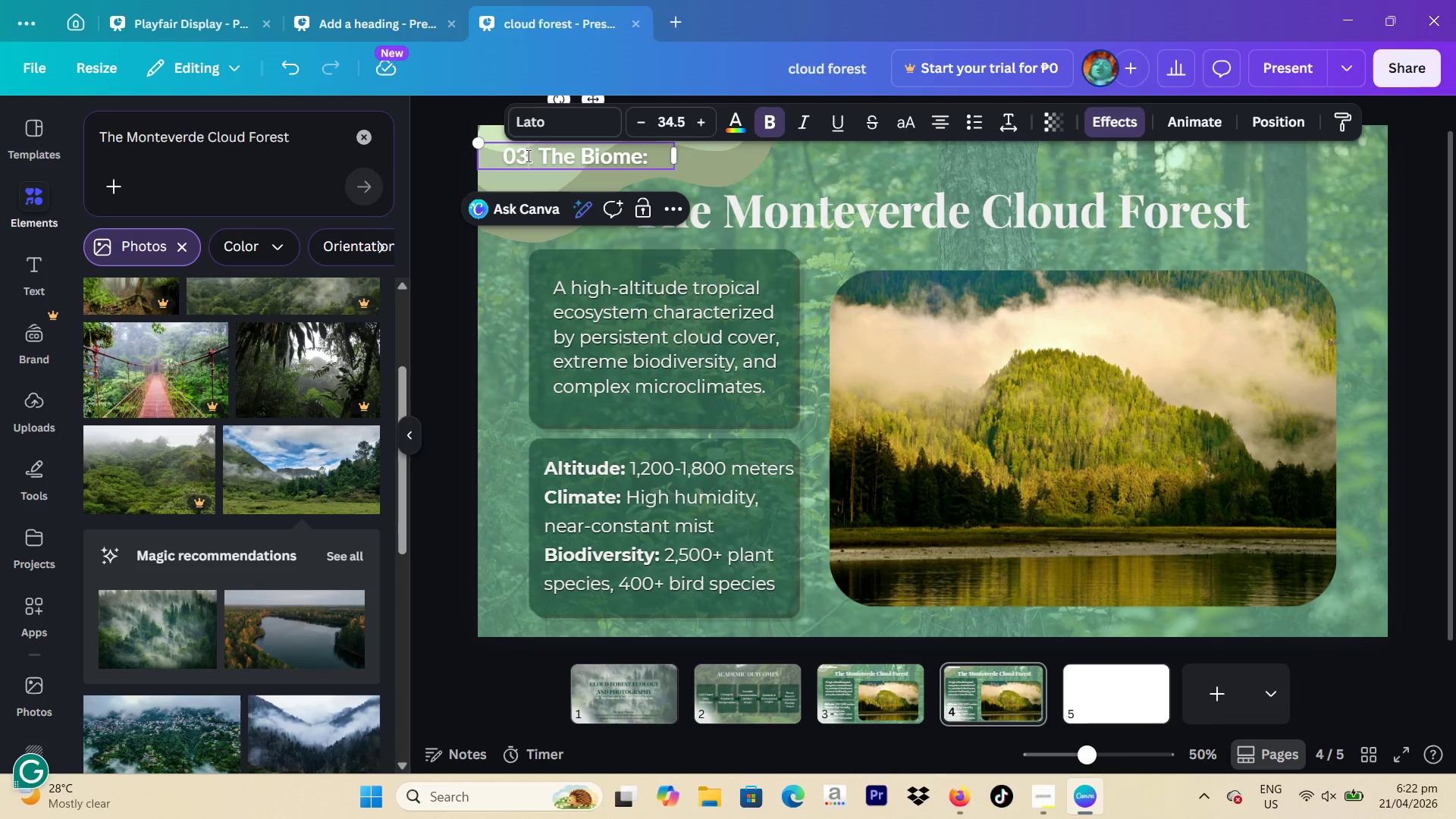 
left_click([527, 155])
 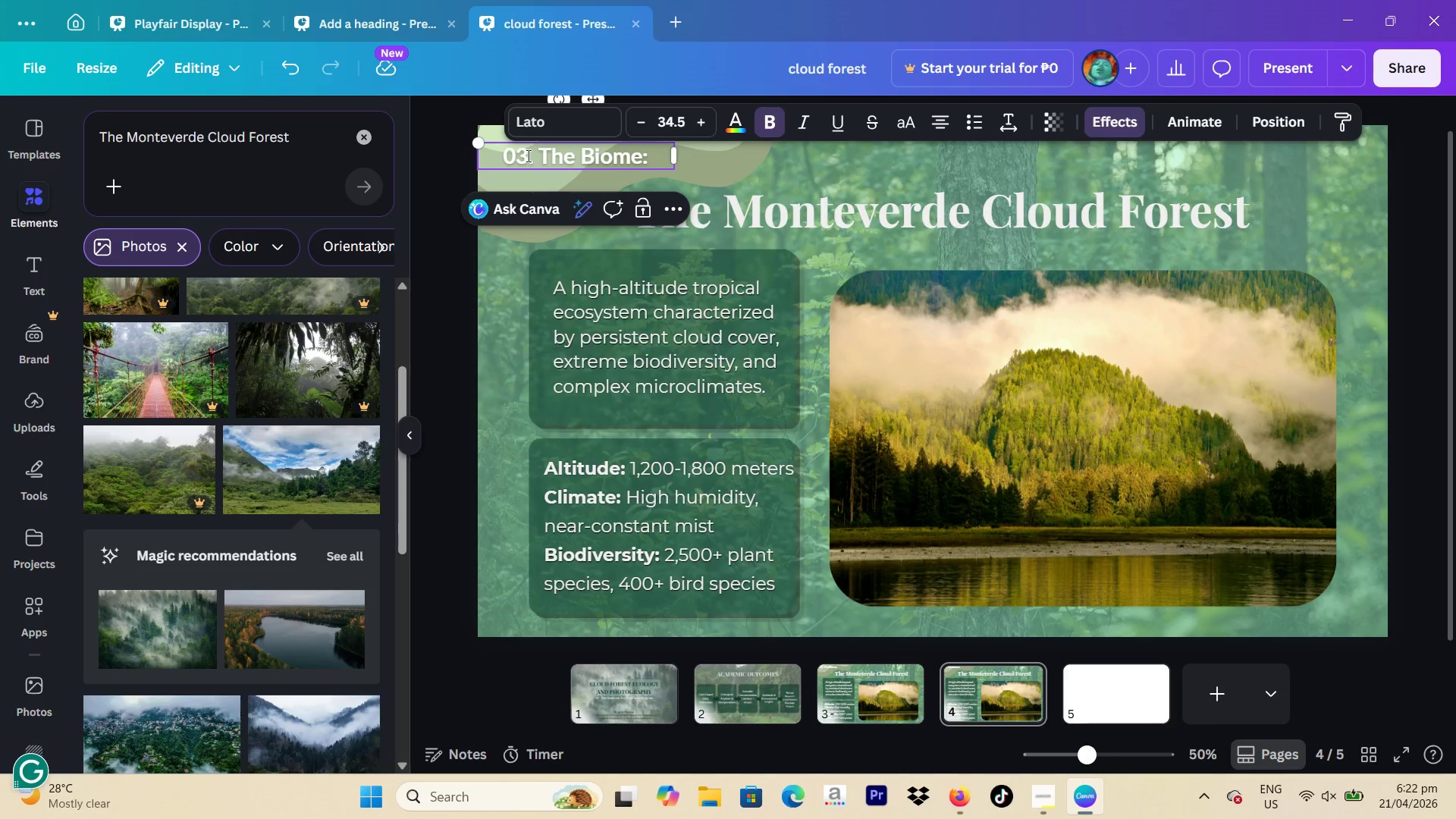 
key(Backspace)
 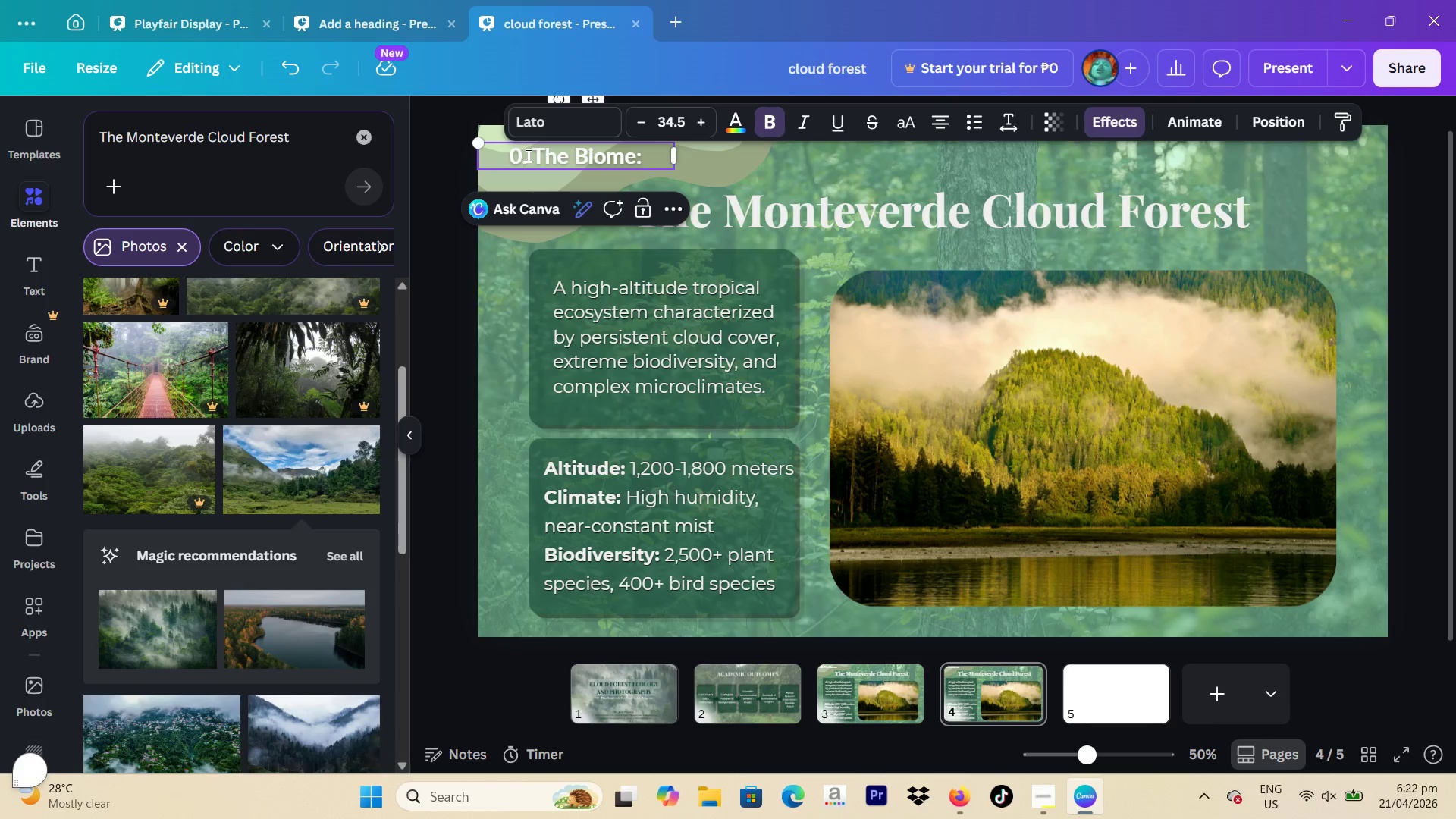 
key(4)
 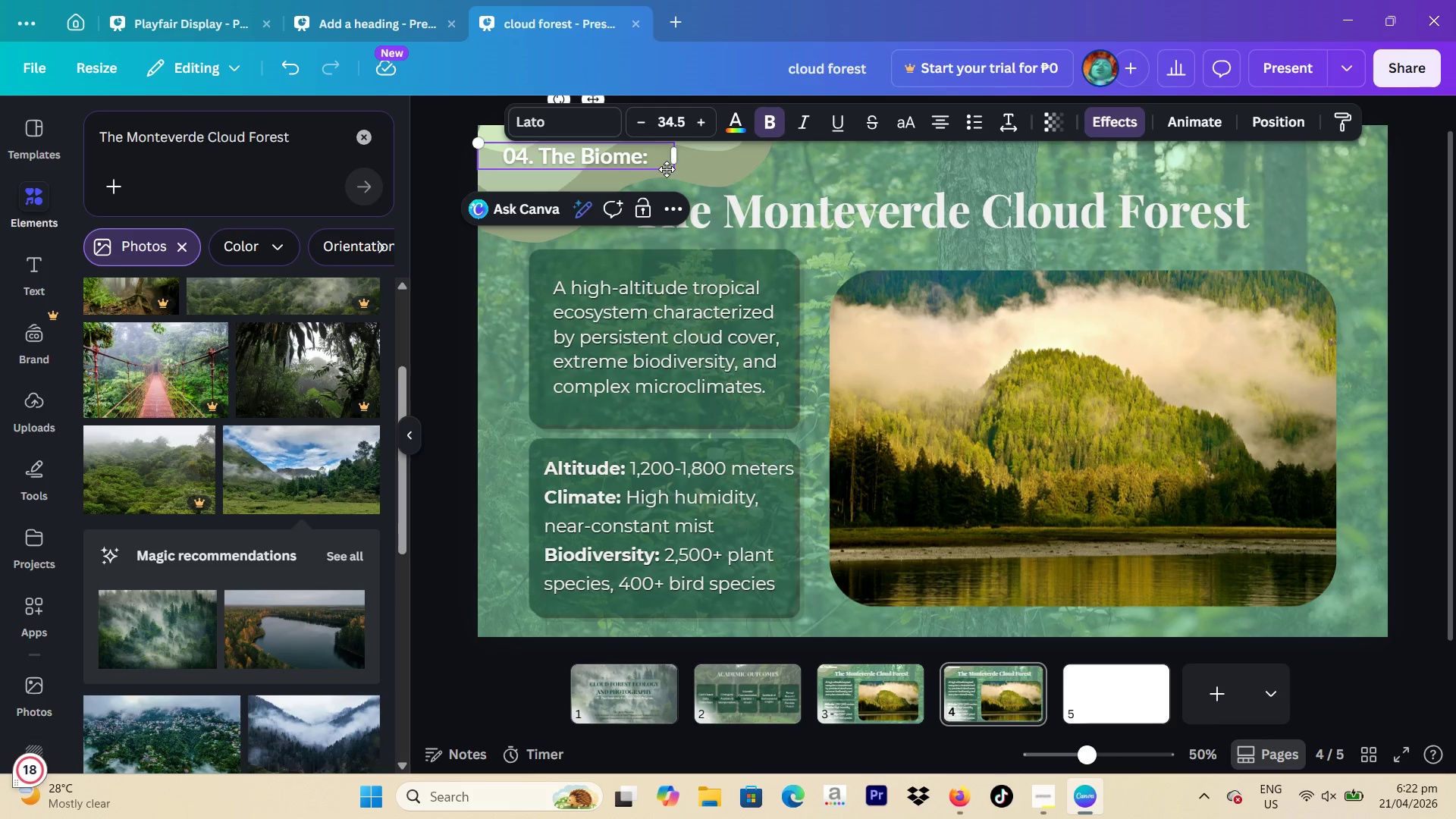 
left_click([660, 161])
 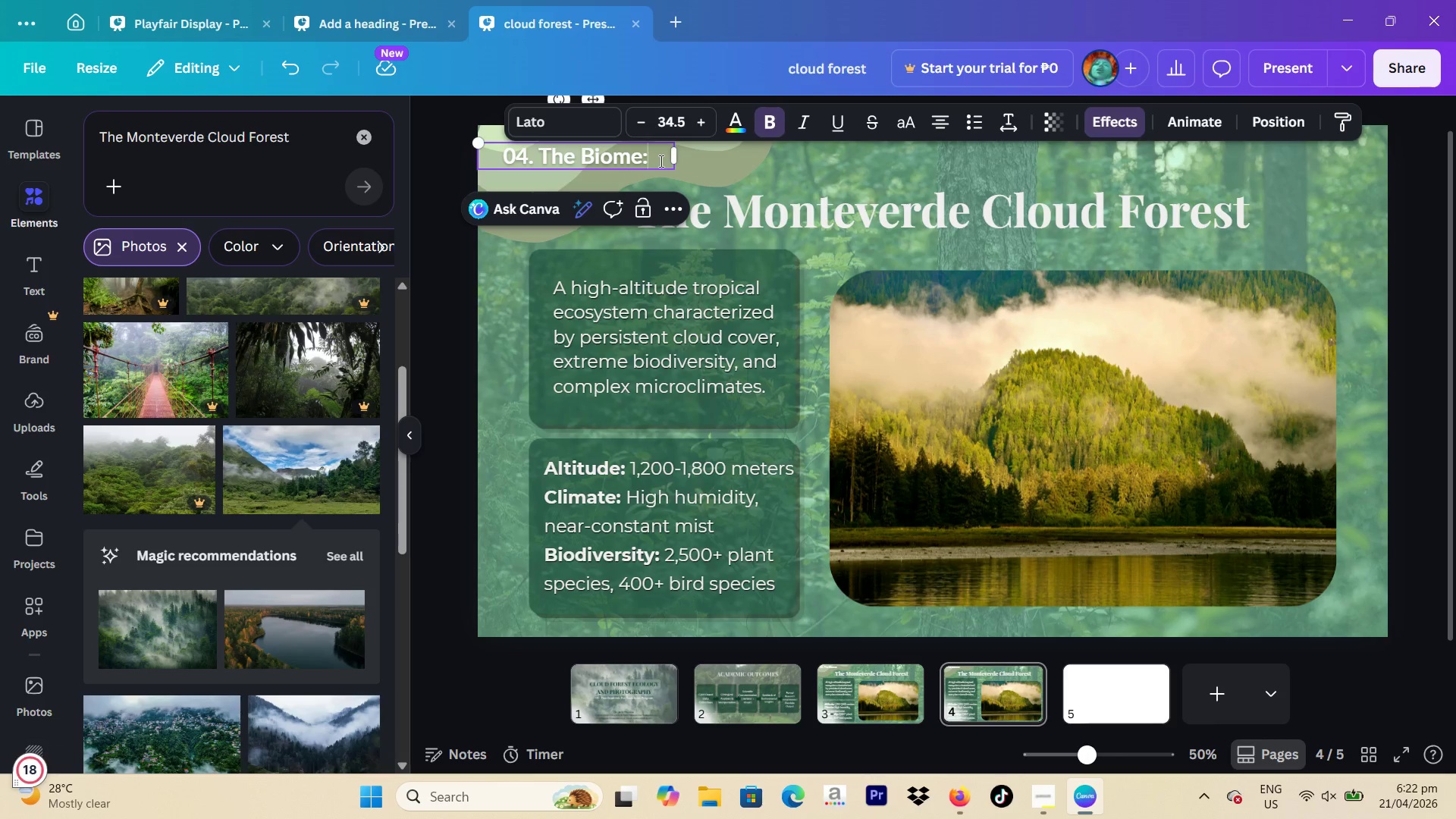 
hold_key(key=Backspace, duration=0.7)
 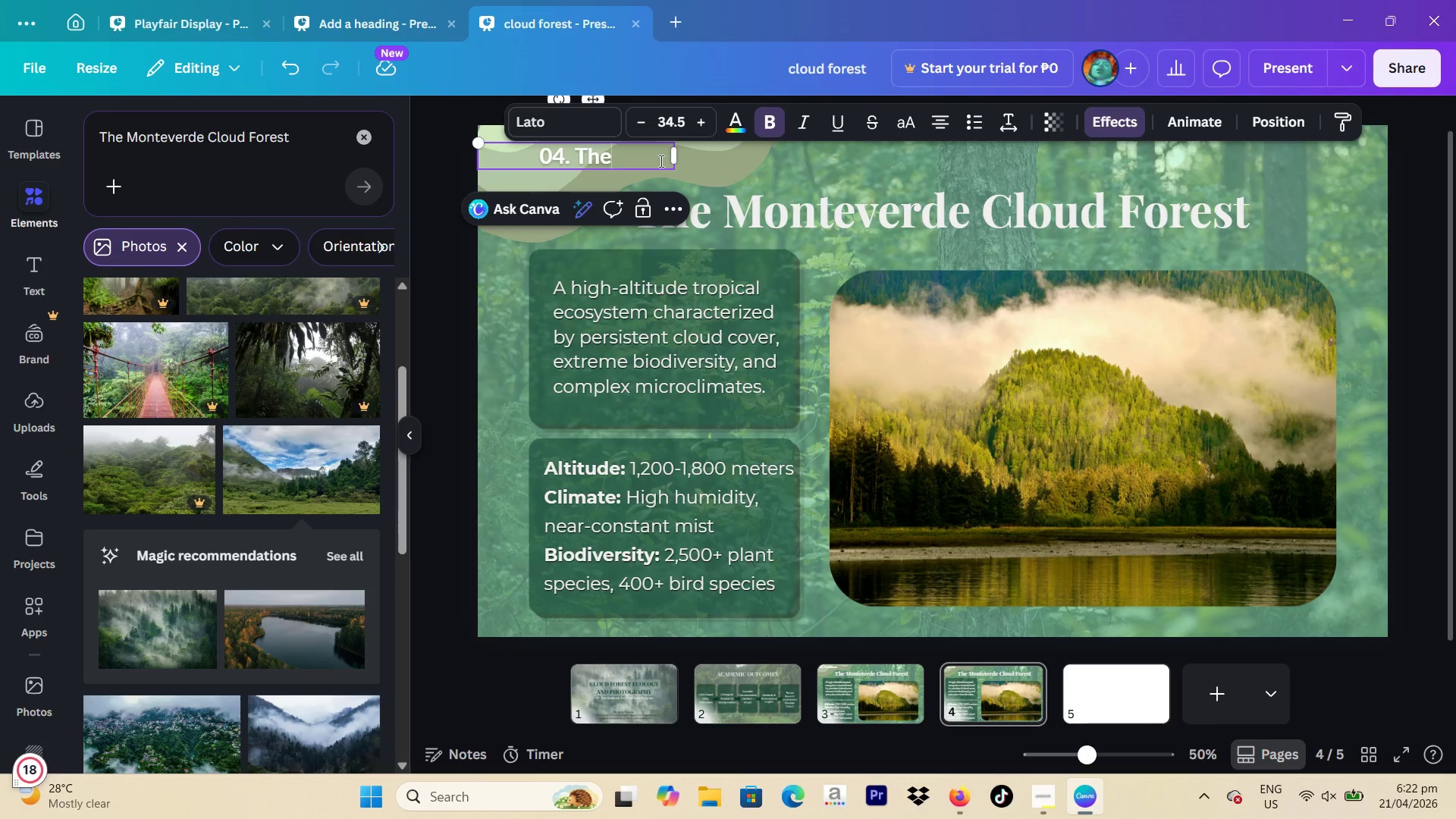 
key(Backspace)
key(Backspace)
key(Backspace)
type(Itenerary)
key(Backspace)
key(Backspace)
key(Backspace)
key(Backspace)
key(Backspace)
 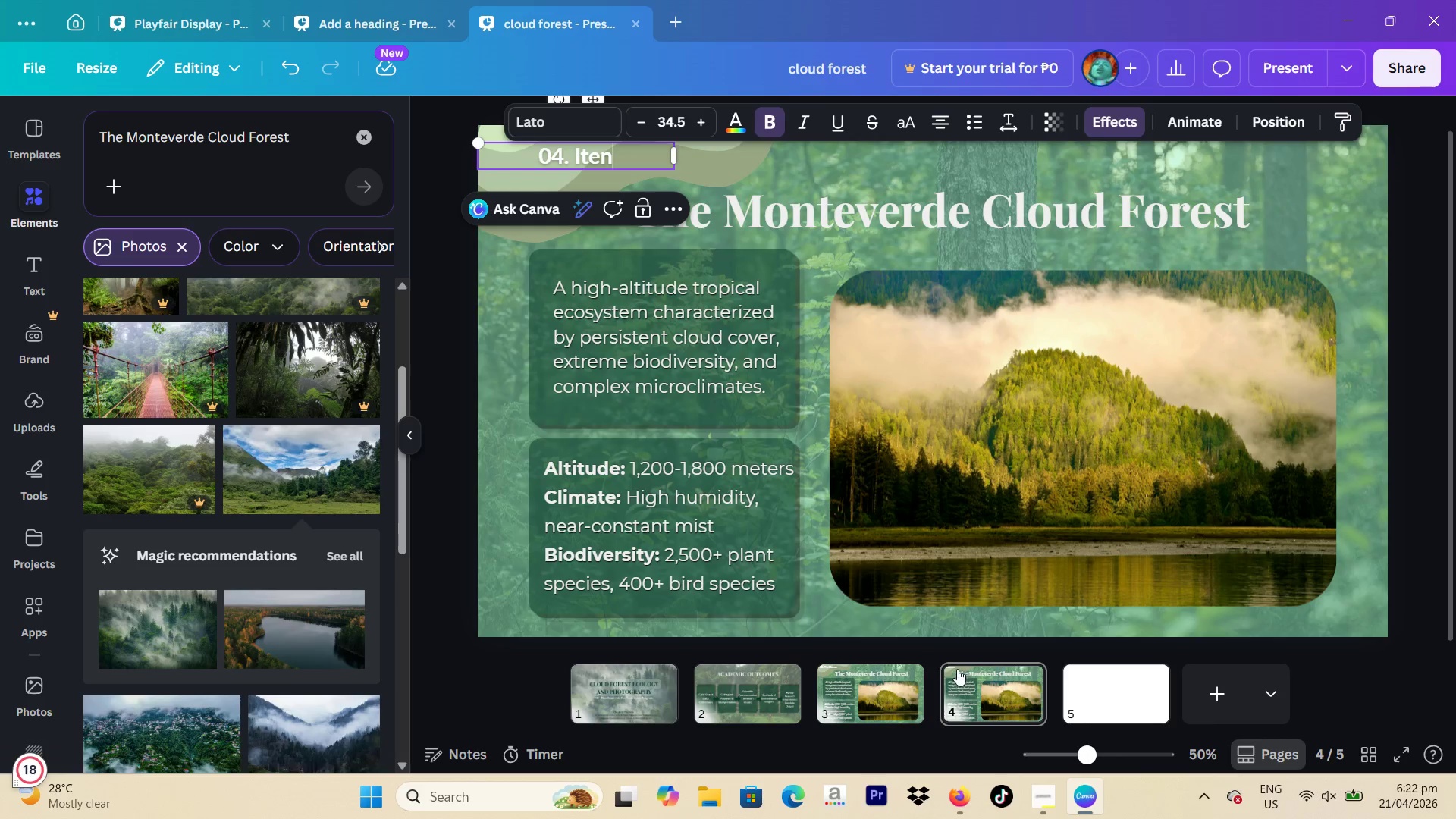 
left_click([968, 681])
 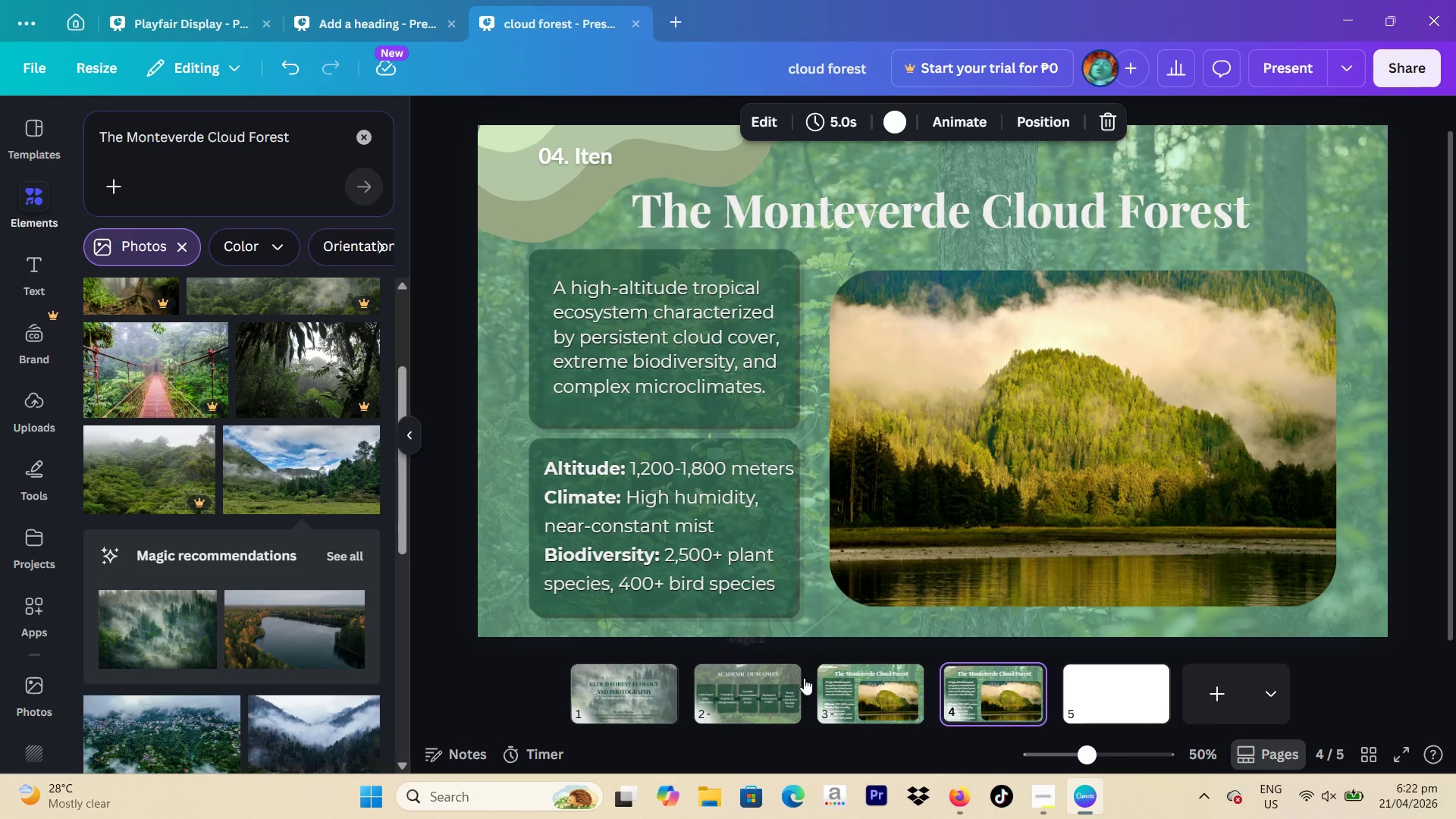 
left_click([858, 686])
 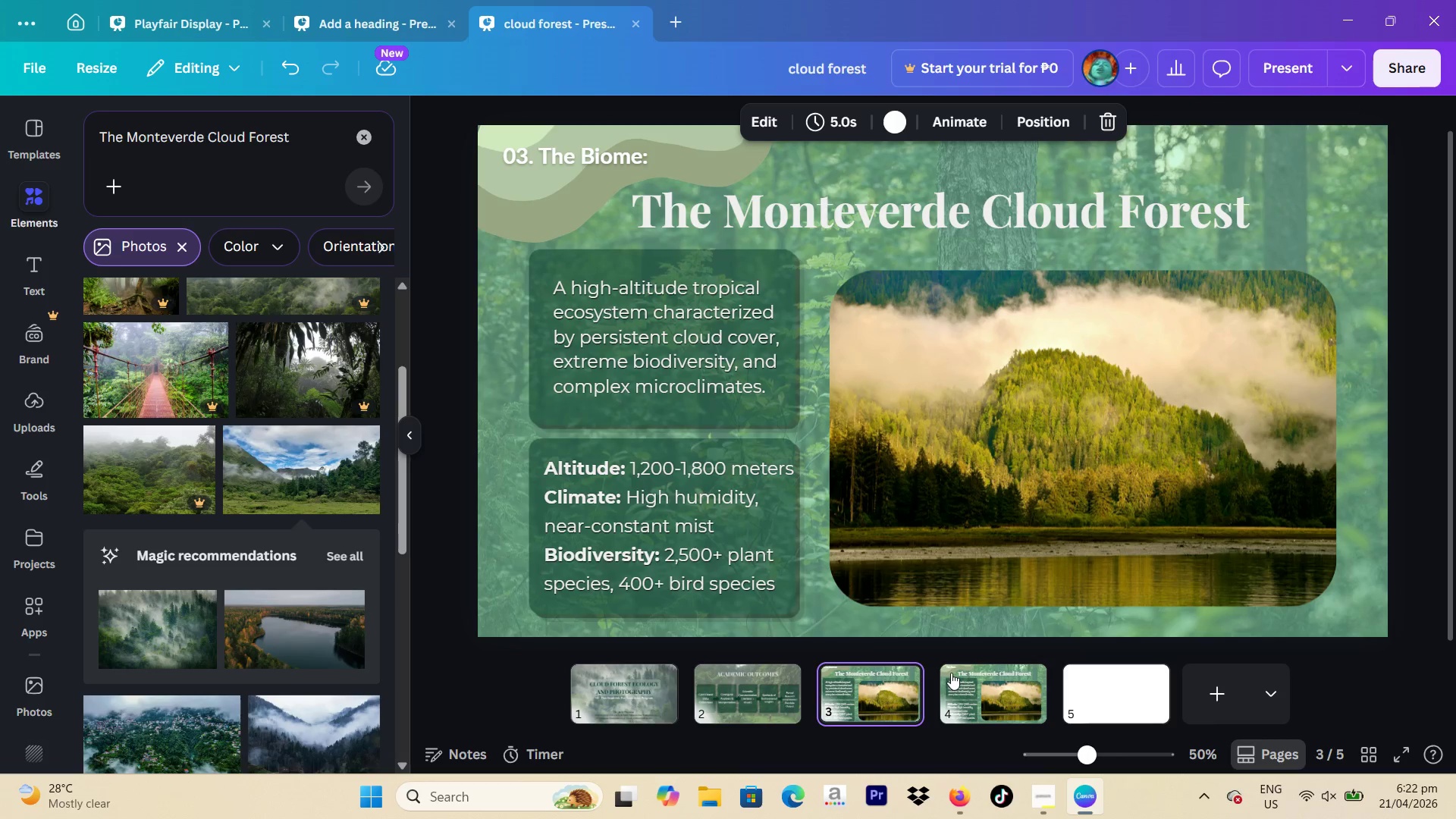 
left_click([951, 673])
 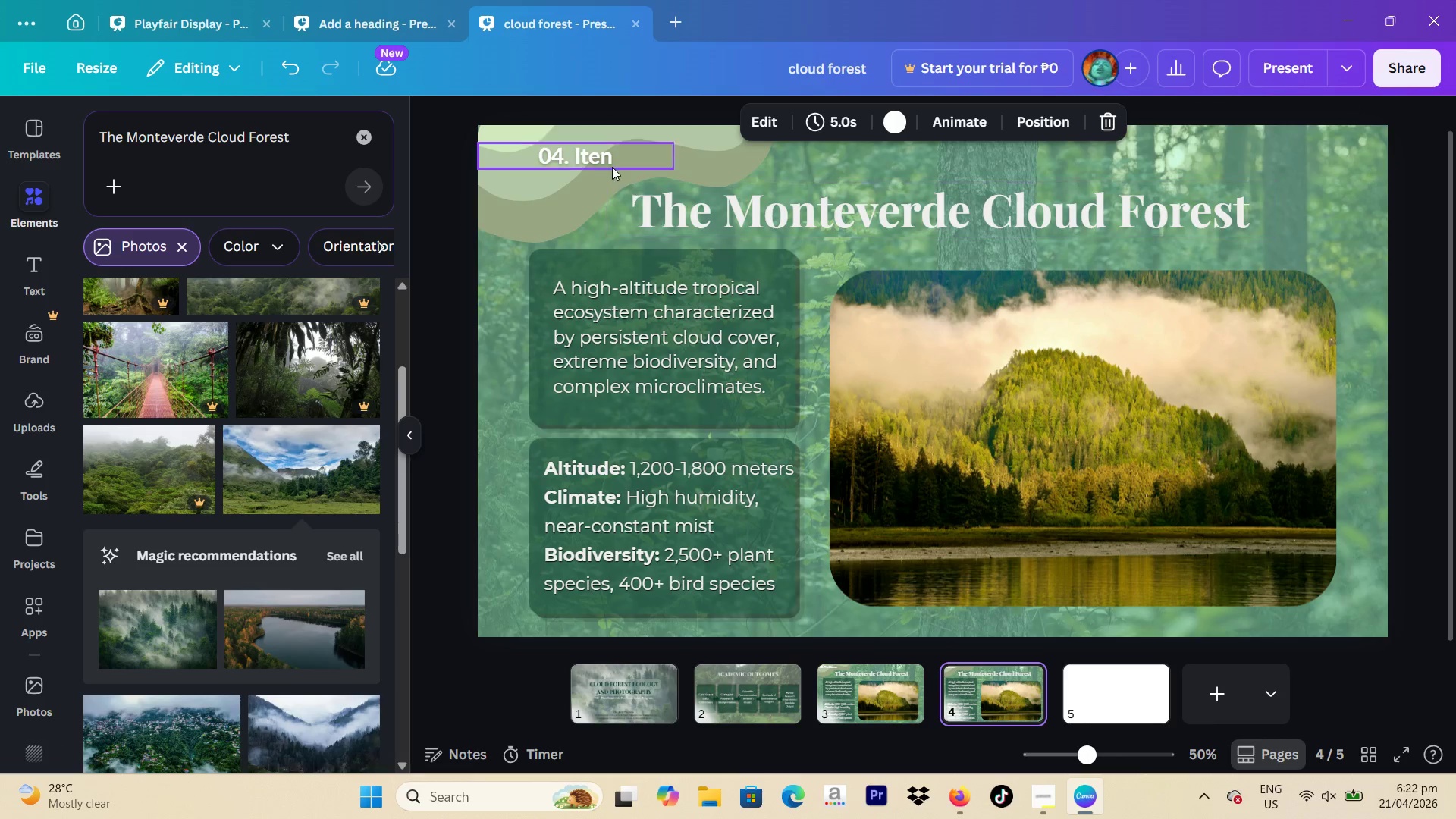 
left_click([612, 167])
 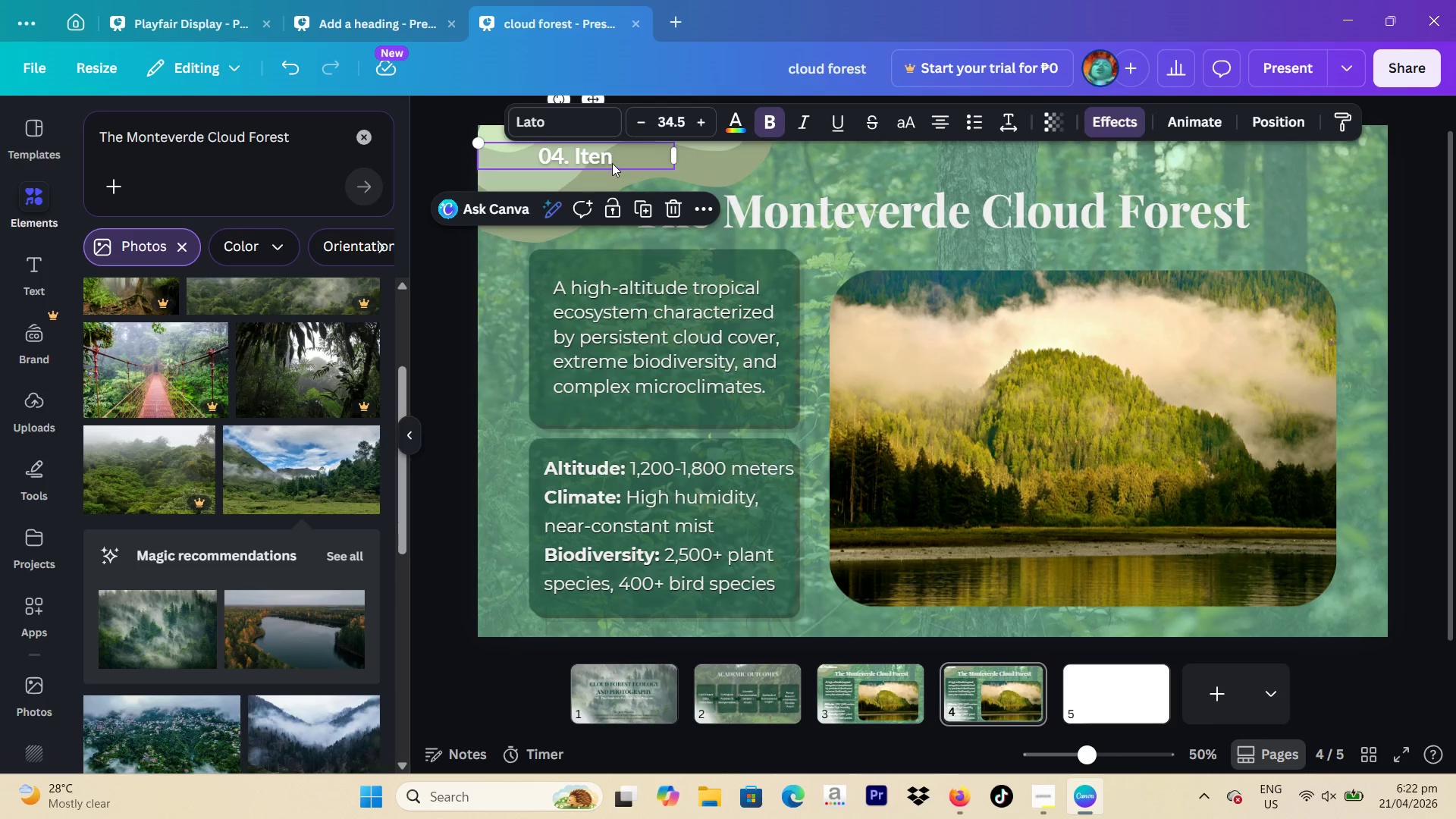 
left_click([612, 163])
 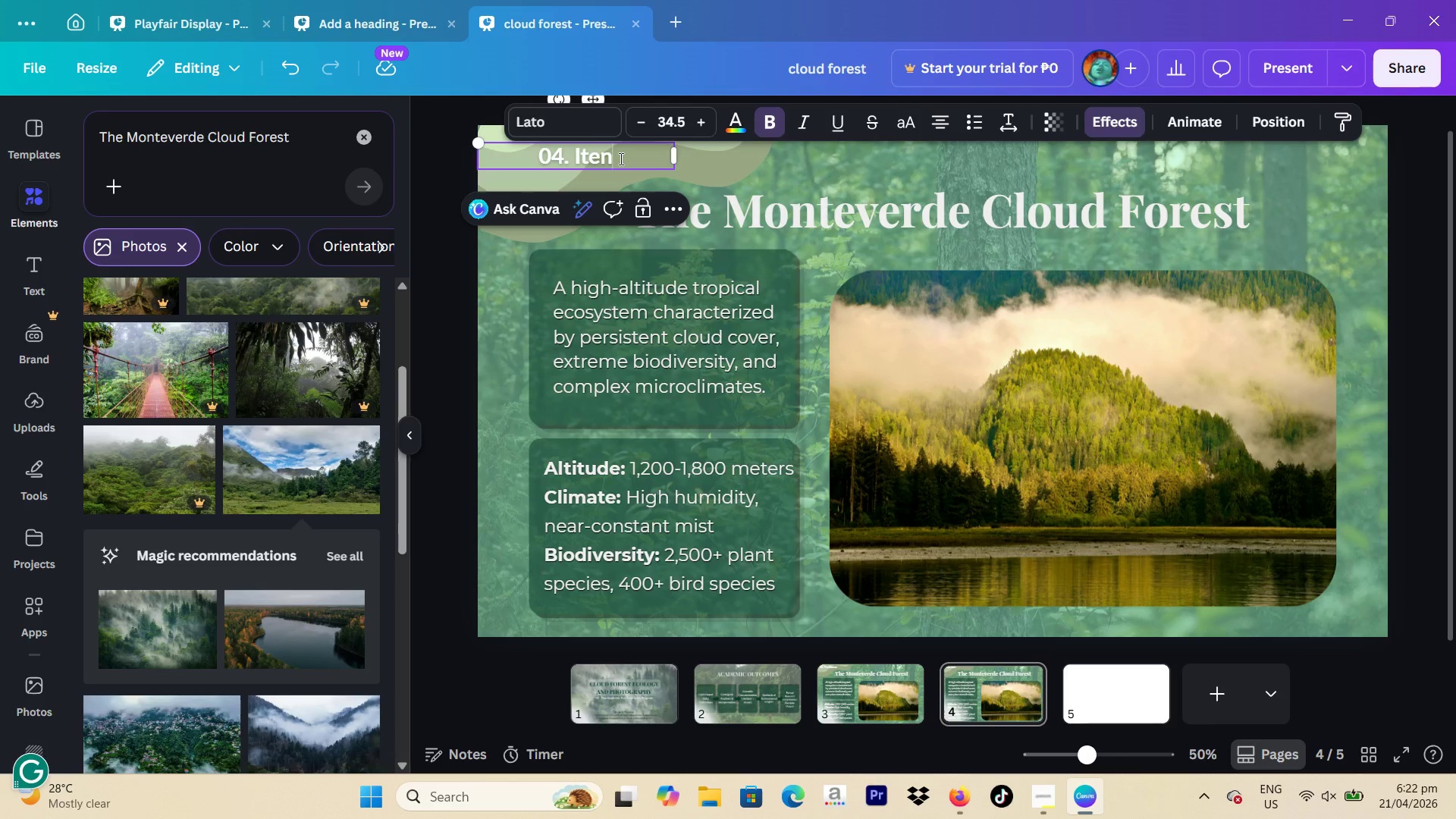 
type(erary)
 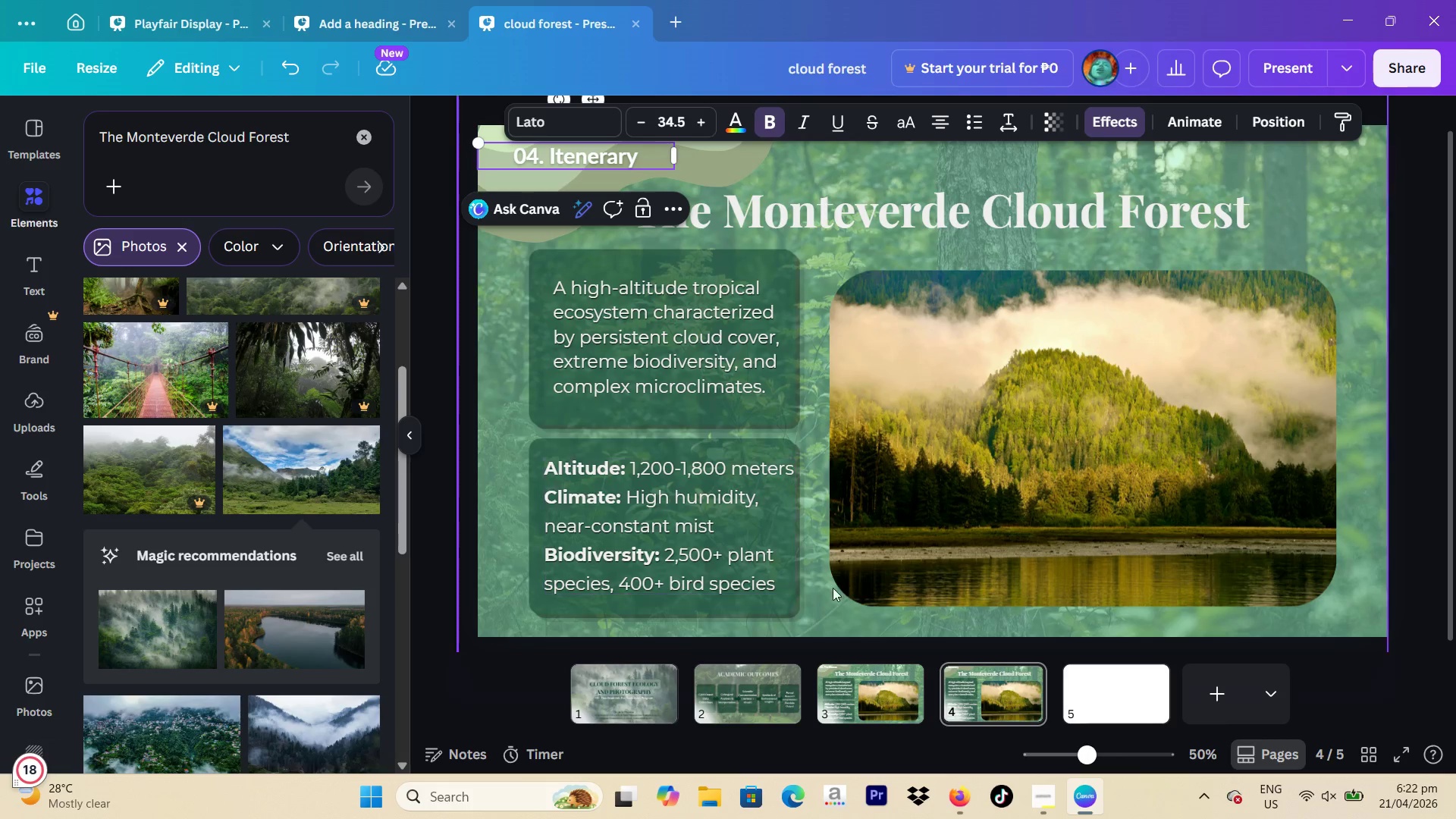 
left_click([831, 667])
 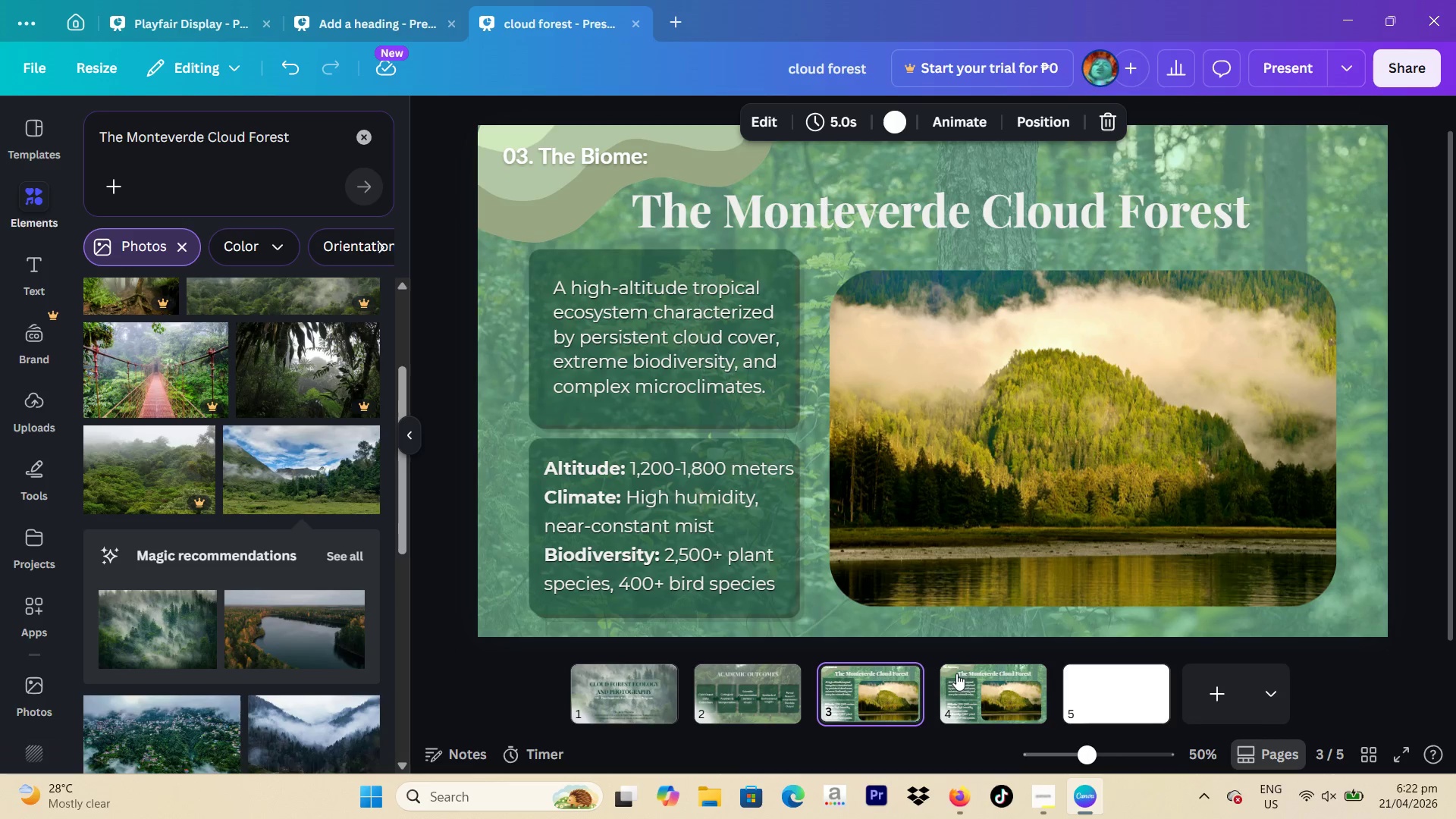 
left_click([968, 682])
 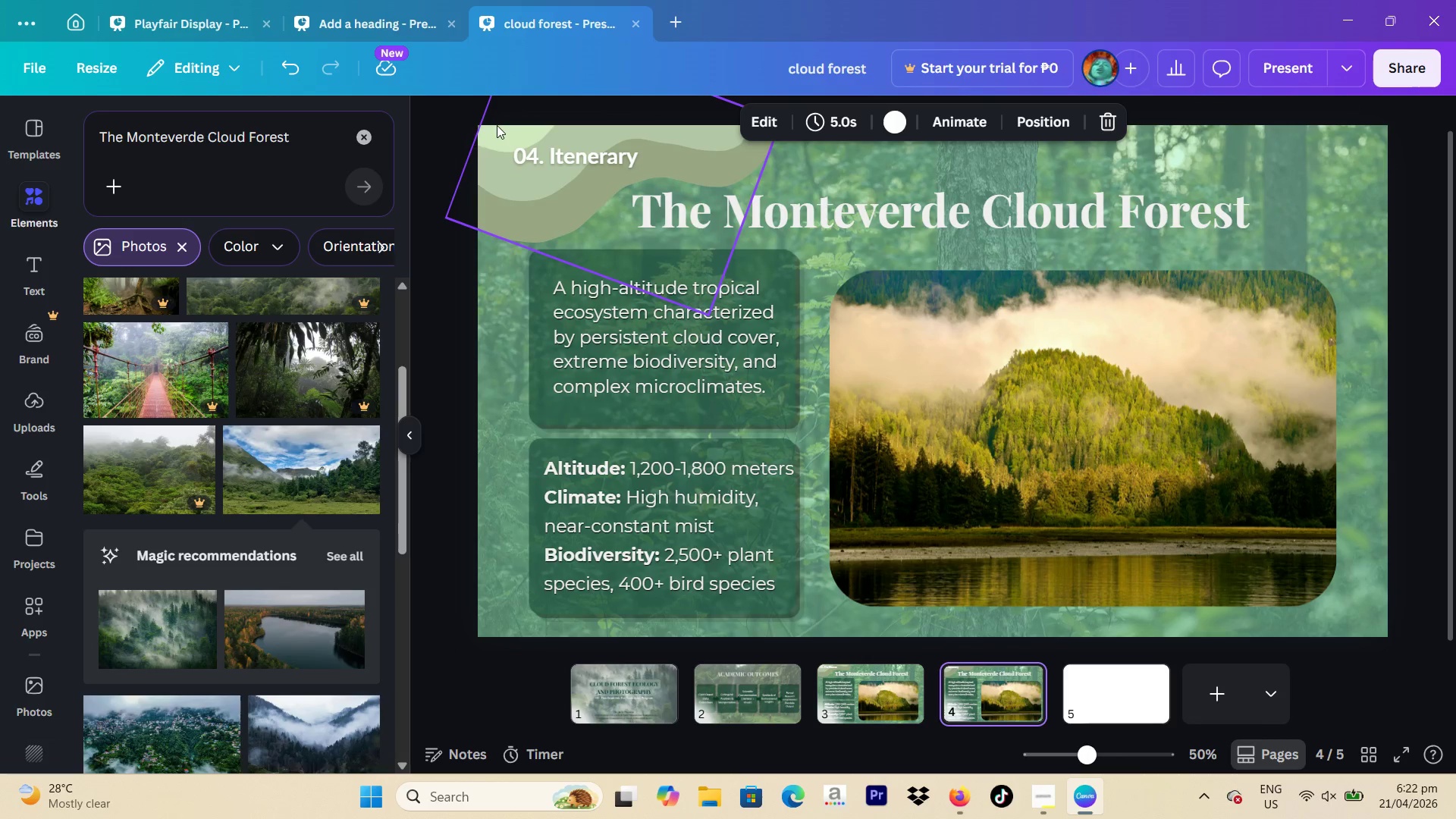 
left_click_drag(start_coordinate=[553, 157], to_coordinate=[541, 158])
 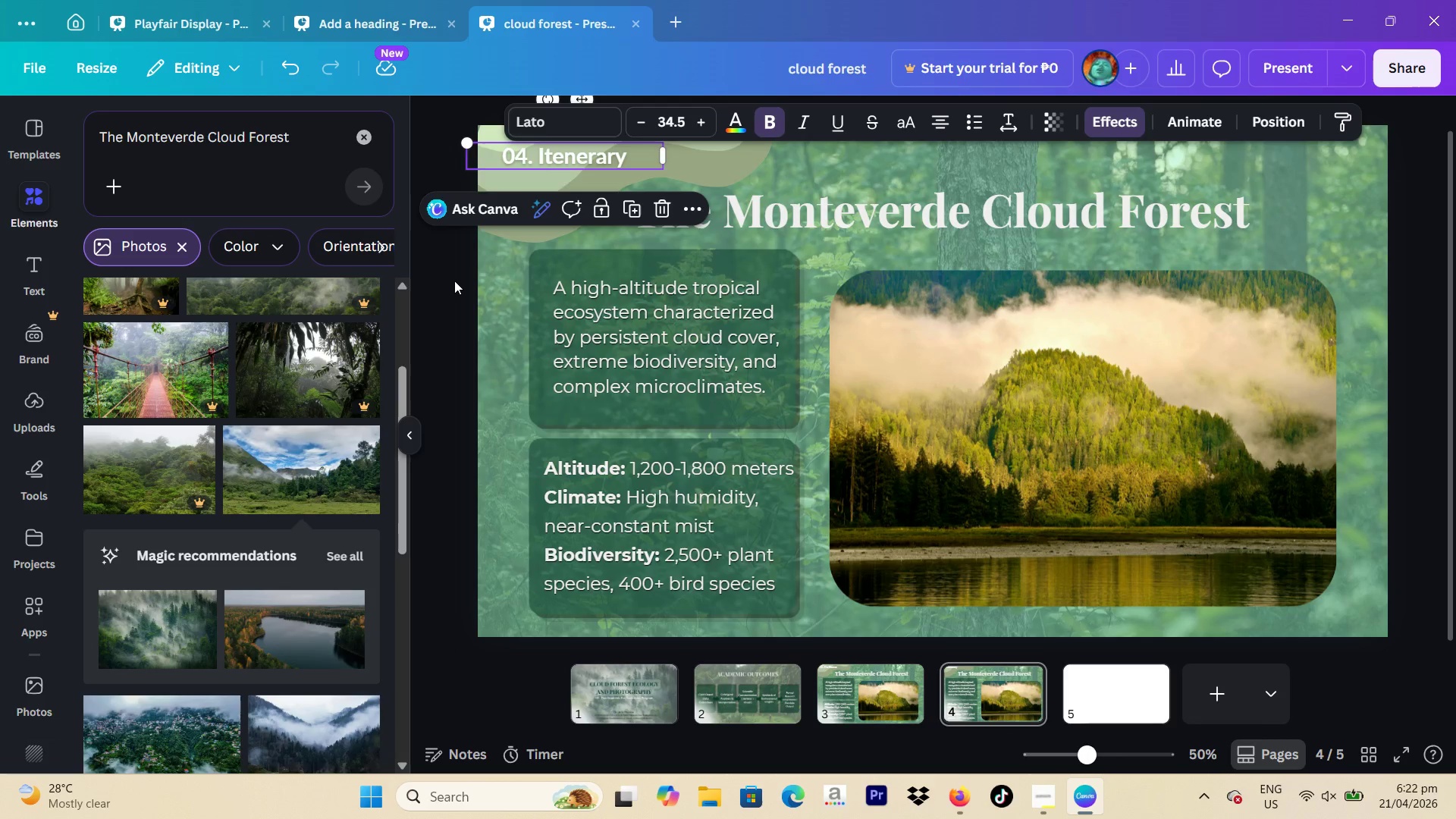 
left_click([453, 287])
 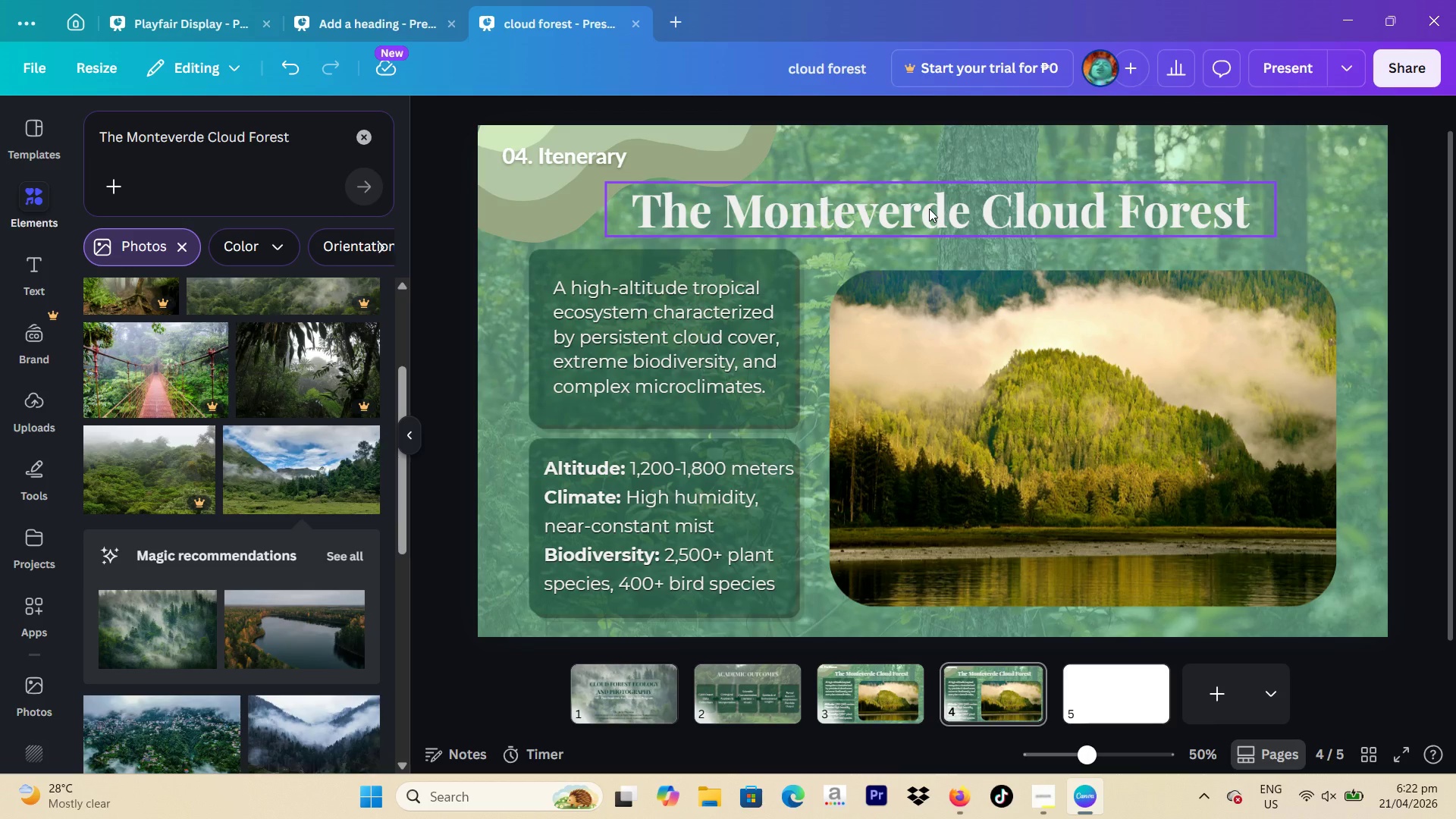 
wait(14.41)
 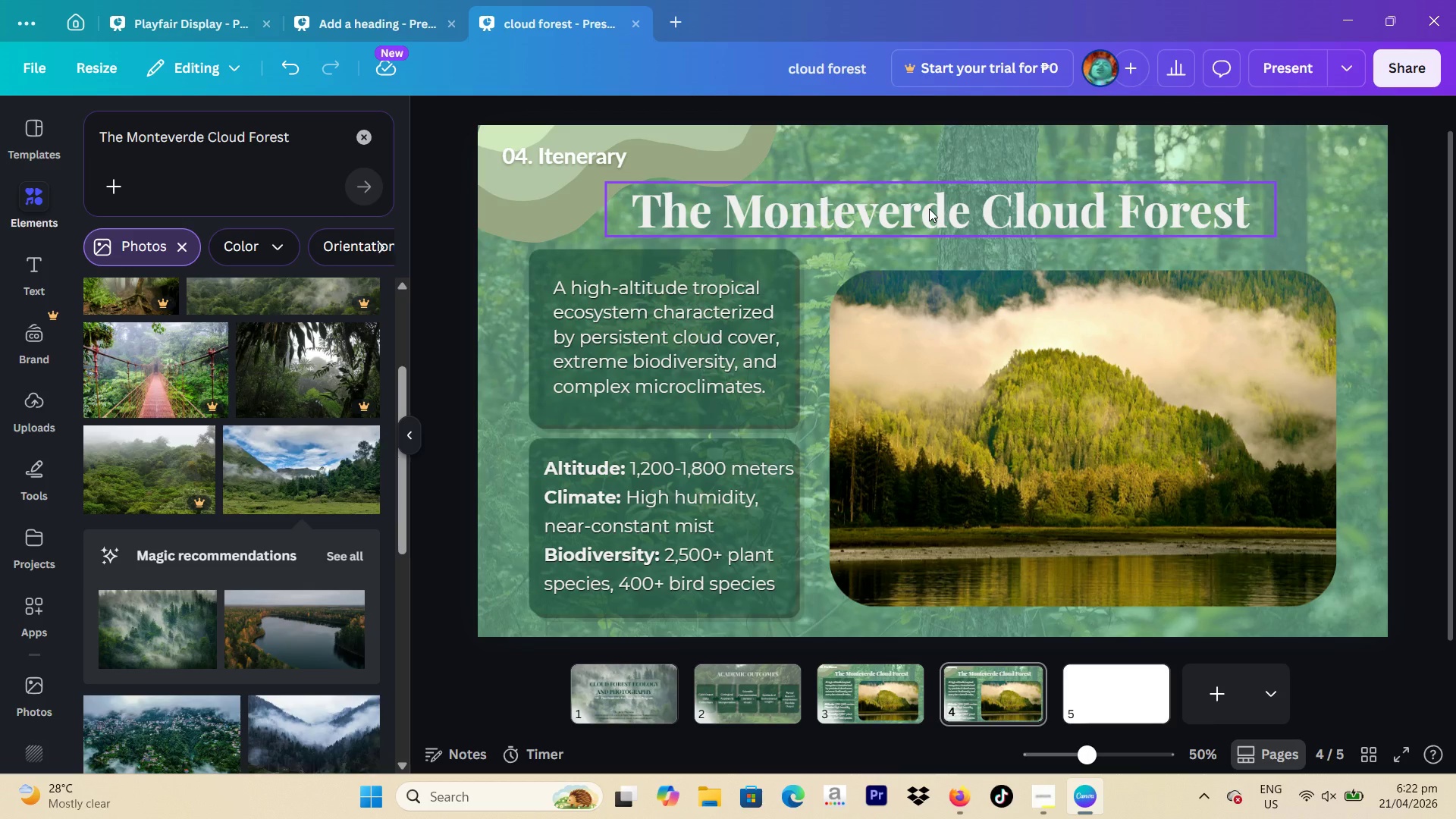 
left_click([929, 209])
 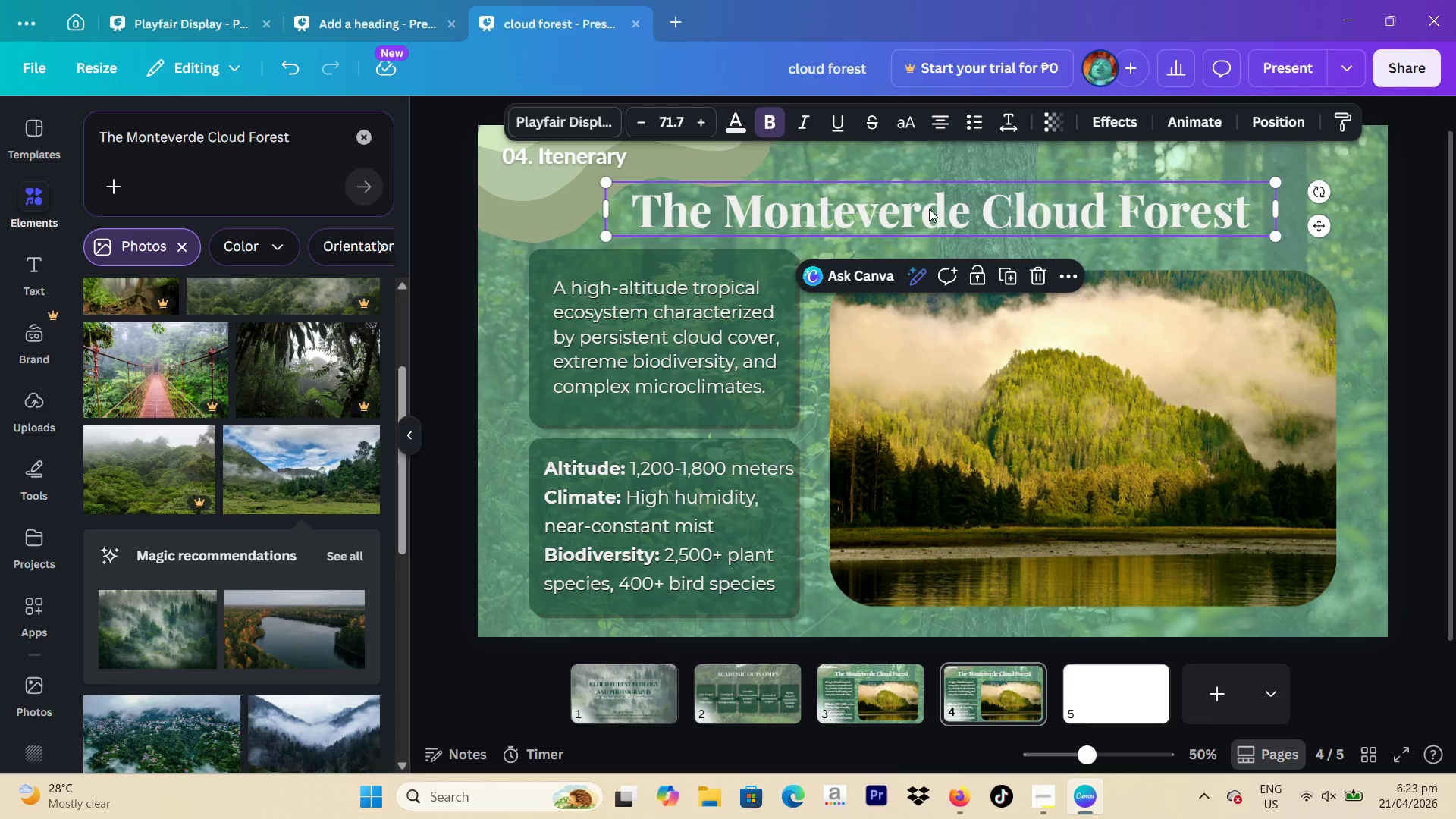 
double_click([929, 209])
 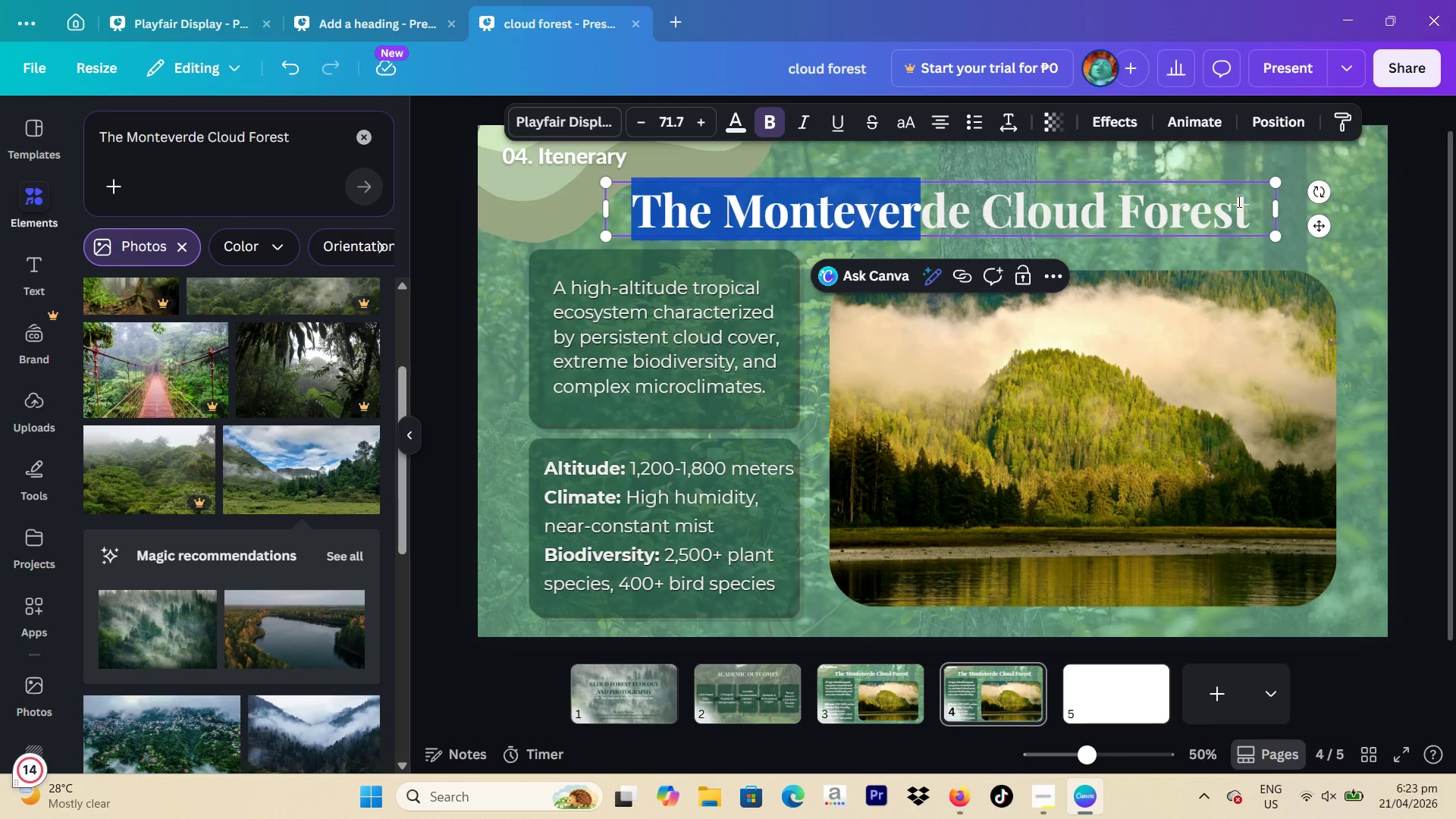 
left_click([1257, 202])
 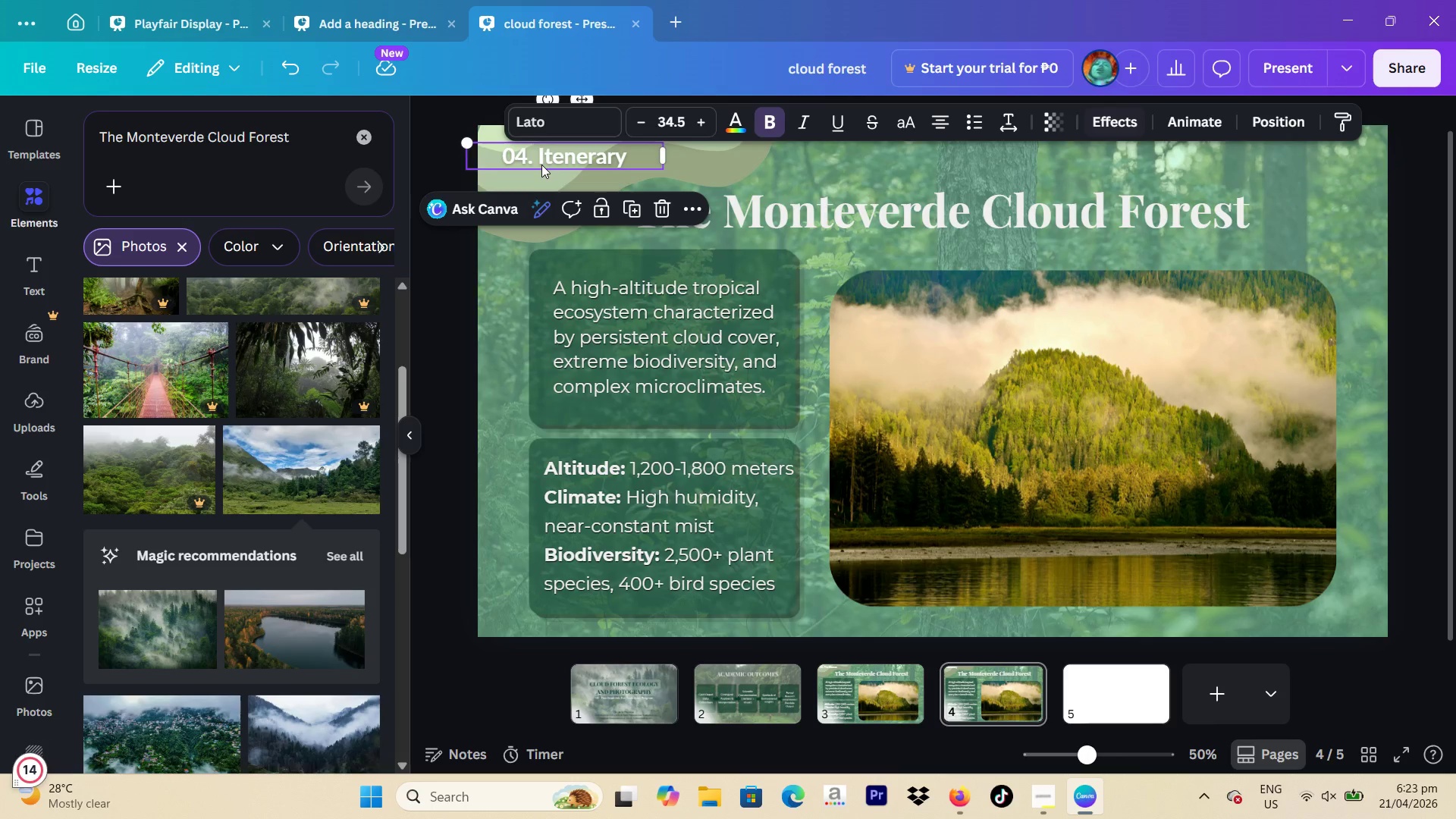 
double_click([538, 151])
 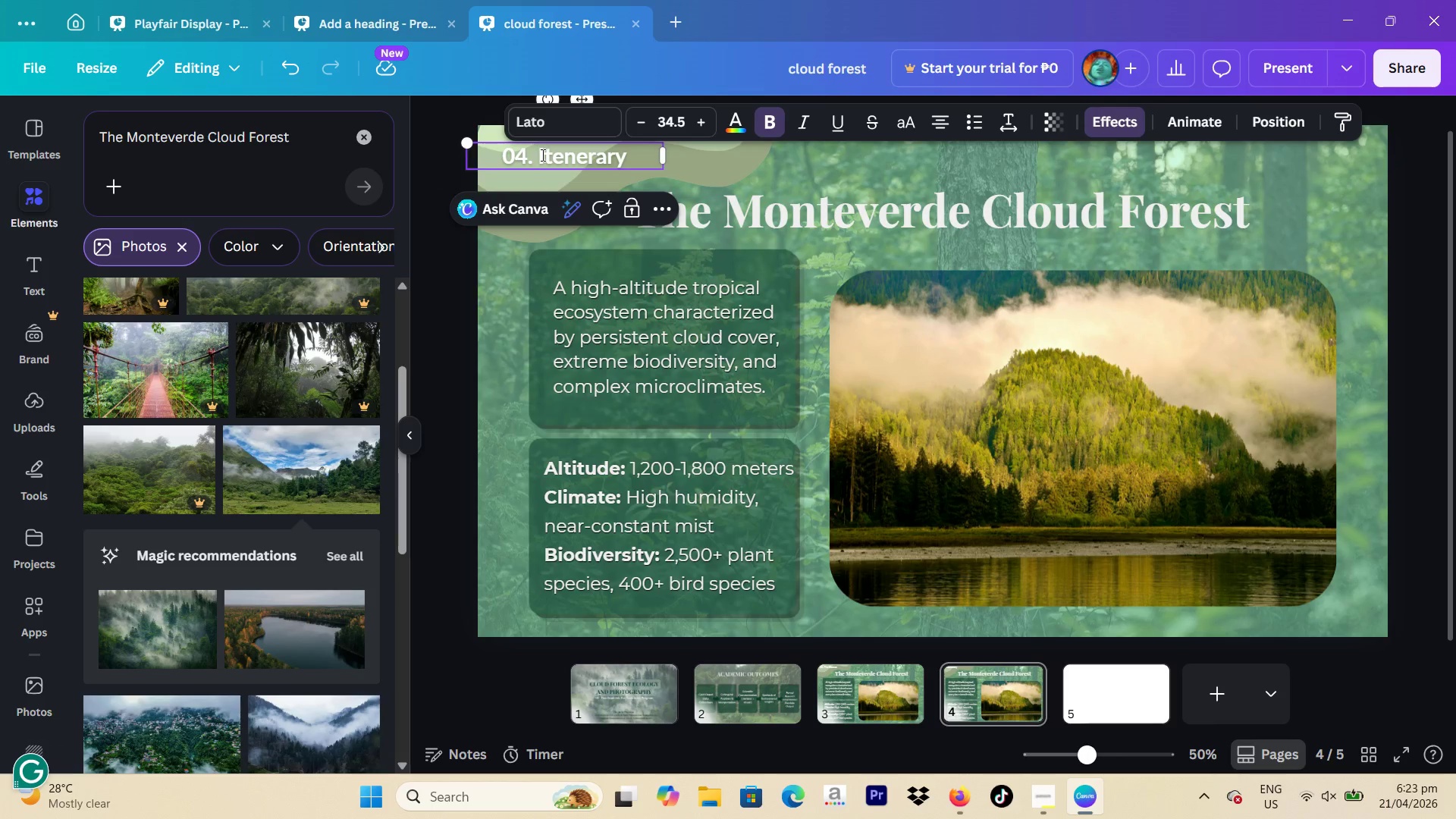 
type(Field Research )
 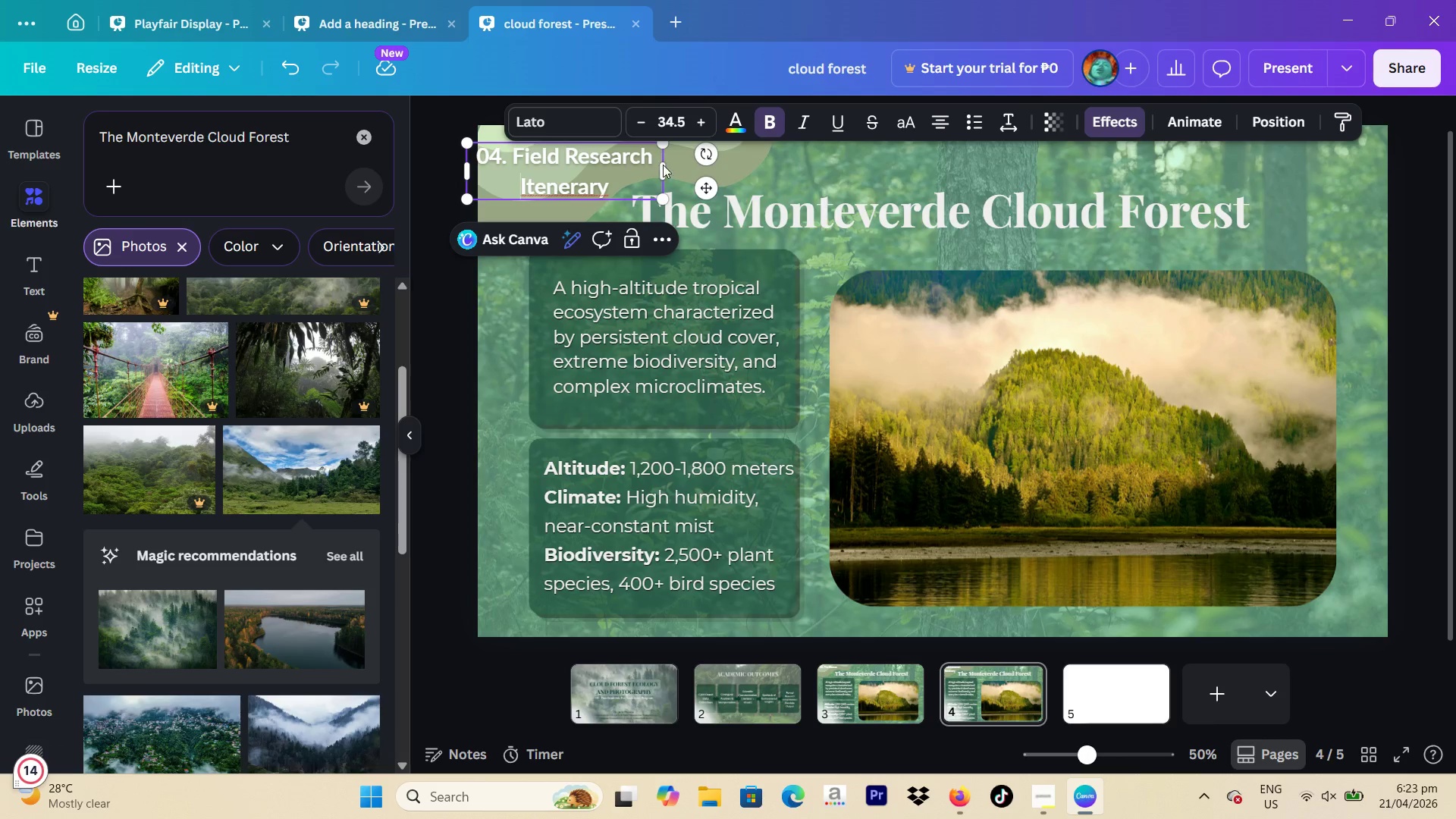 
left_click_drag(start_coordinate=[670, 173], to_coordinate=[723, 174])
 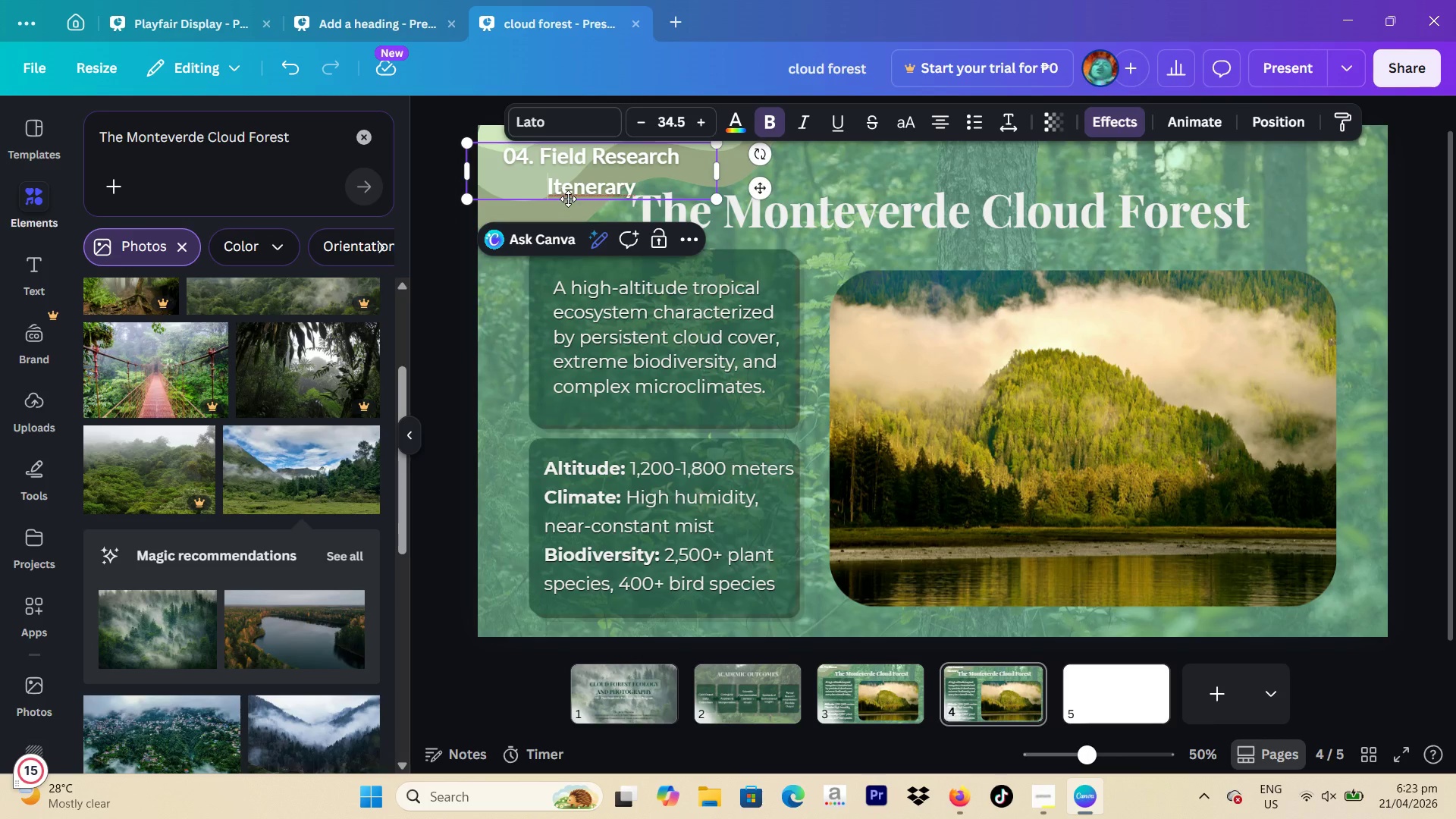 
left_click([563, 187])
 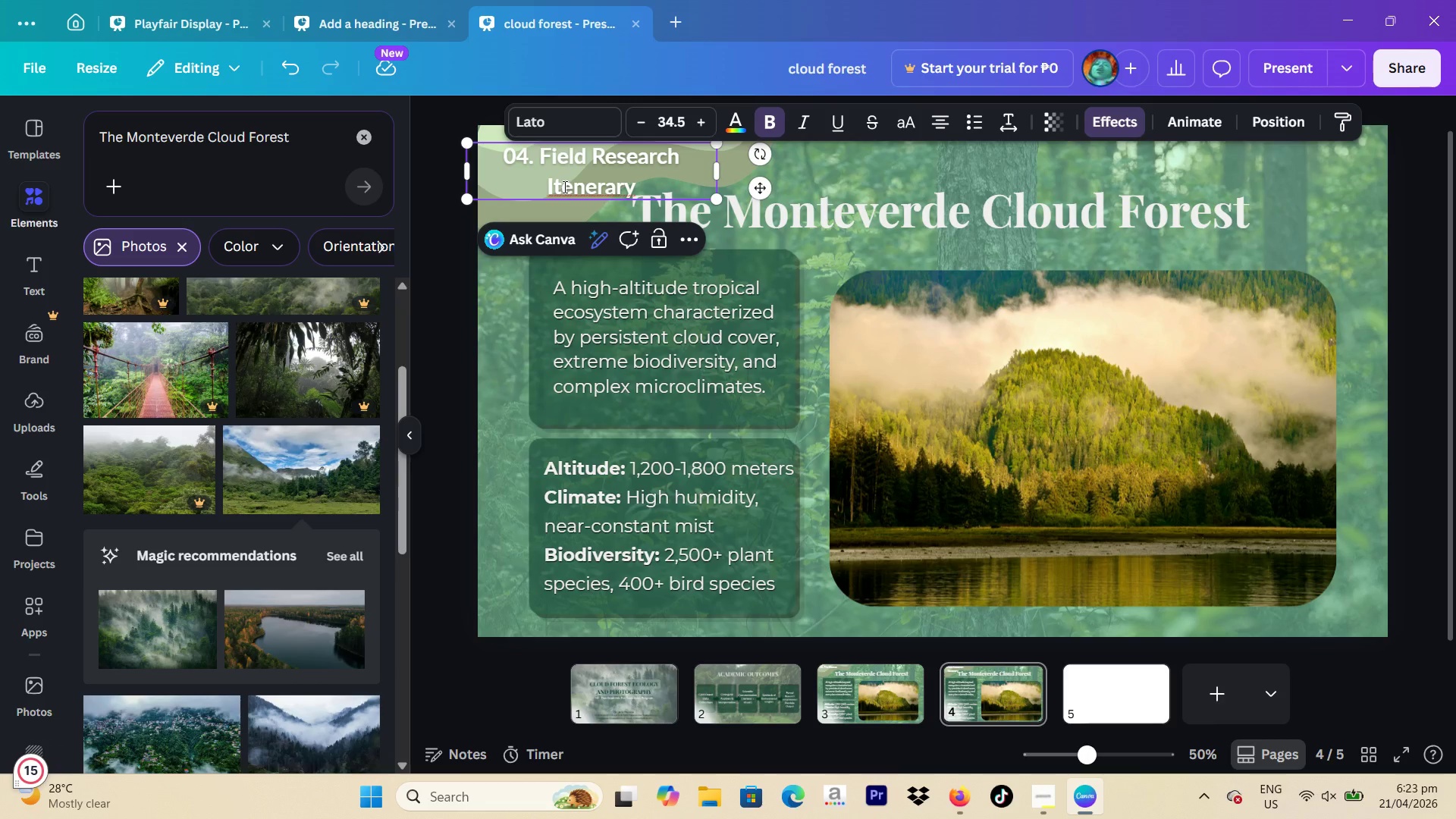 
type(in)
 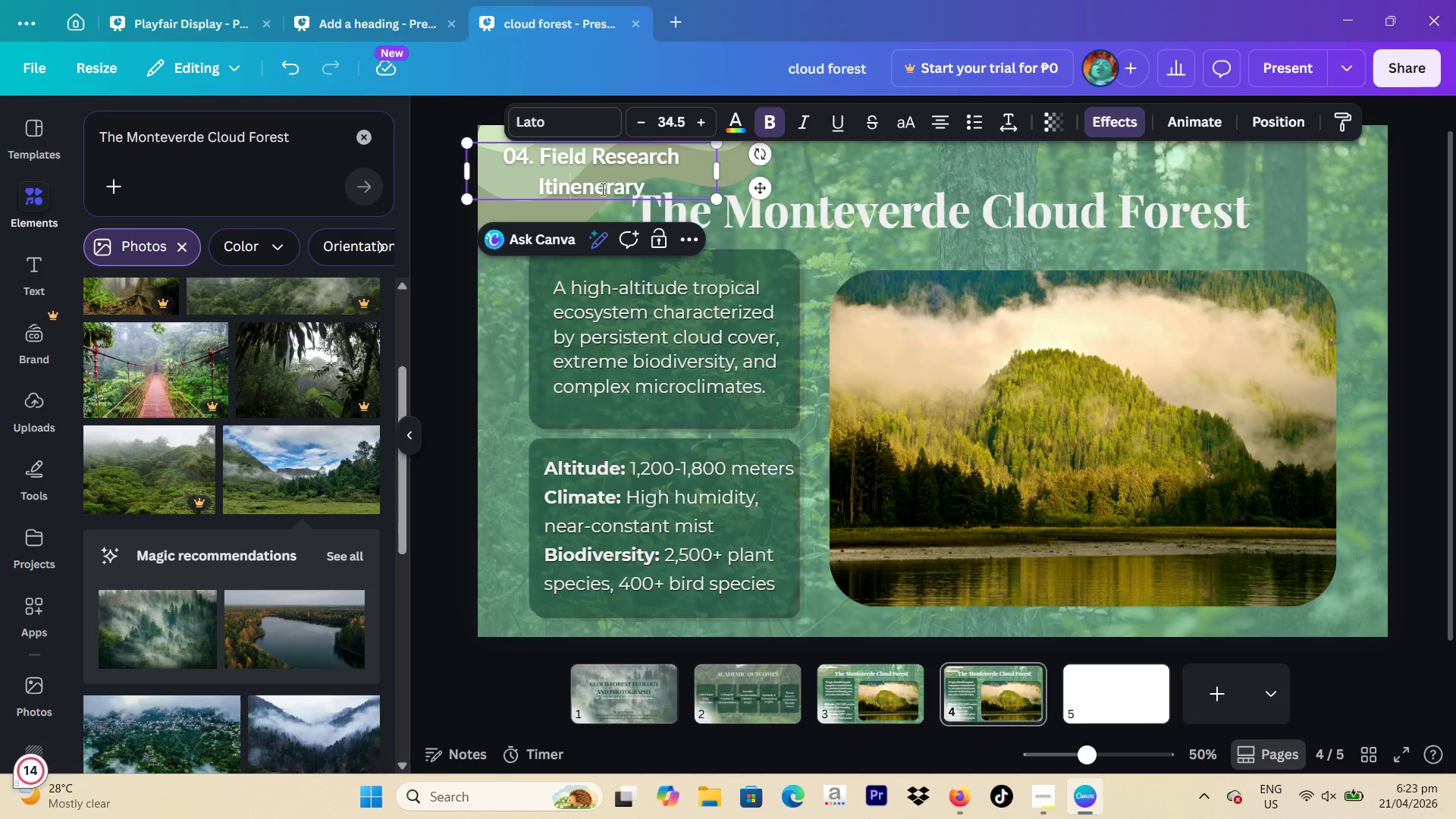 
left_click([607, 192])
 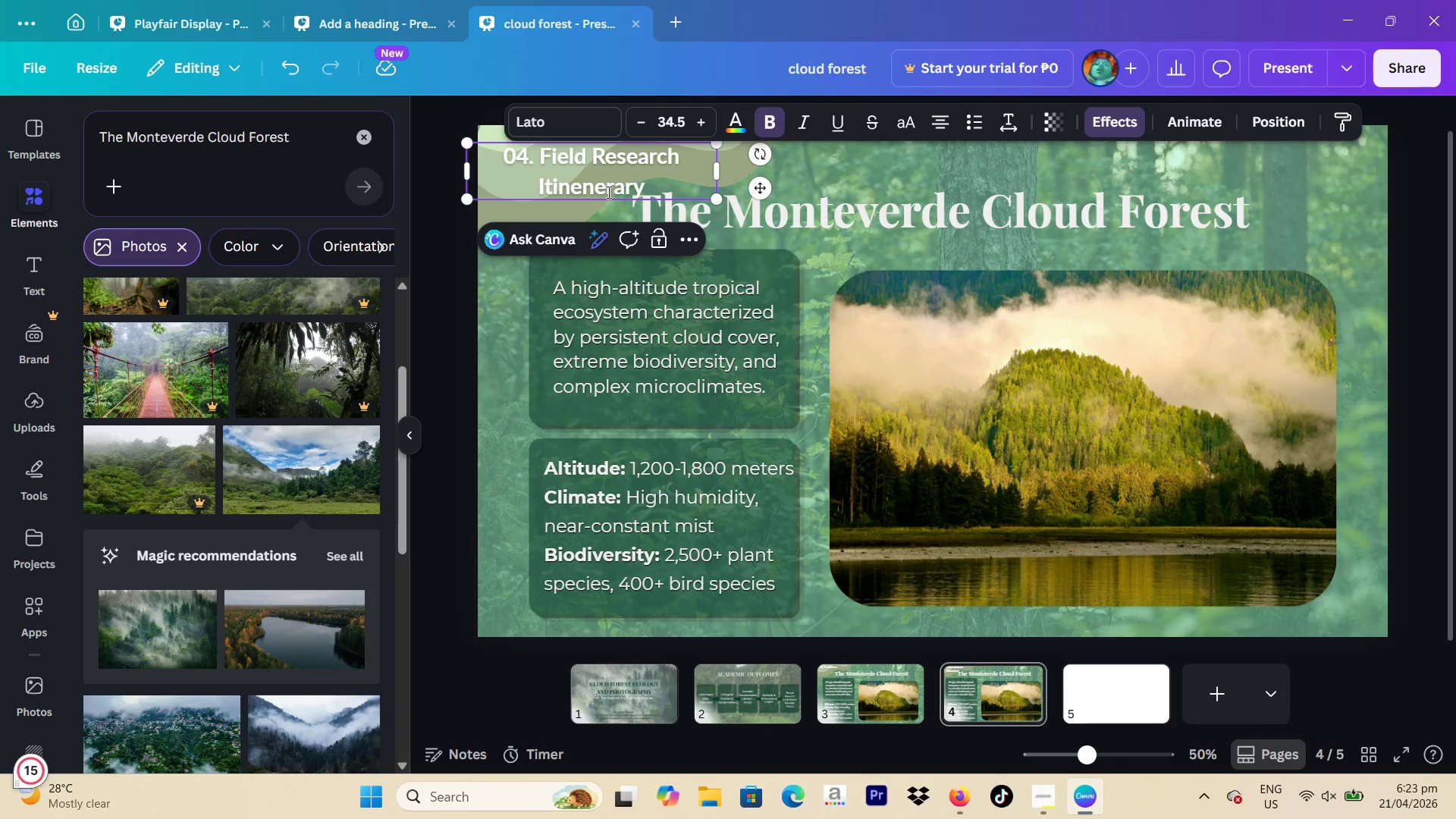 
key(Backspace)
 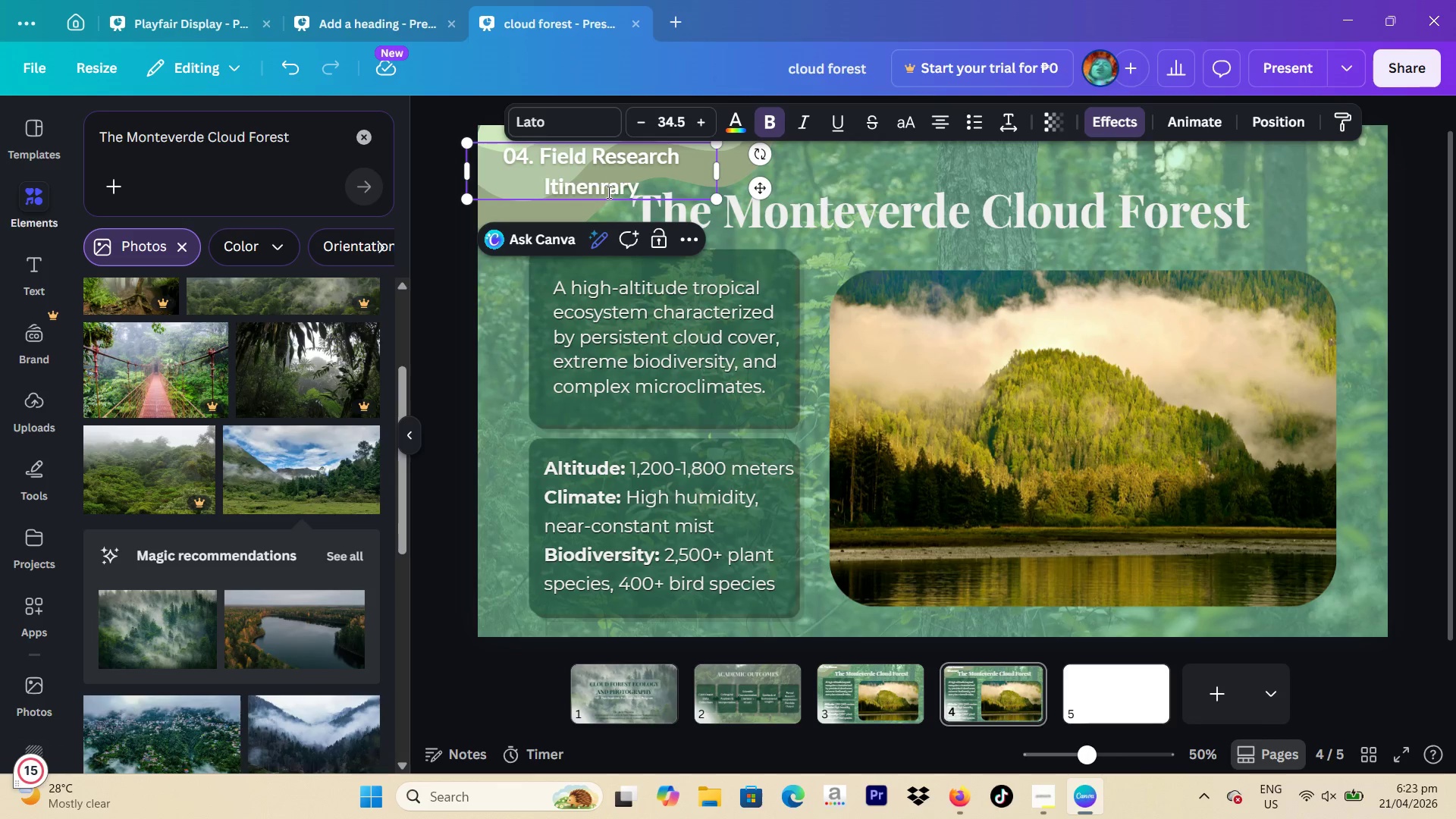 
key(Backspace)
 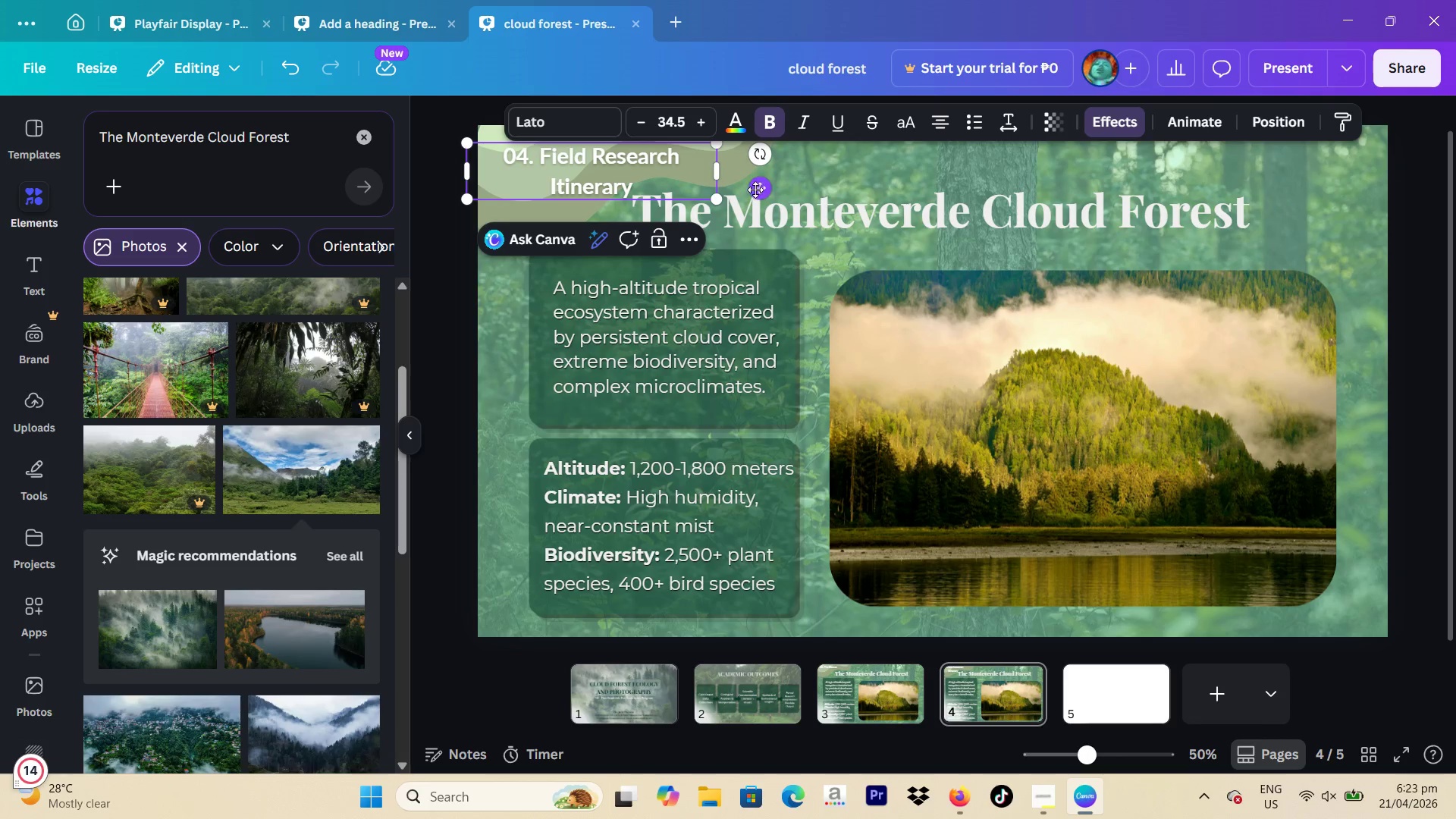 
left_click_drag(start_coordinate=[721, 177], to_coordinate=[791, 178])
 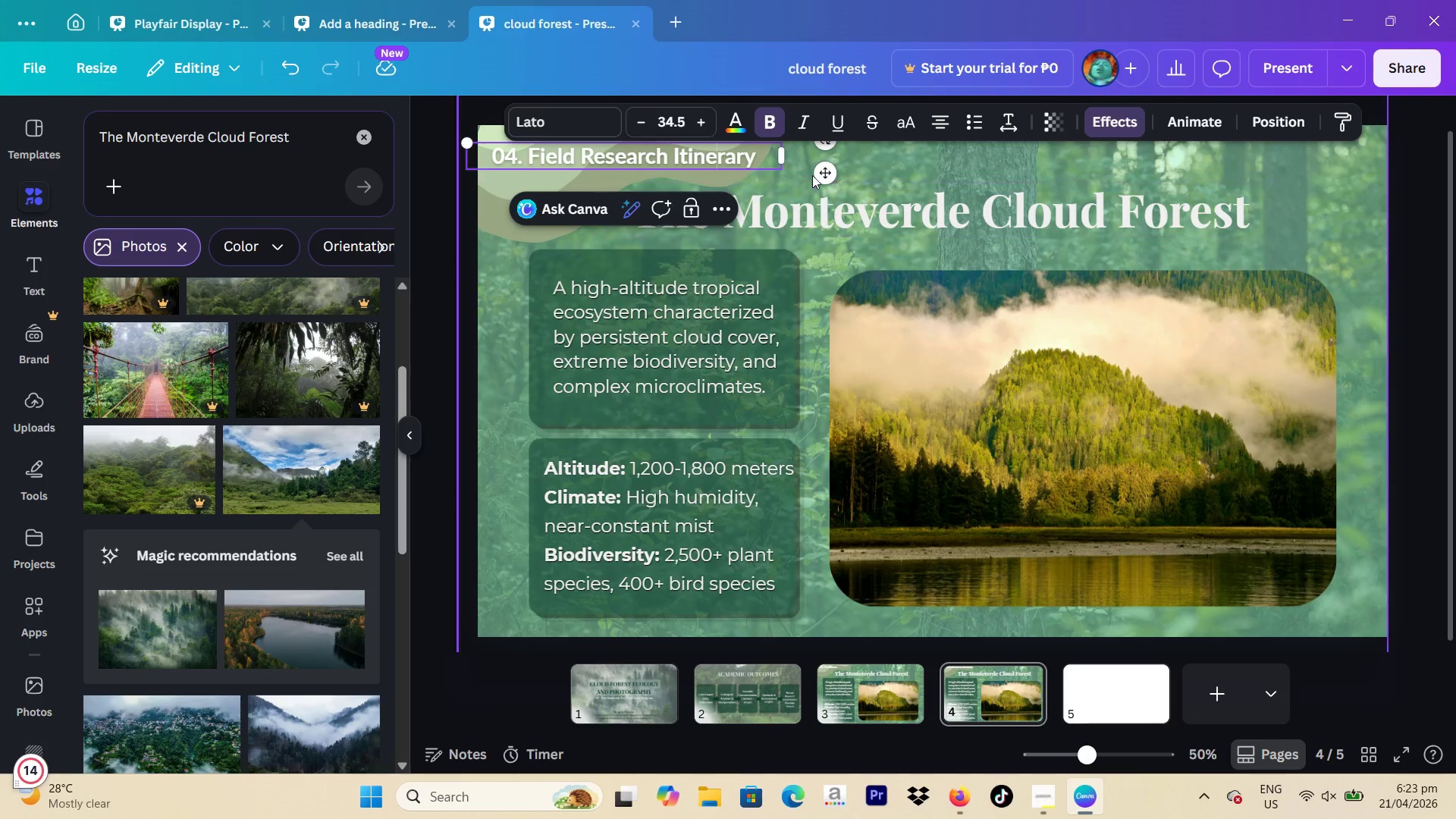 
left_click_drag(start_coordinate=[830, 171], to_coordinate=[830, 174])
 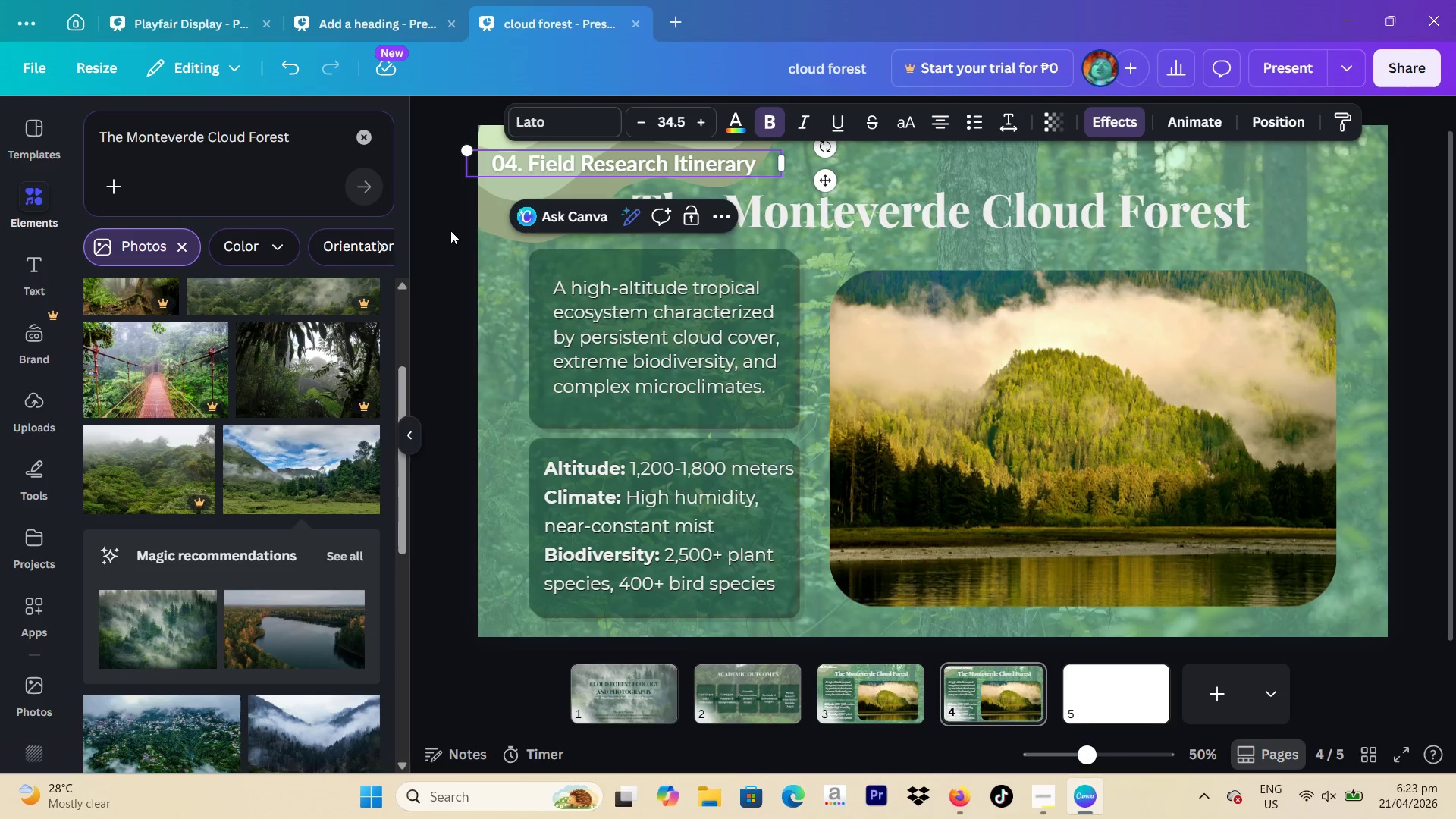 
left_click([450, 231])
 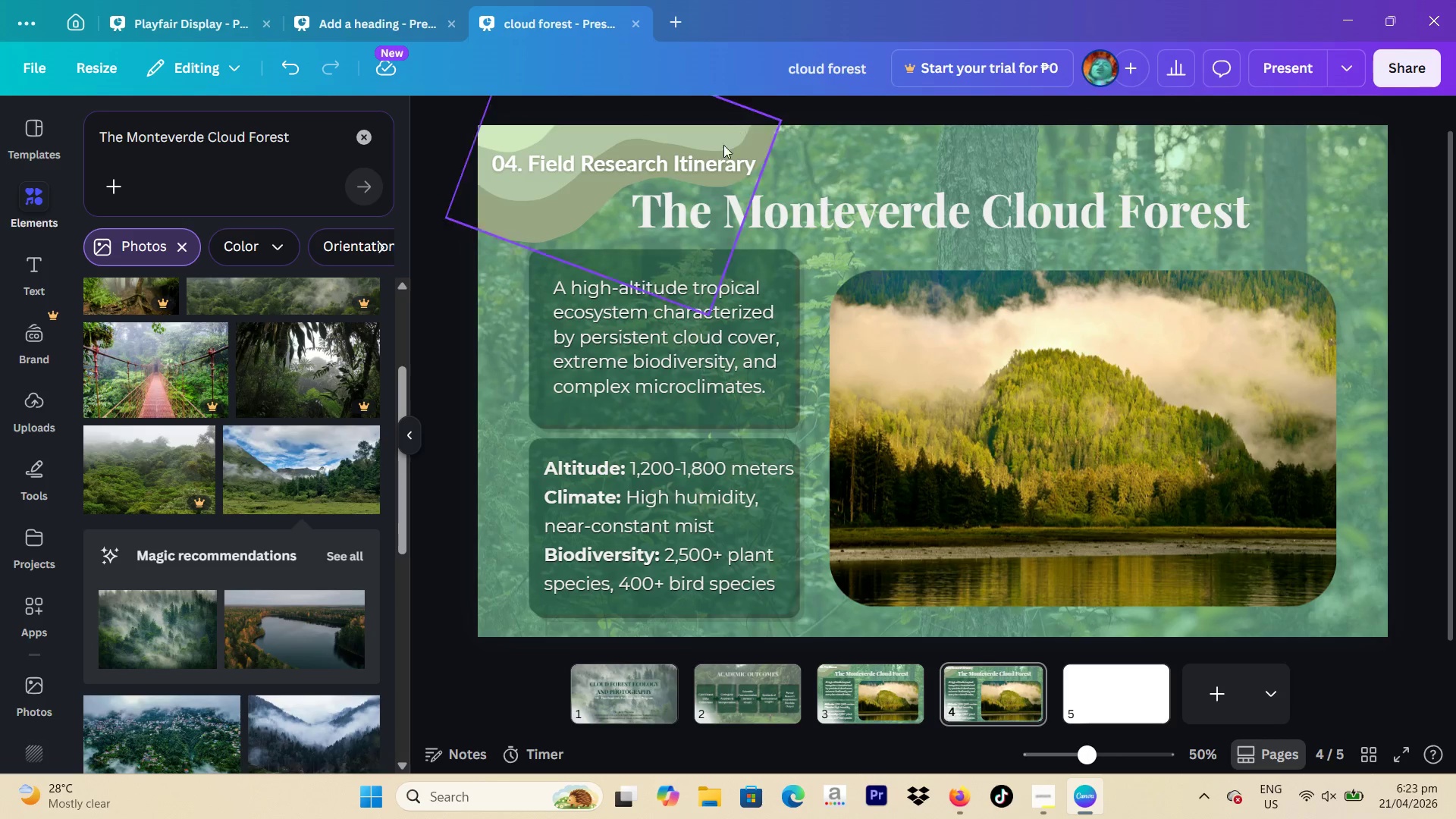 
left_click_drag(start_coordinate=[704, 170], to_coordinate=[704, 164])
 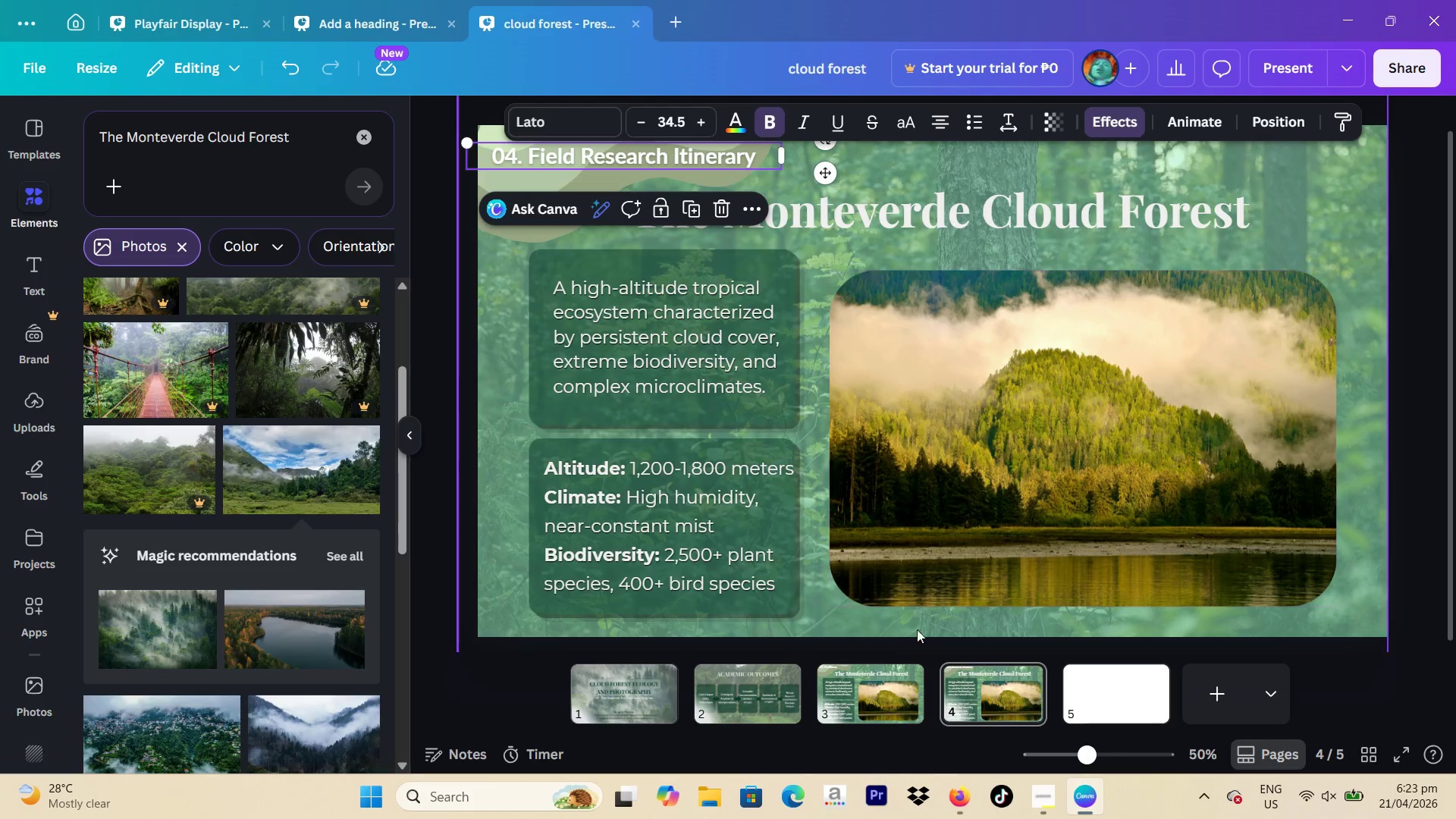 
left_click([890, 677])
 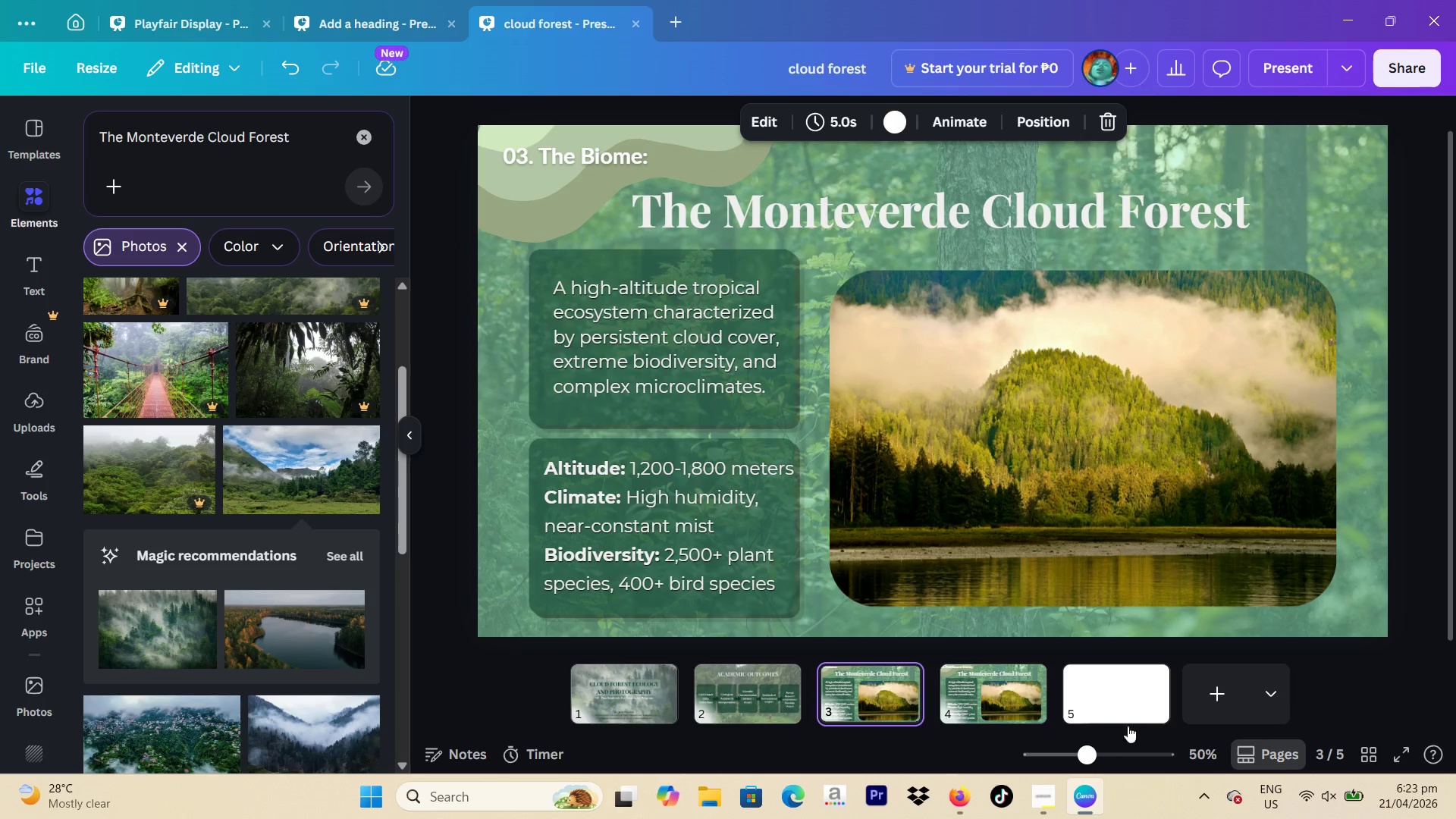 
left_click([1013, 726])
 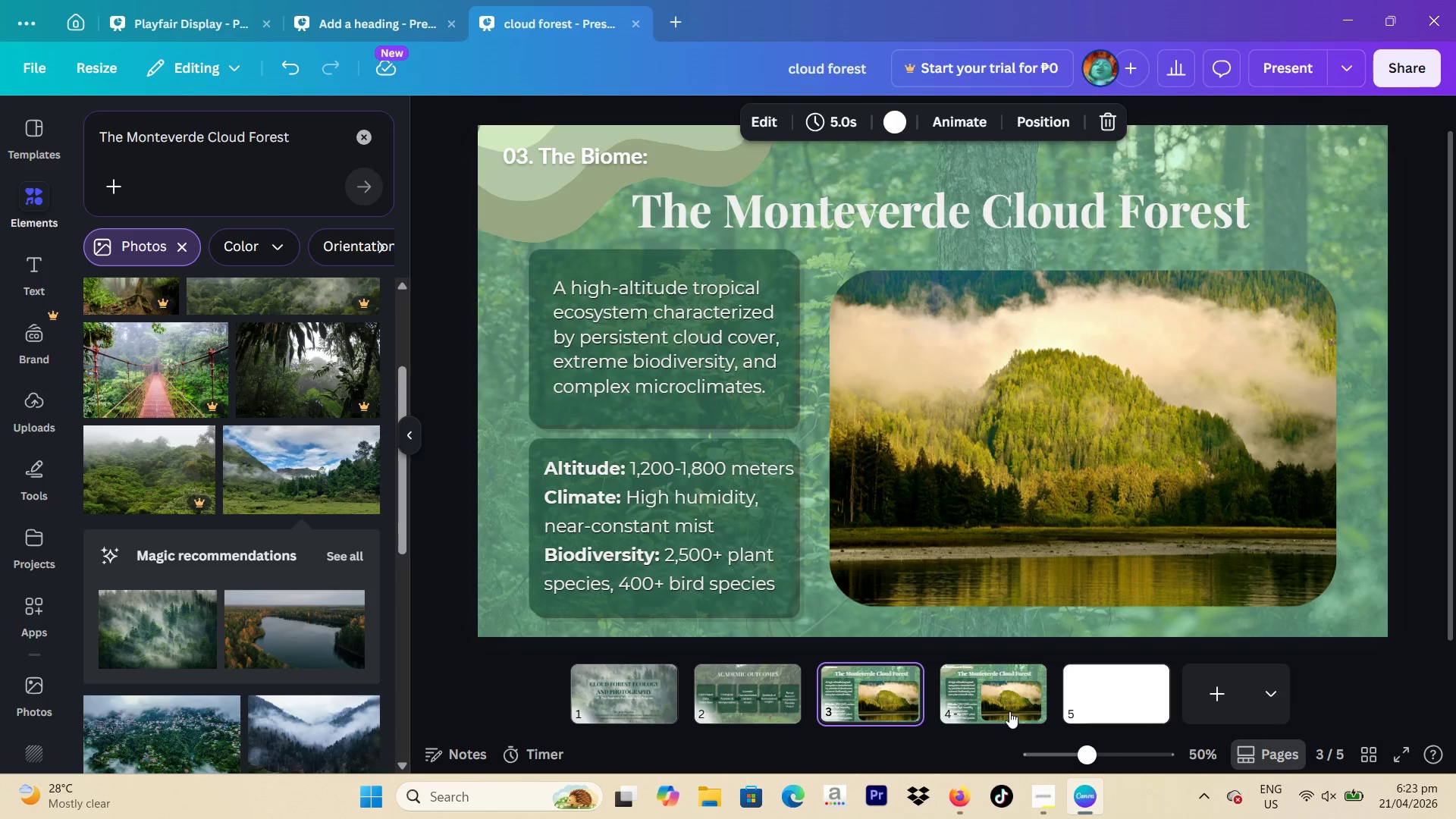 
left_click([1006, 705])
 